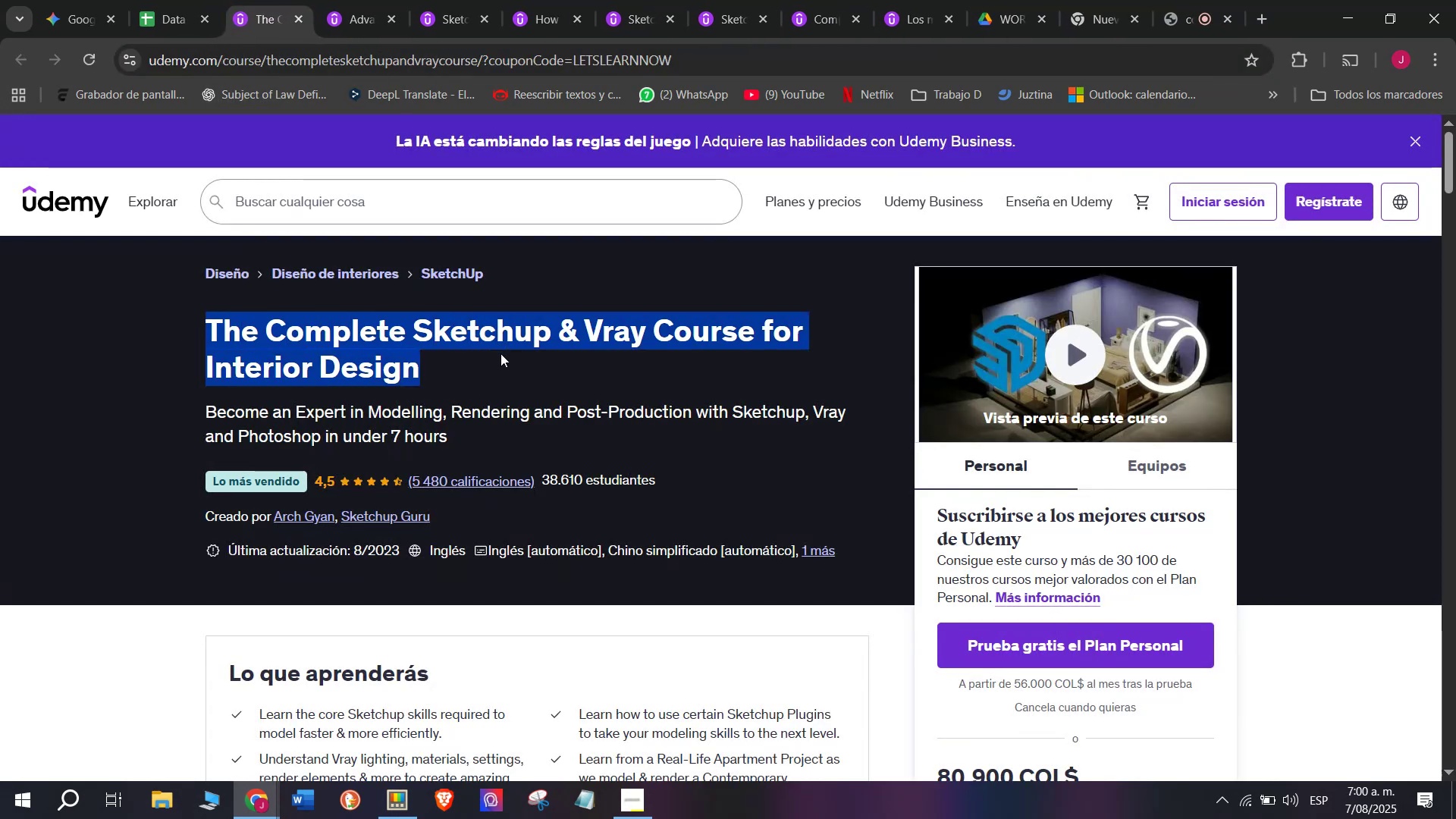 
key(Control+ControlLeft)
 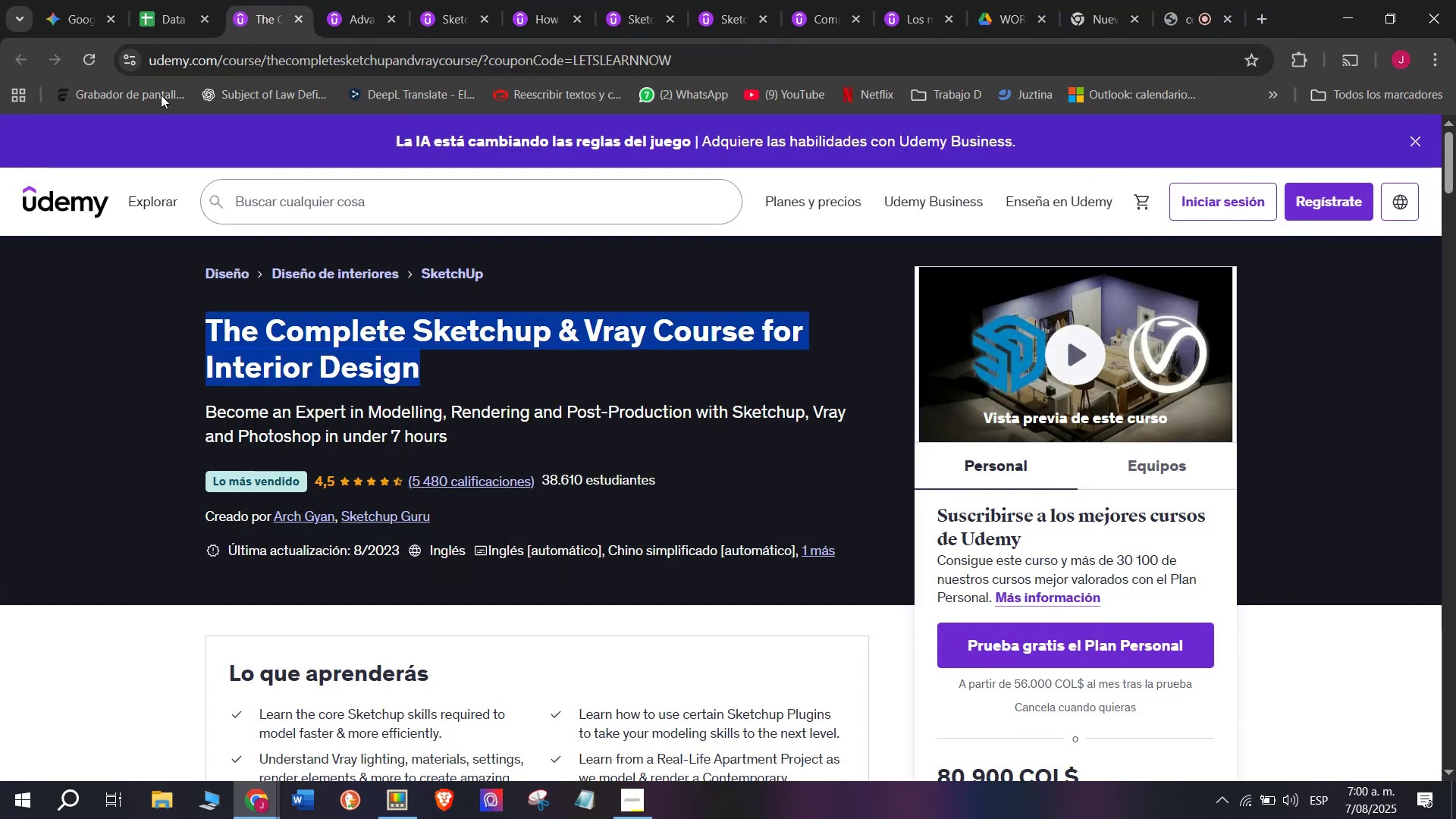 
key(Control+C)
 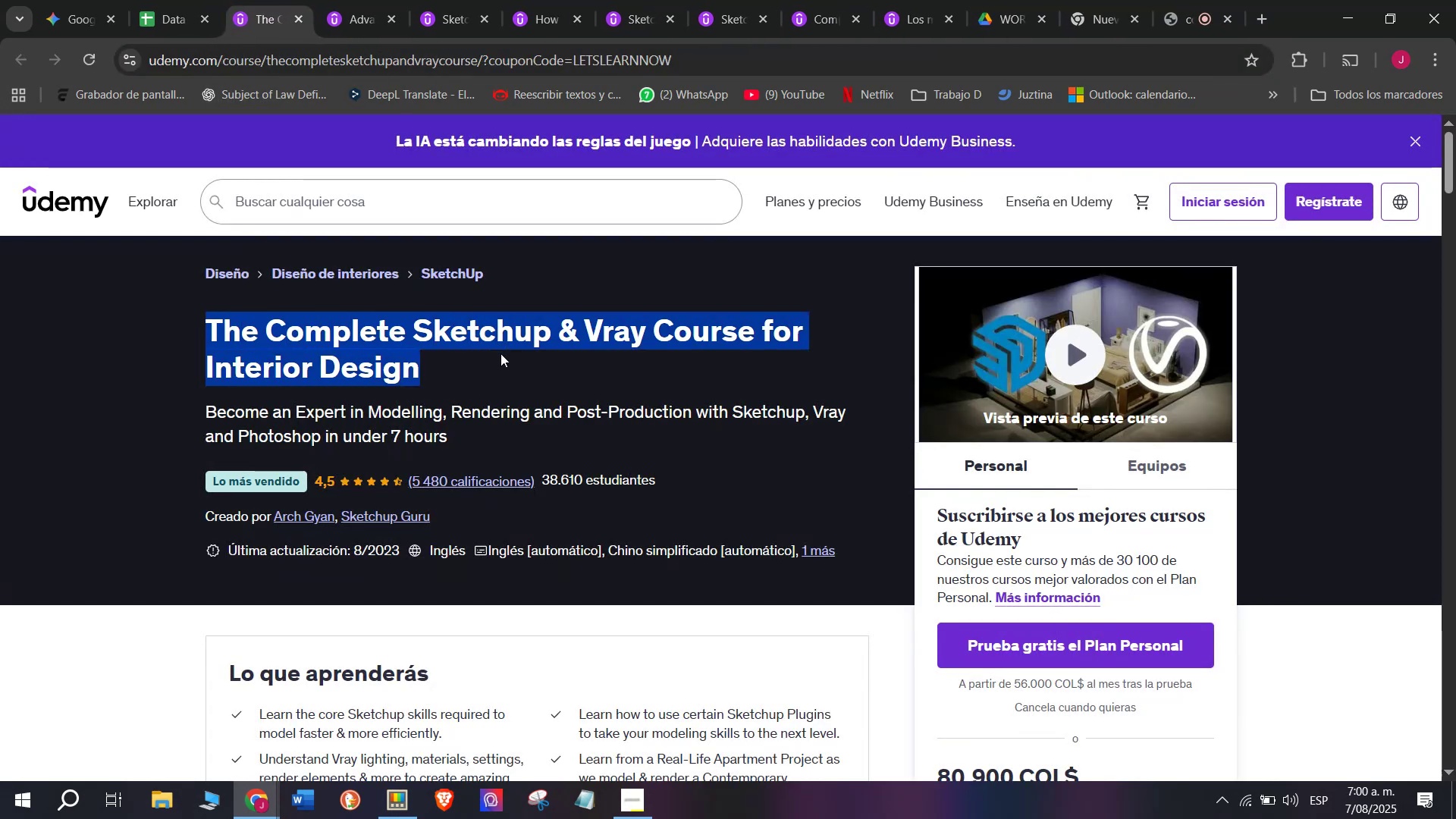 
key(Control+ControlLeft)
 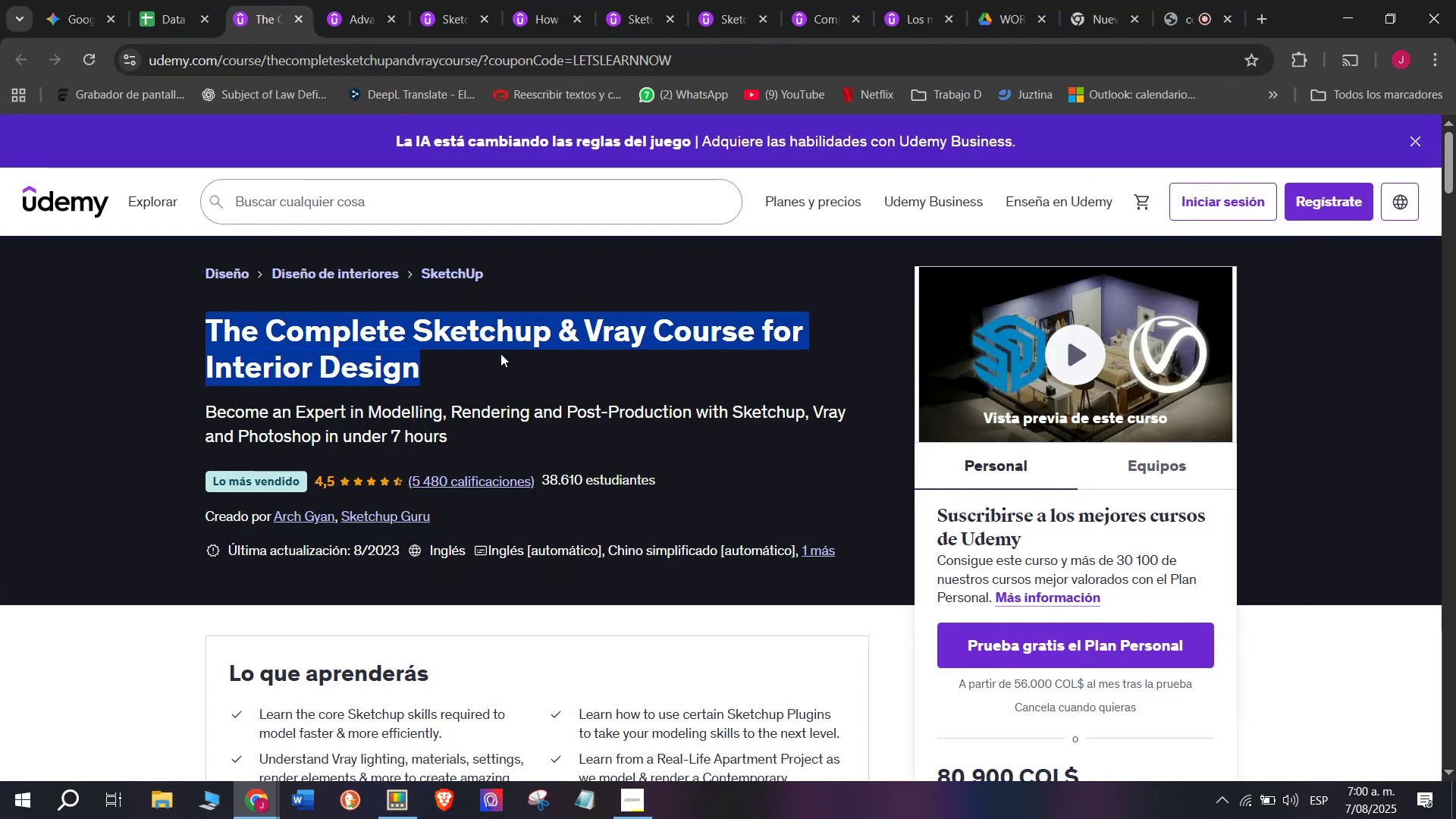 
key(Break)
 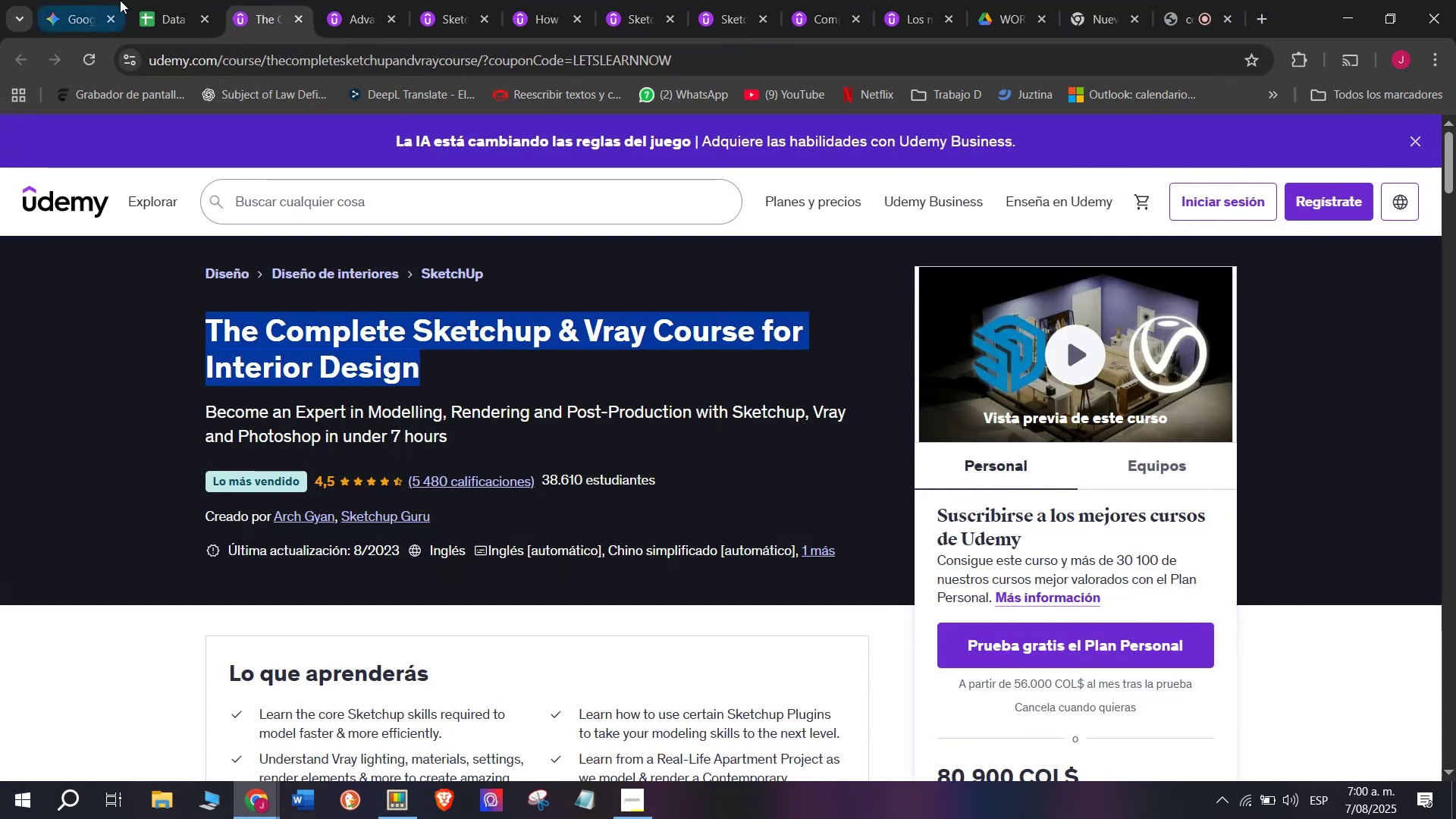 
key(Control+C)
 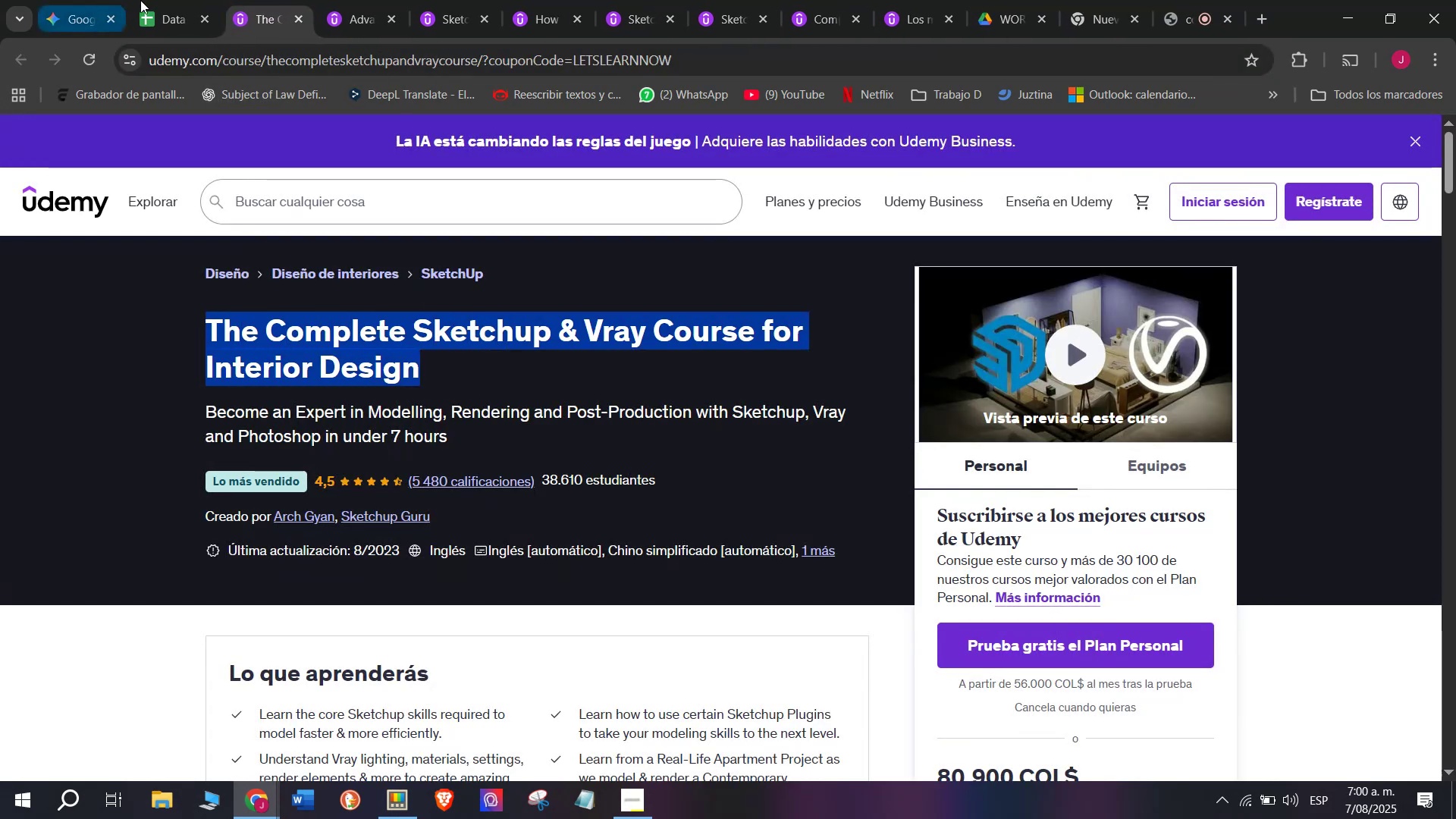 
left_click([143, 0])
 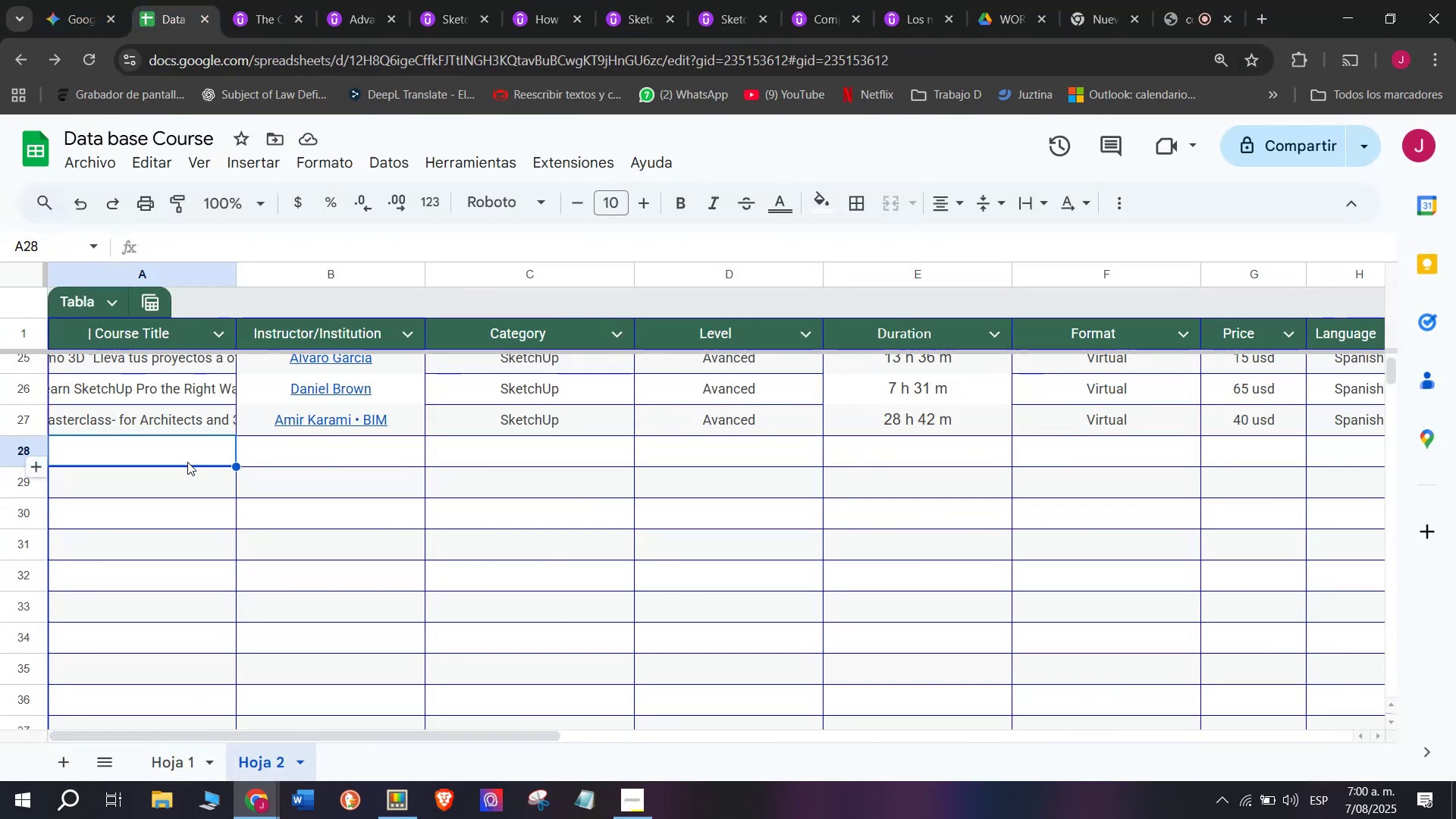 
double_click([187, 462])
 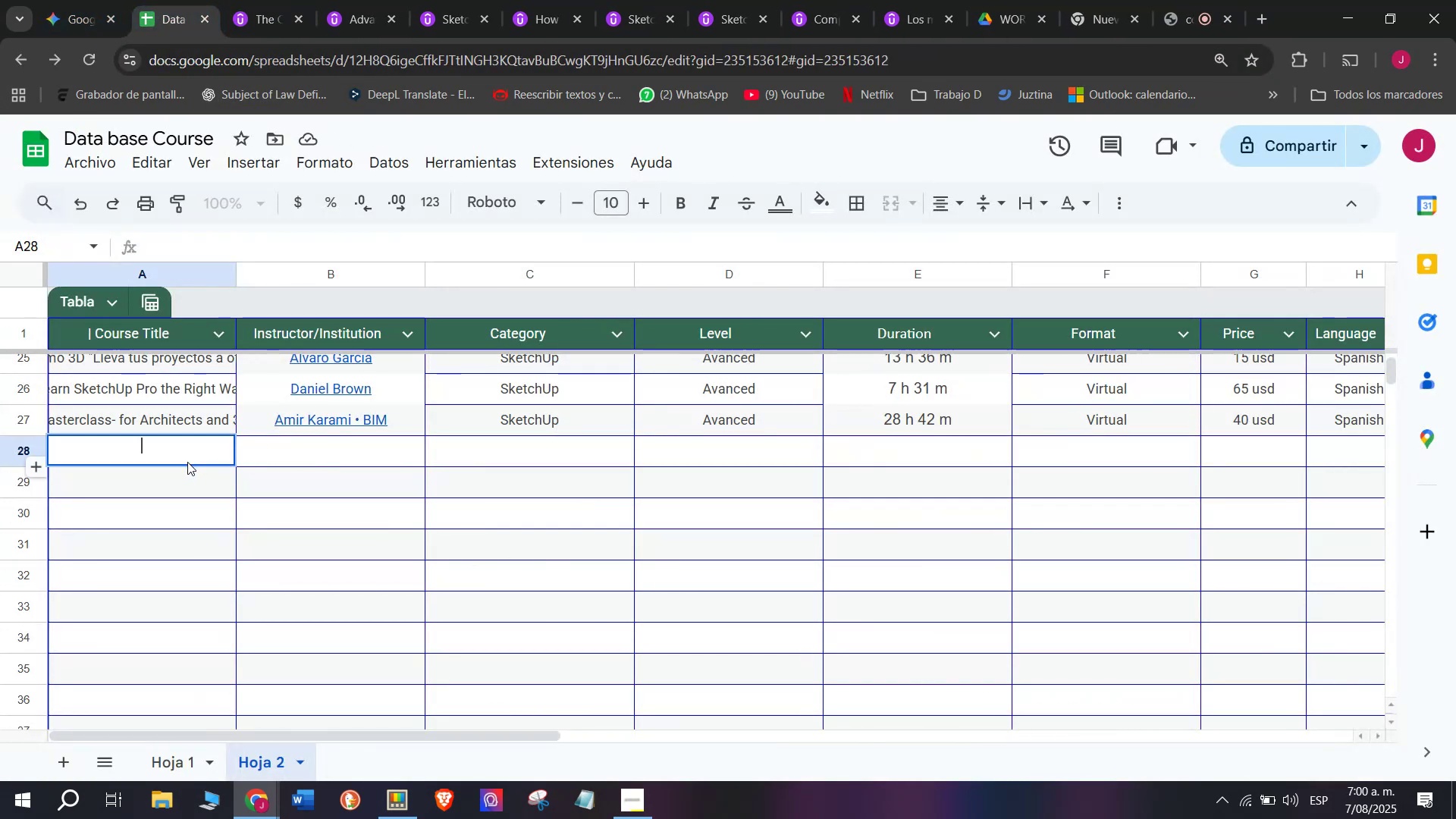 
key(Control+ControlLeft)
 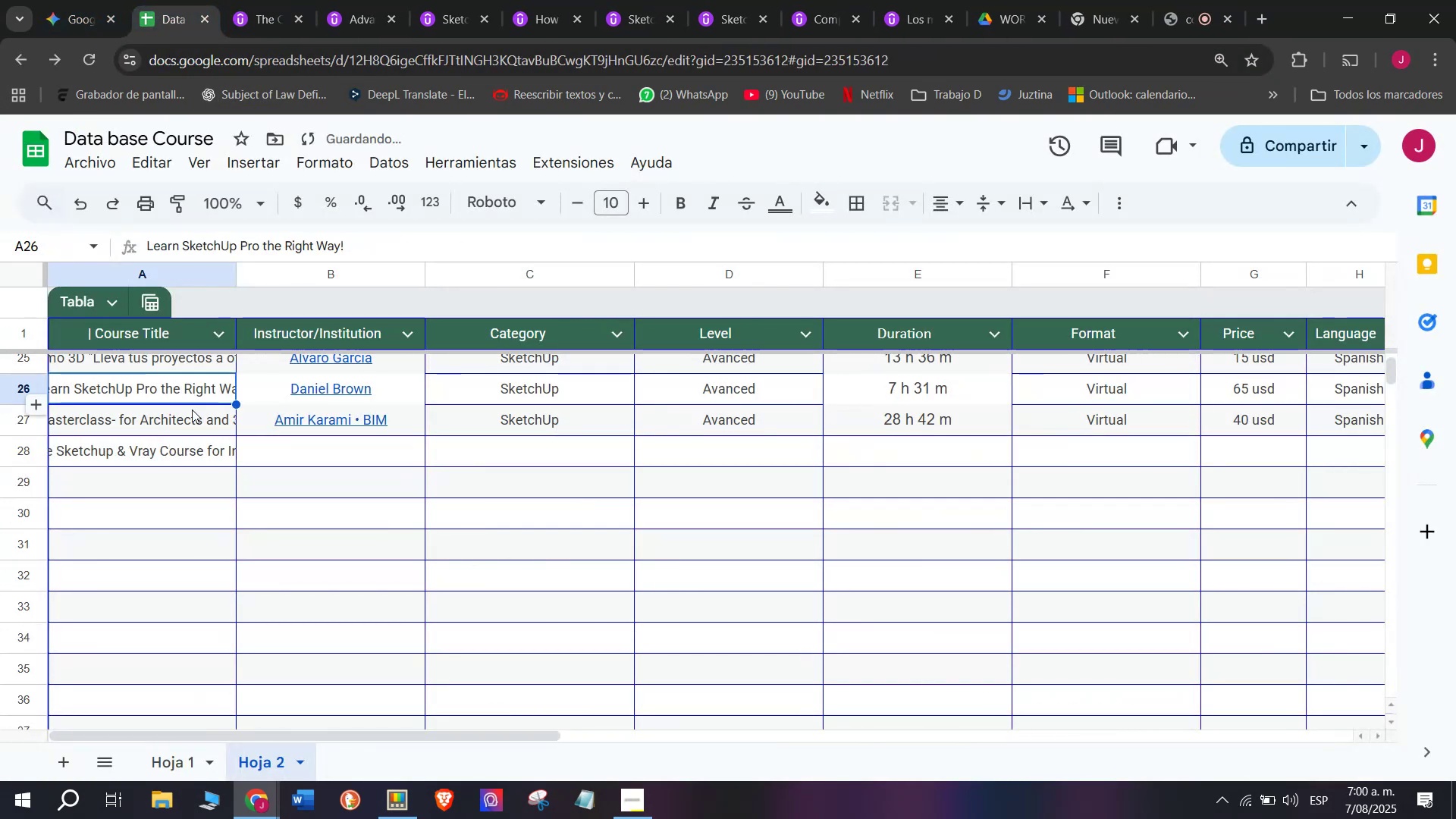 
key(Z)
 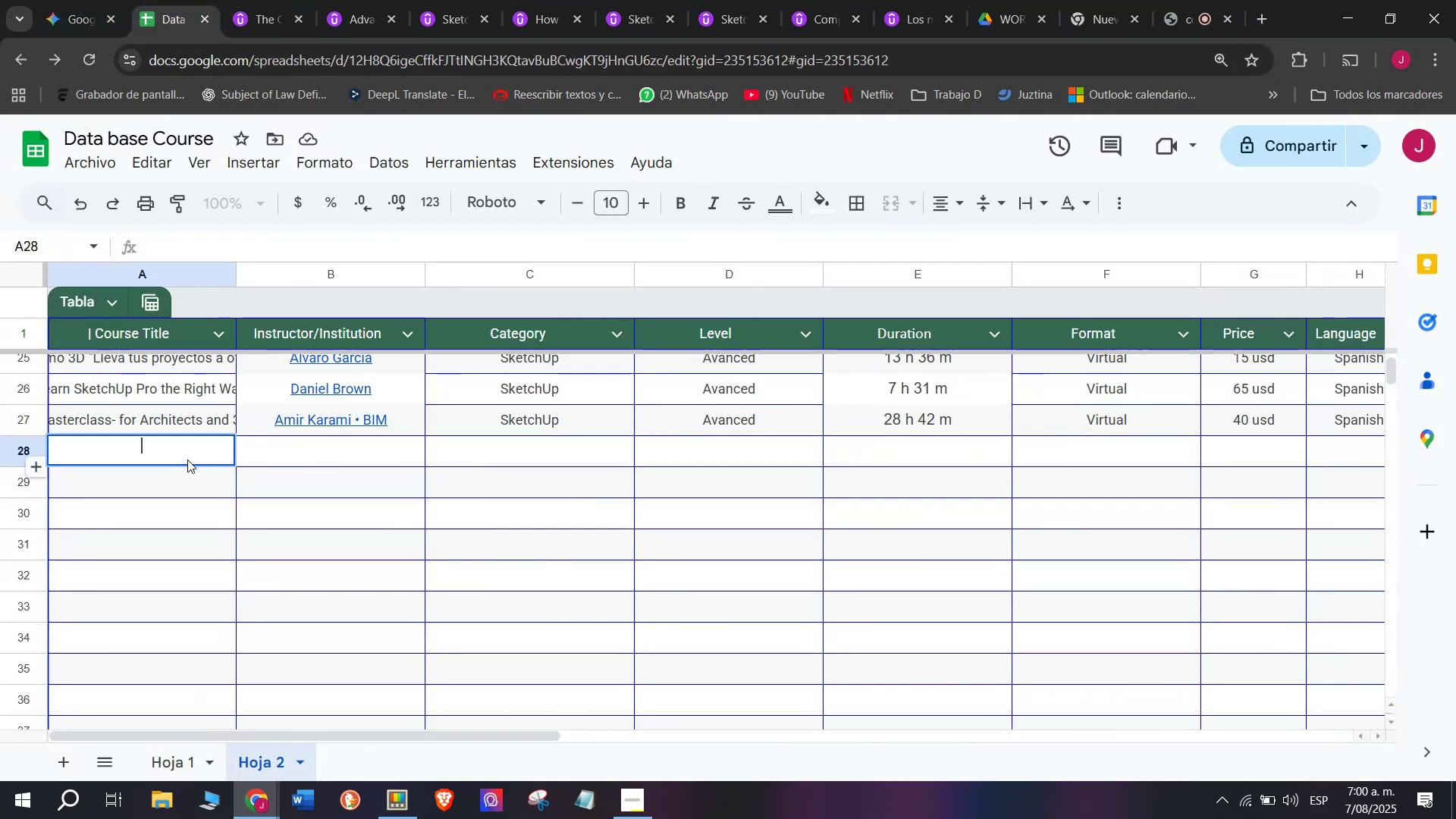 
key(Control+V)
 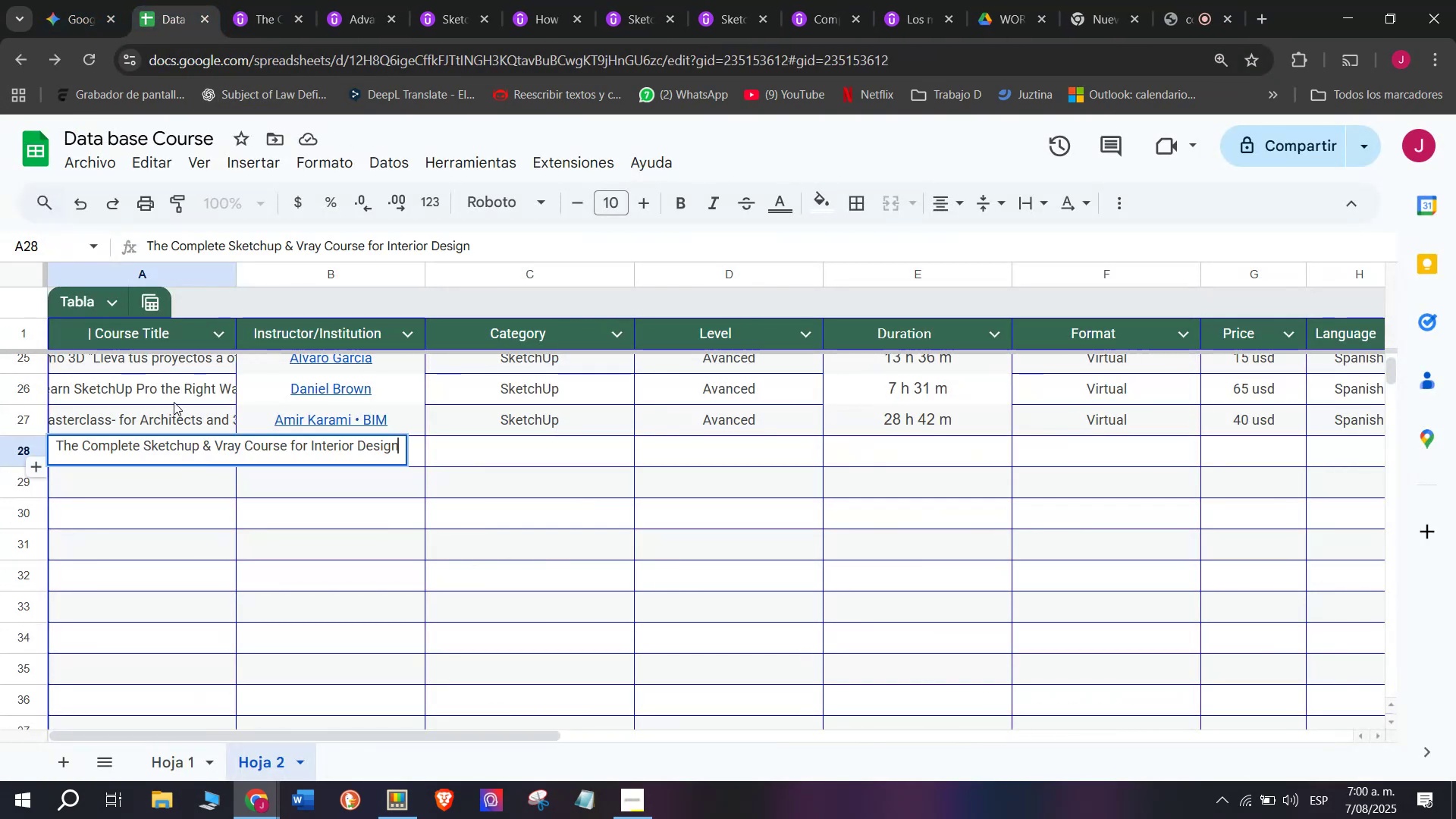 
left_click([174, 402])
 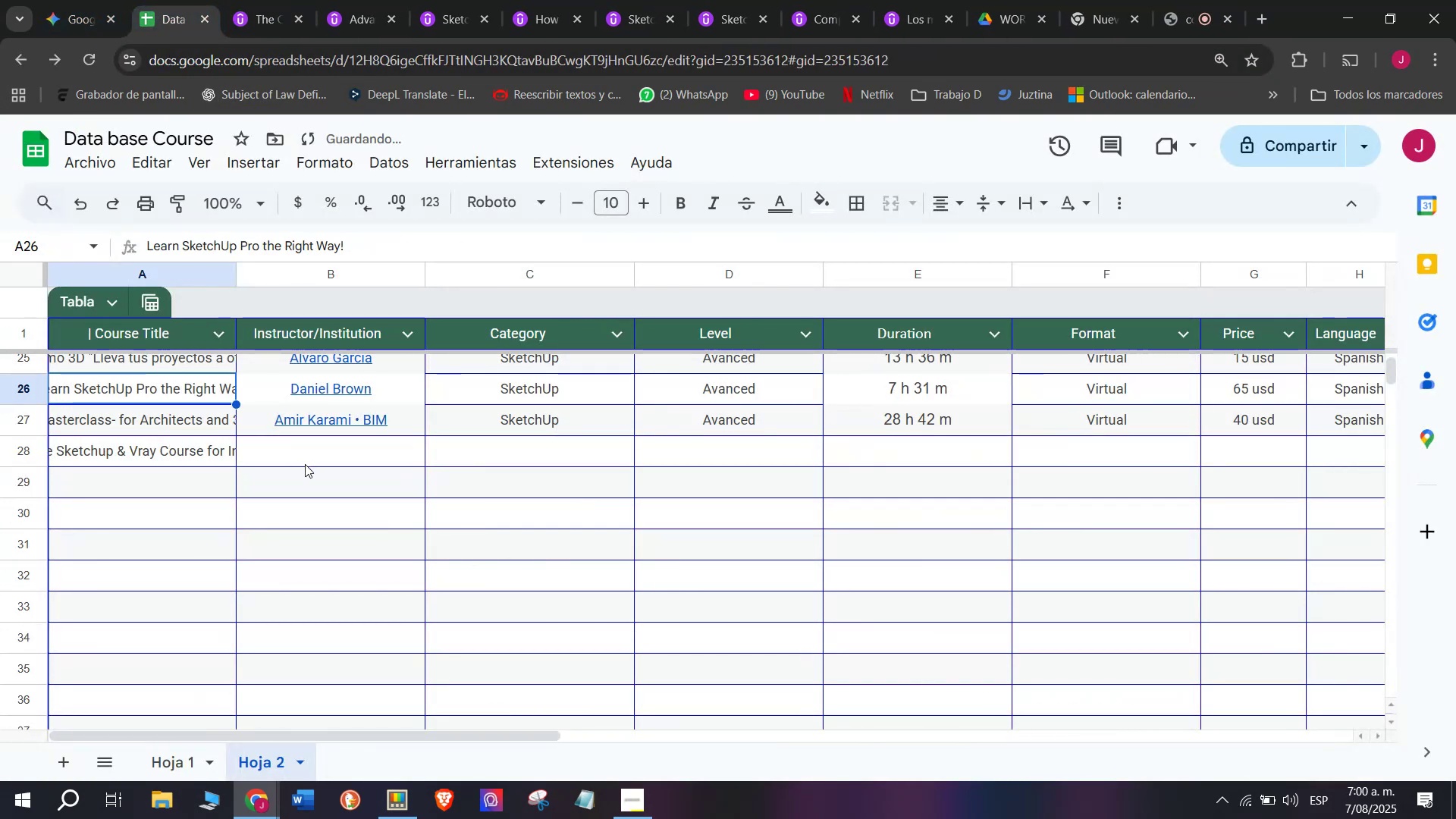 
left_click([305, 464])
 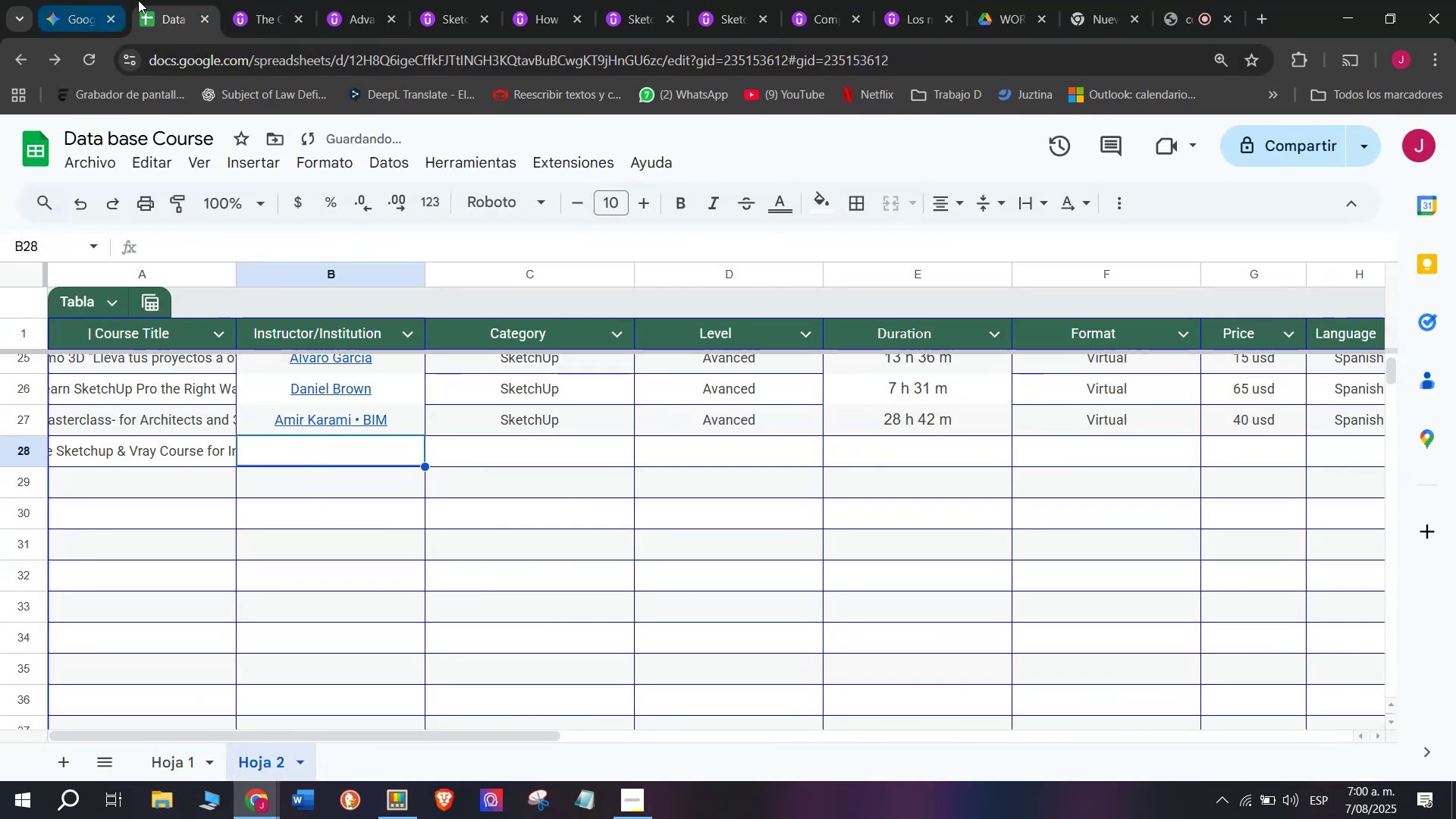 
left_click([250, 0])
 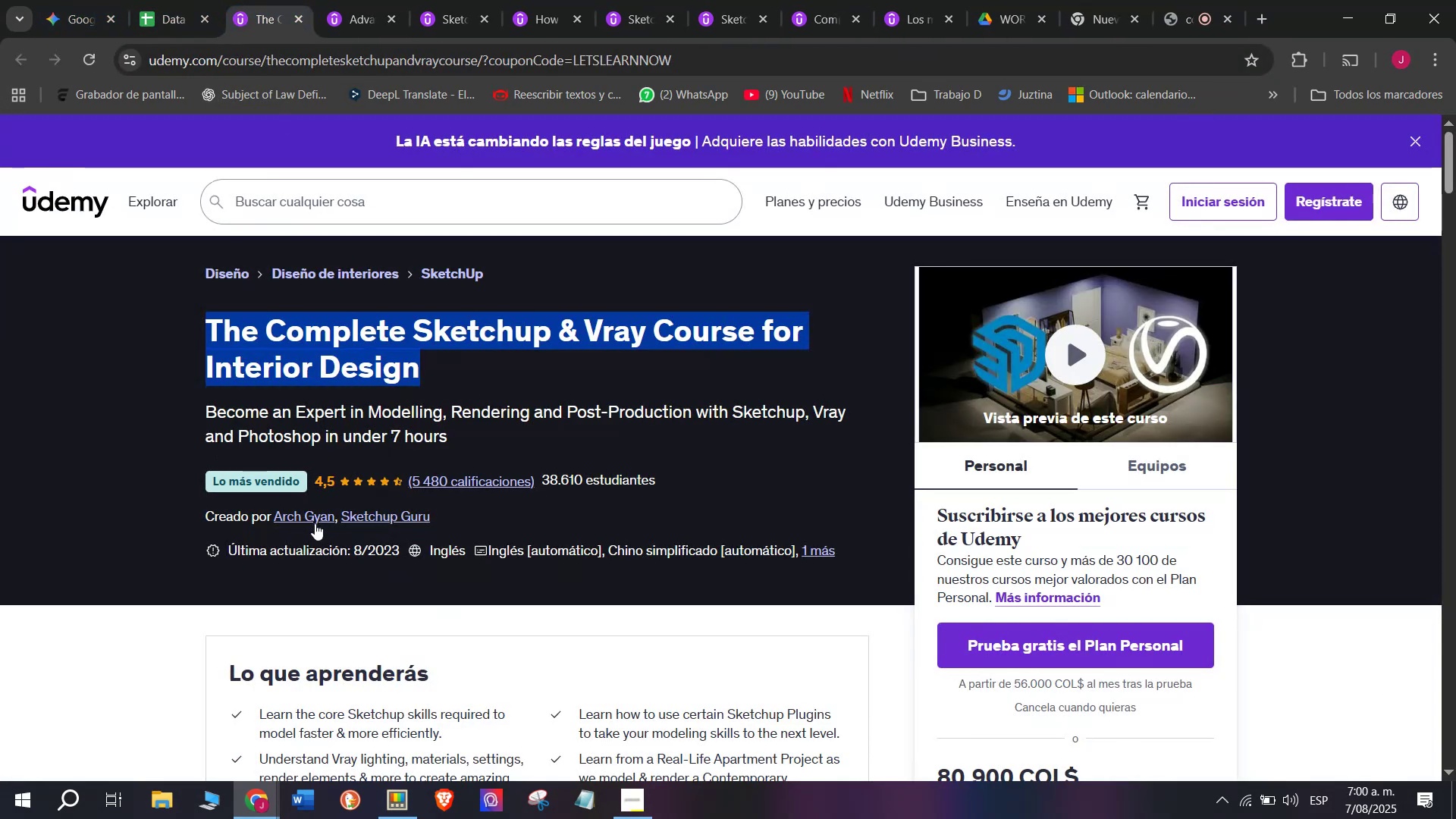 
left_click([306, 523])
 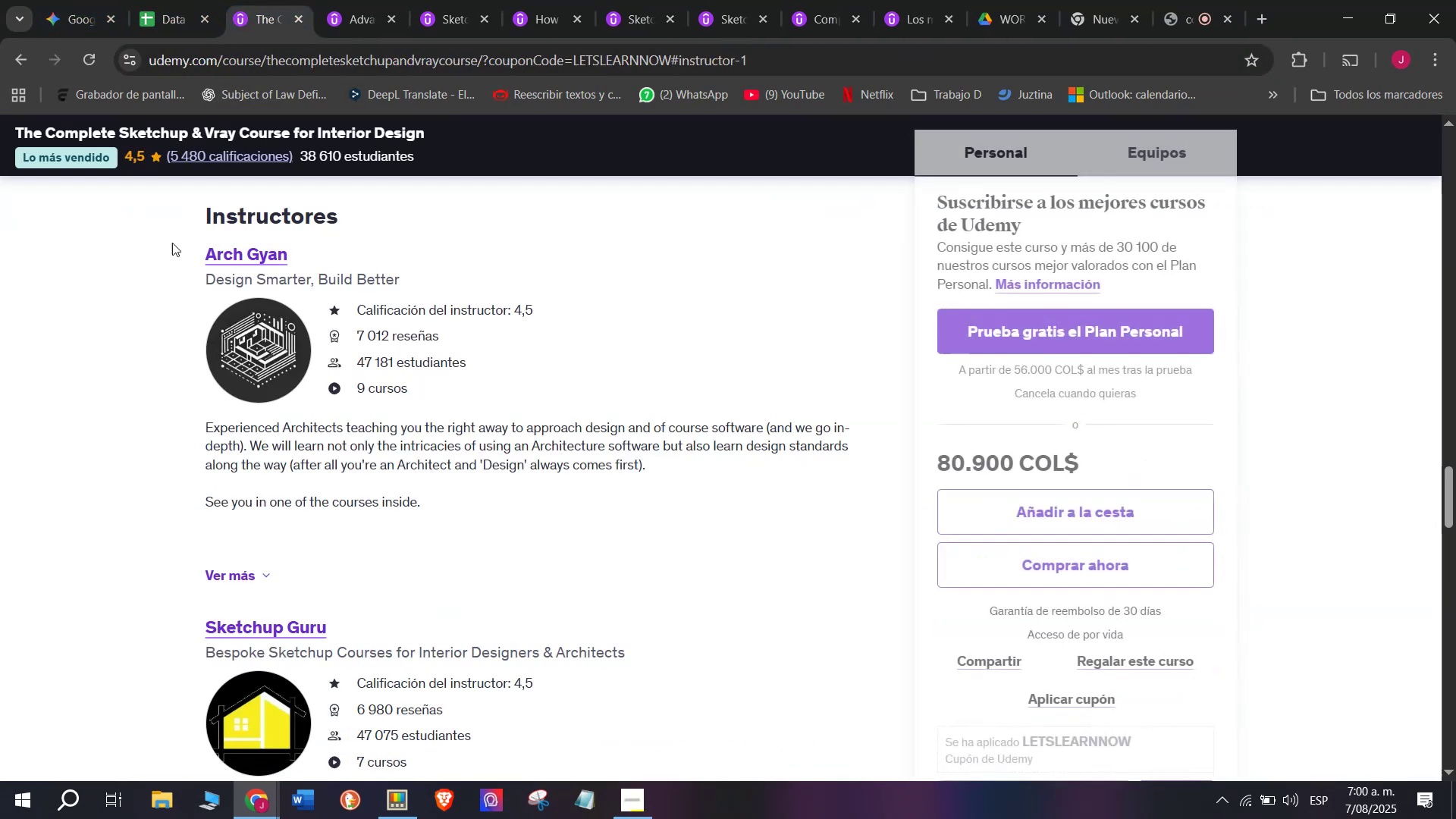 
left_click_drag(start_coordinate=[173, 240], to_coordinate=[306, 245])
 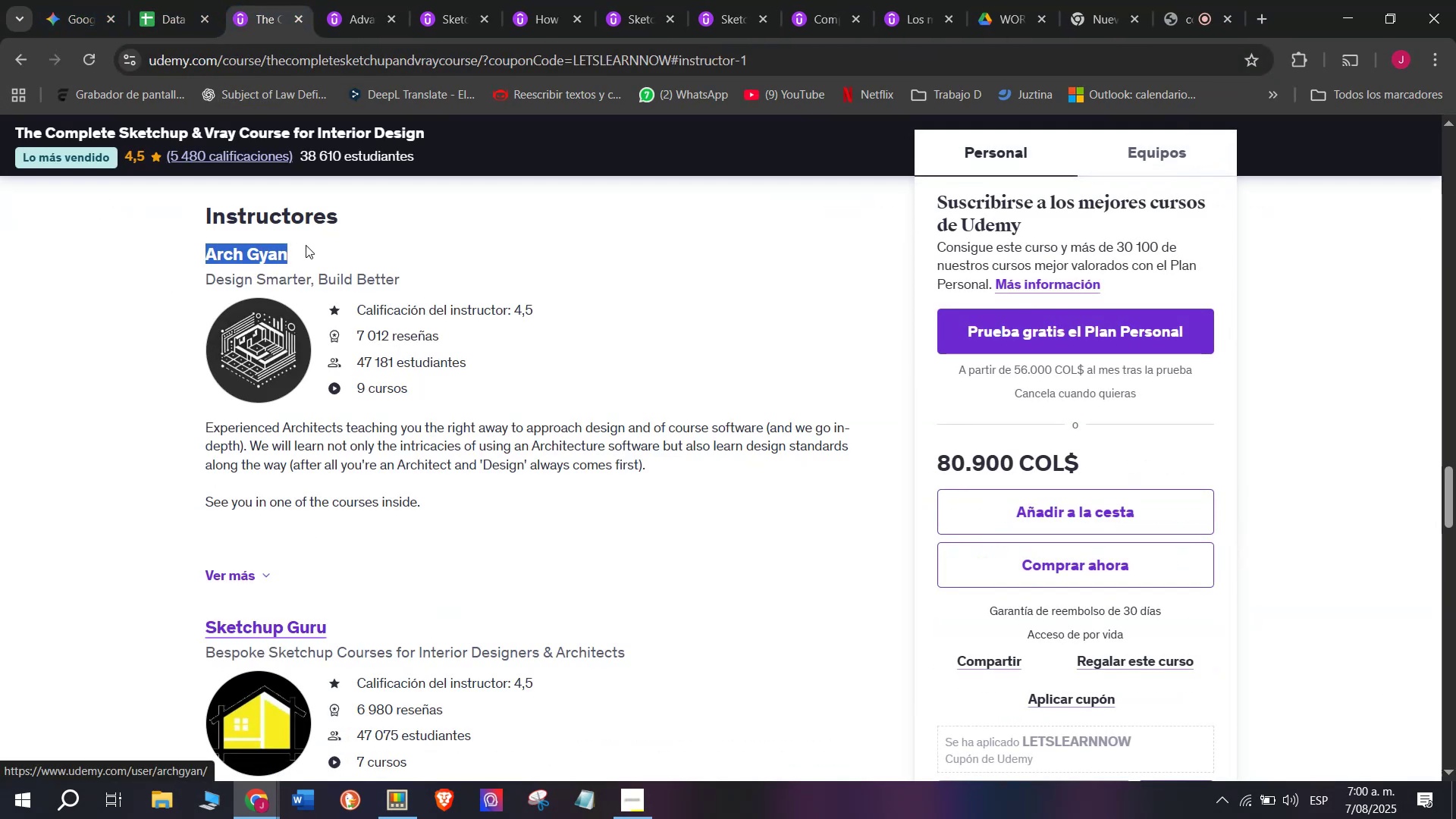 
hold_key(key=Break, duration=0.38)
 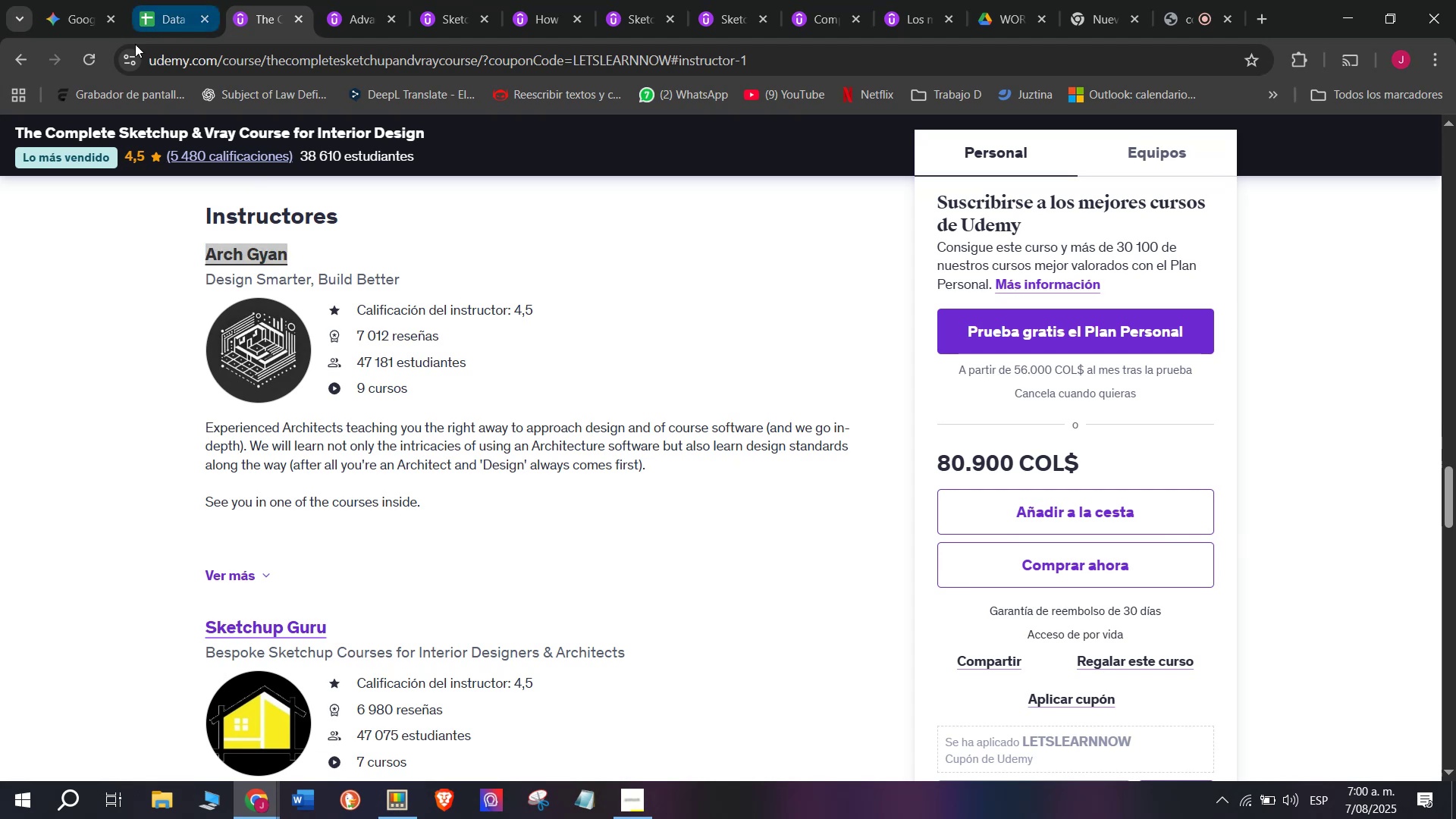 
hold_key(key=ControlLeft, duration=0.39)
 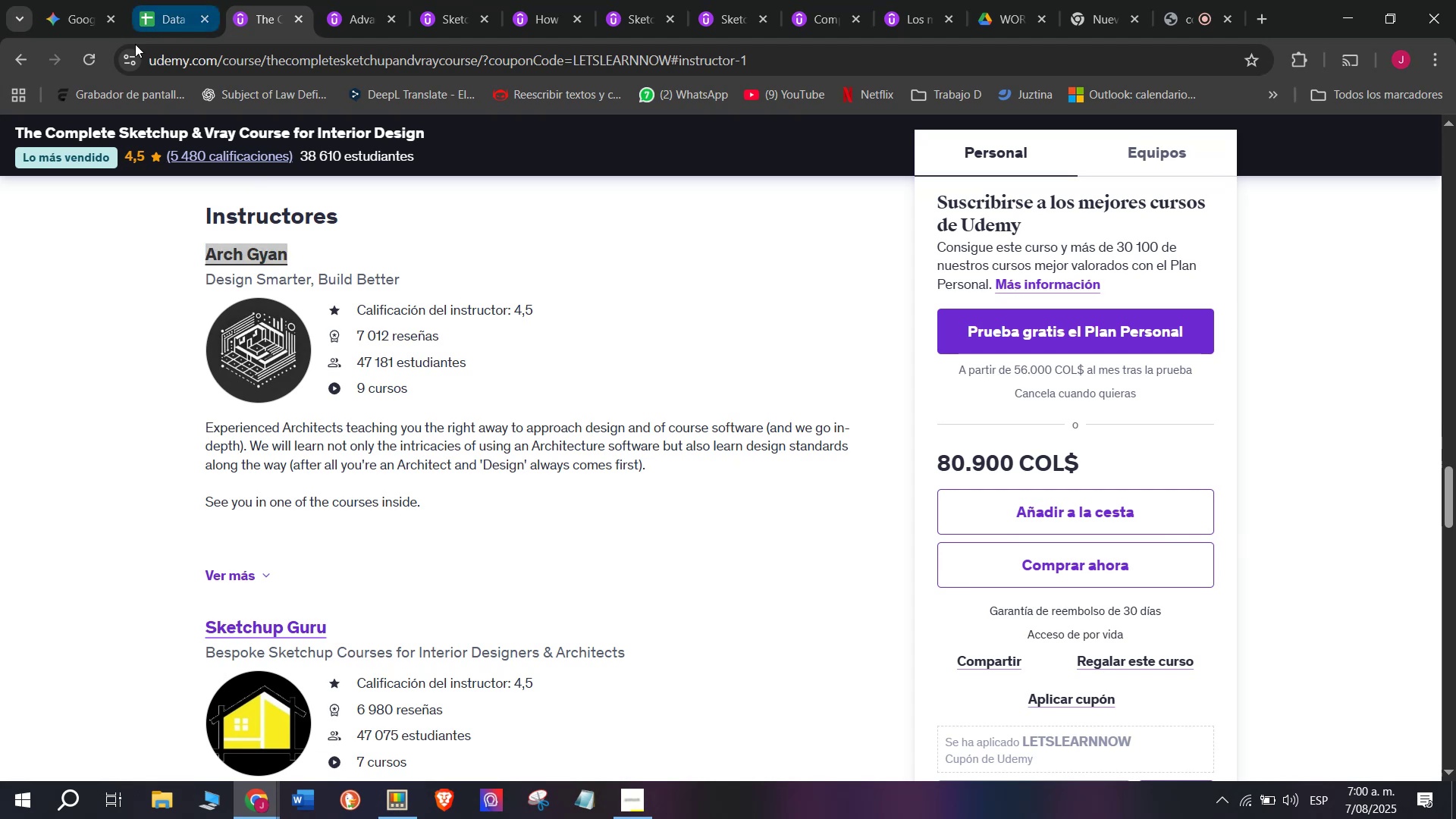 
hold_key(key=C, duration=0.38)
 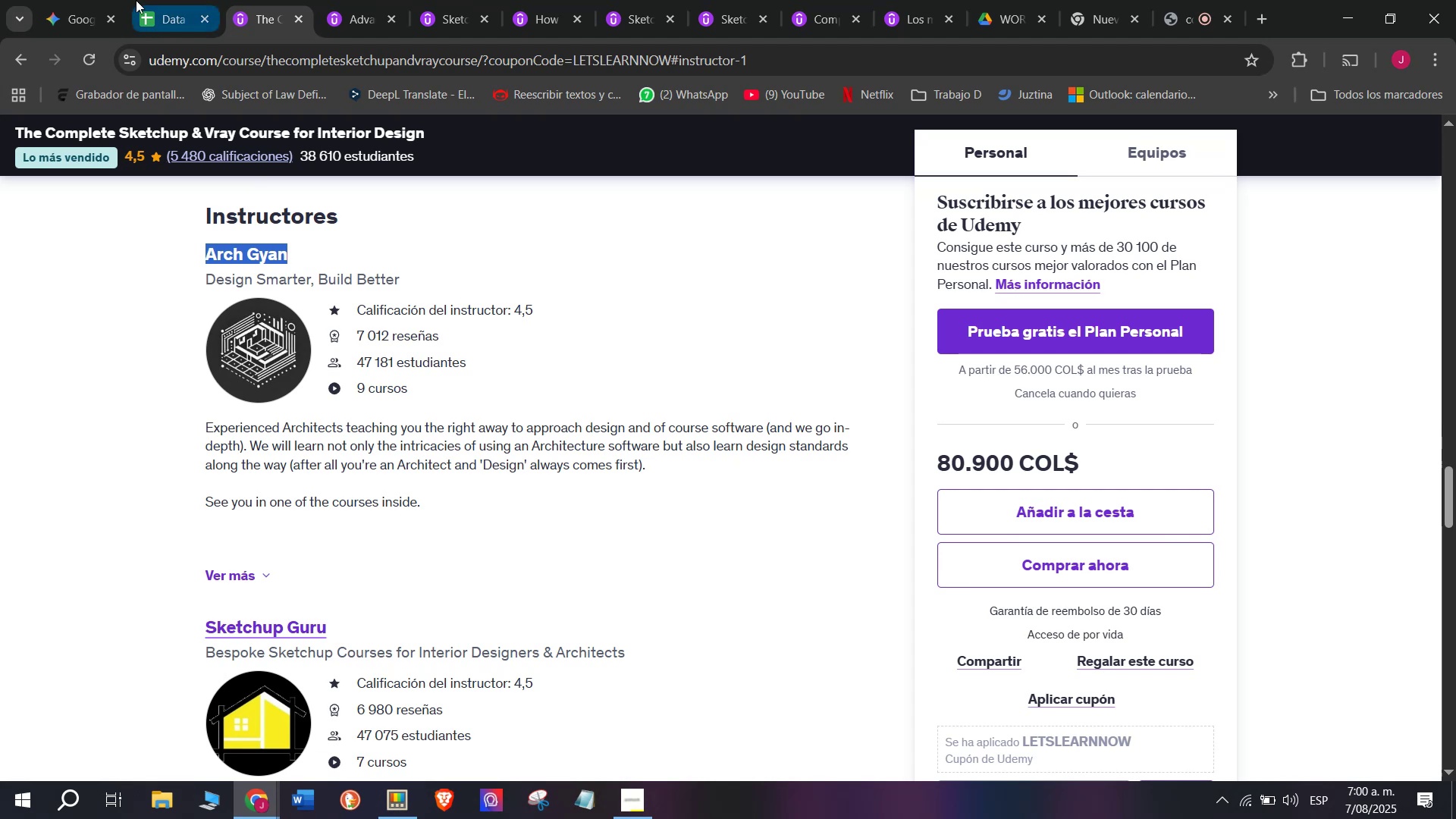 
left_click([136, 0])
 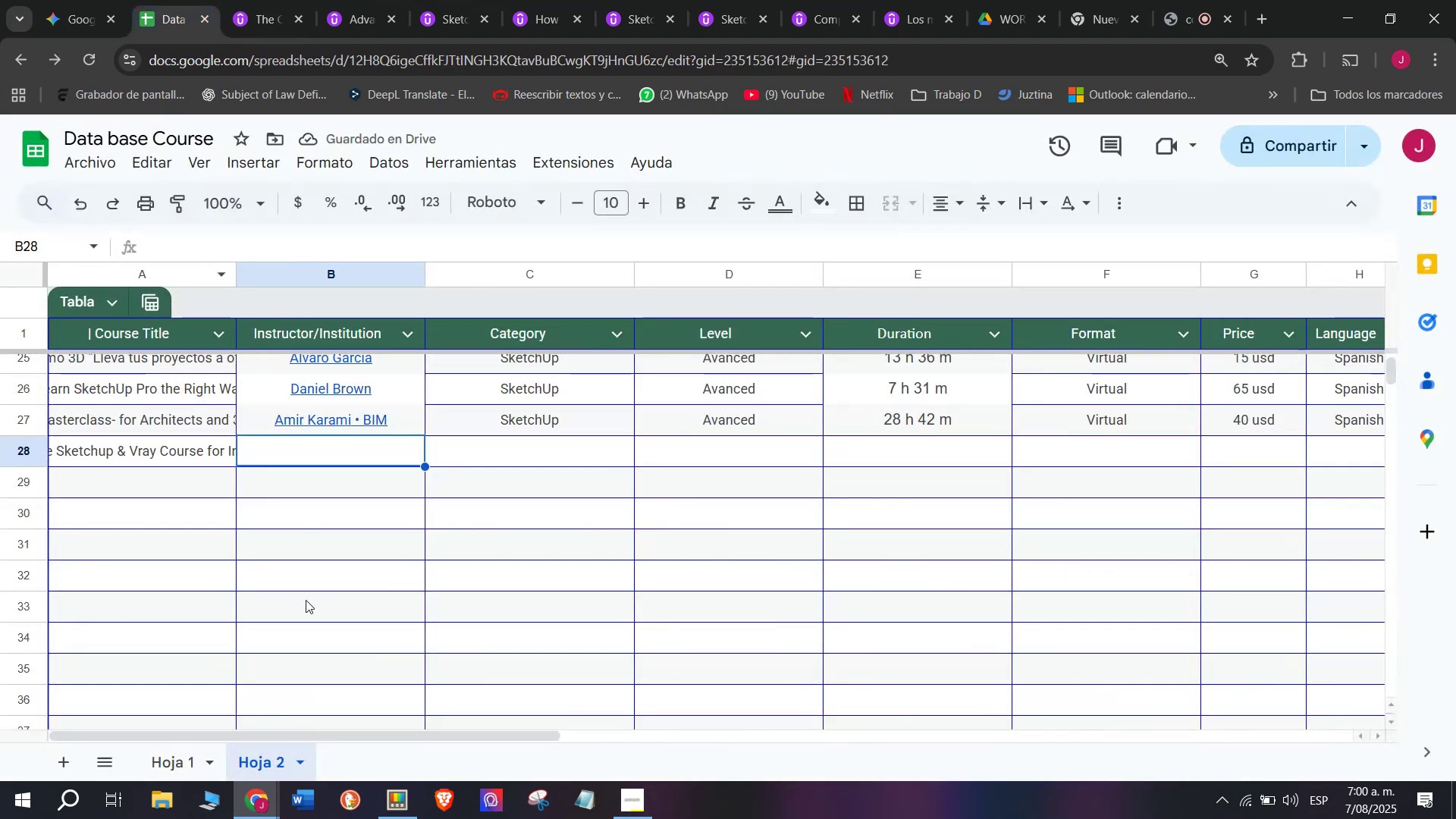 
key(Control+ControlLeft)
 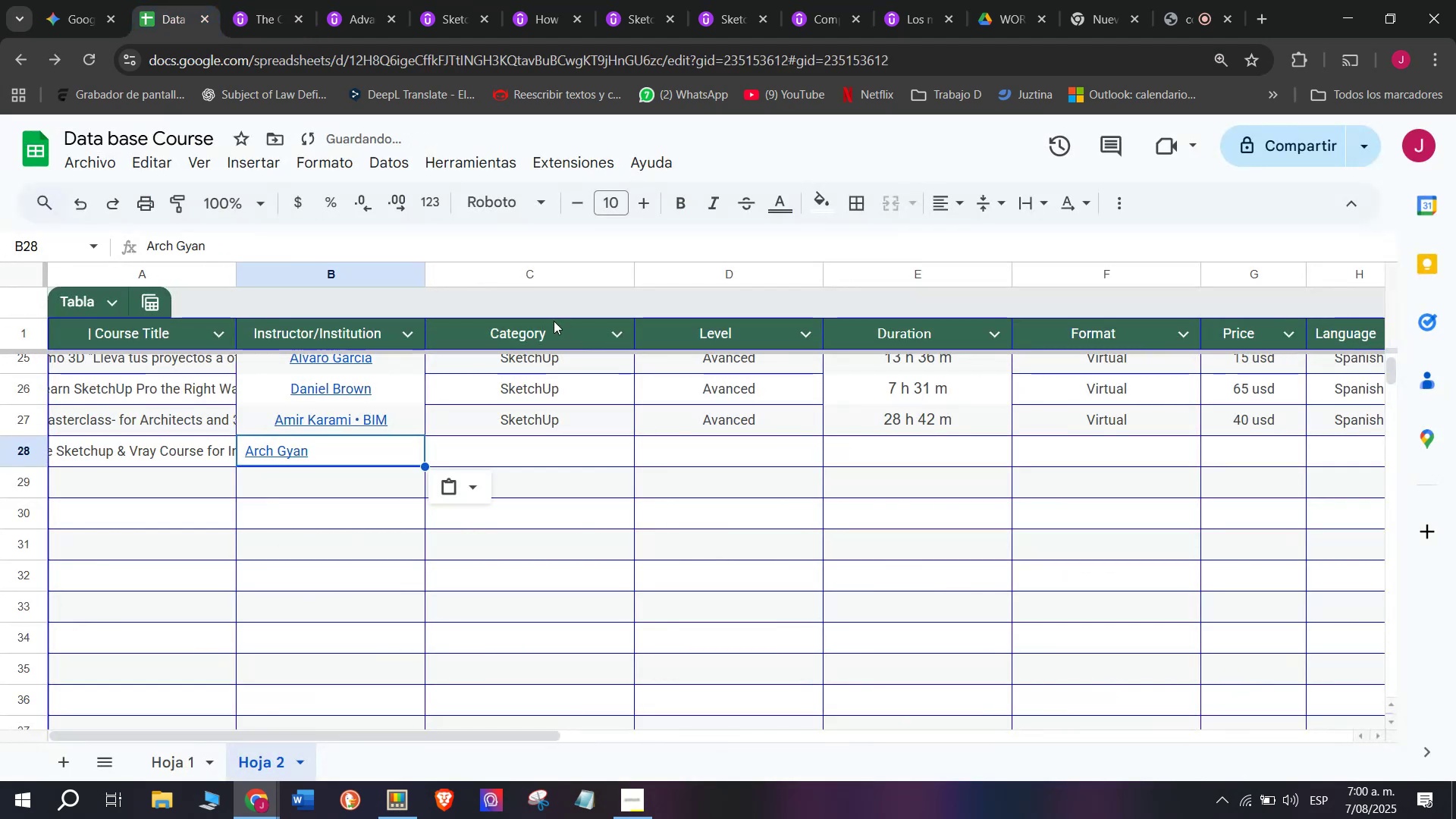 
key(Control+V)
 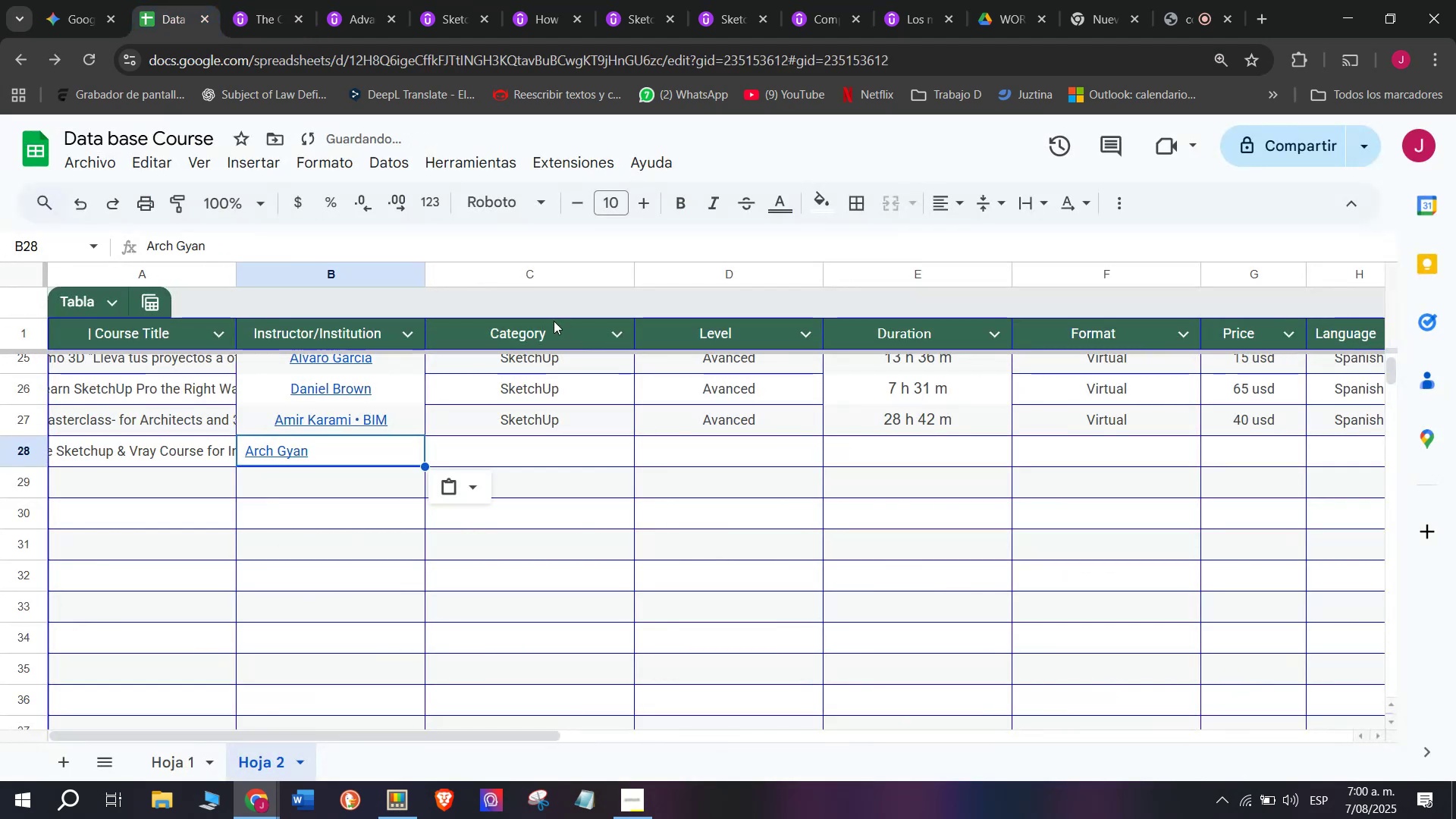 
key(Z)
 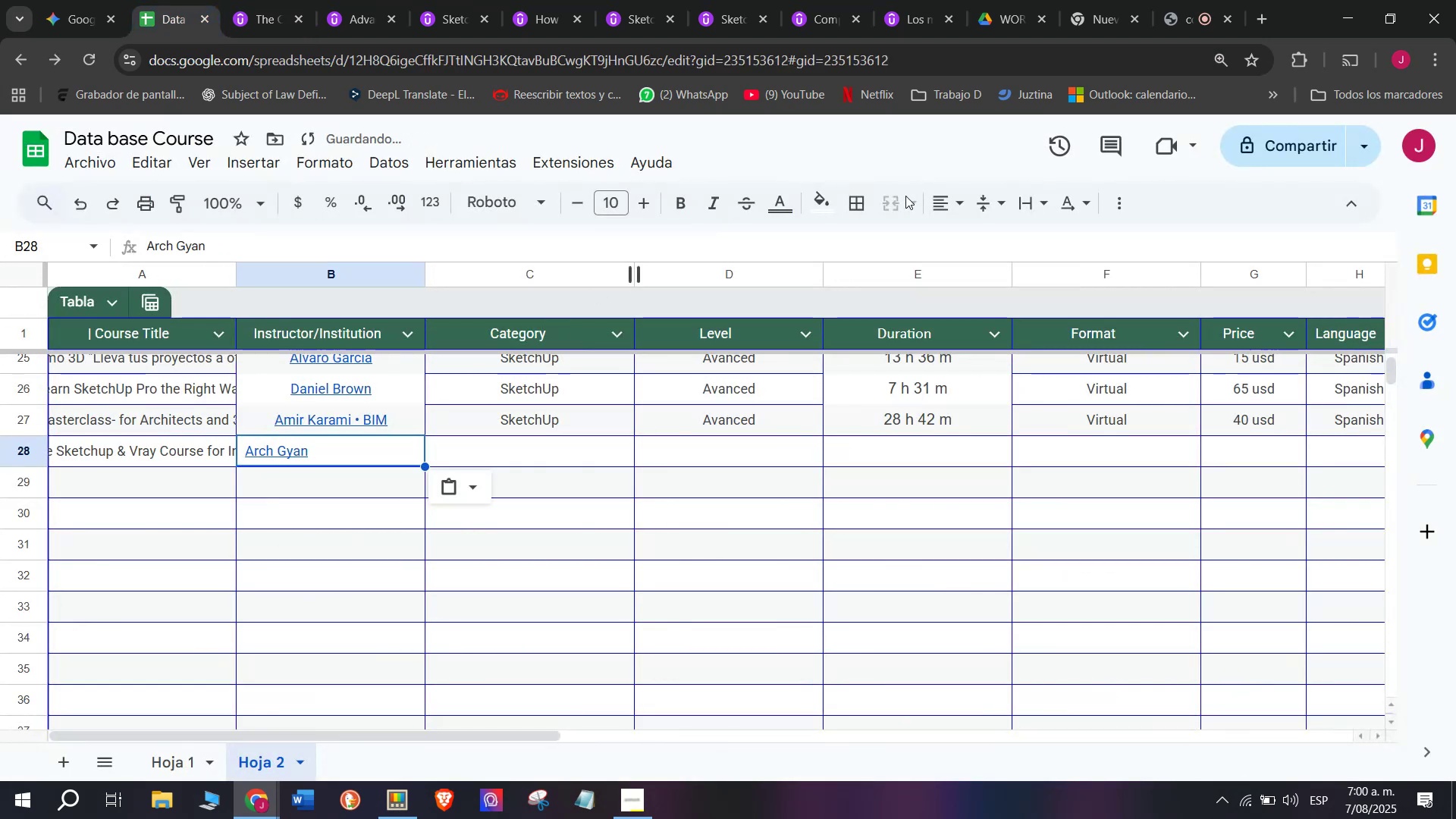 
left_click([935, 199])
 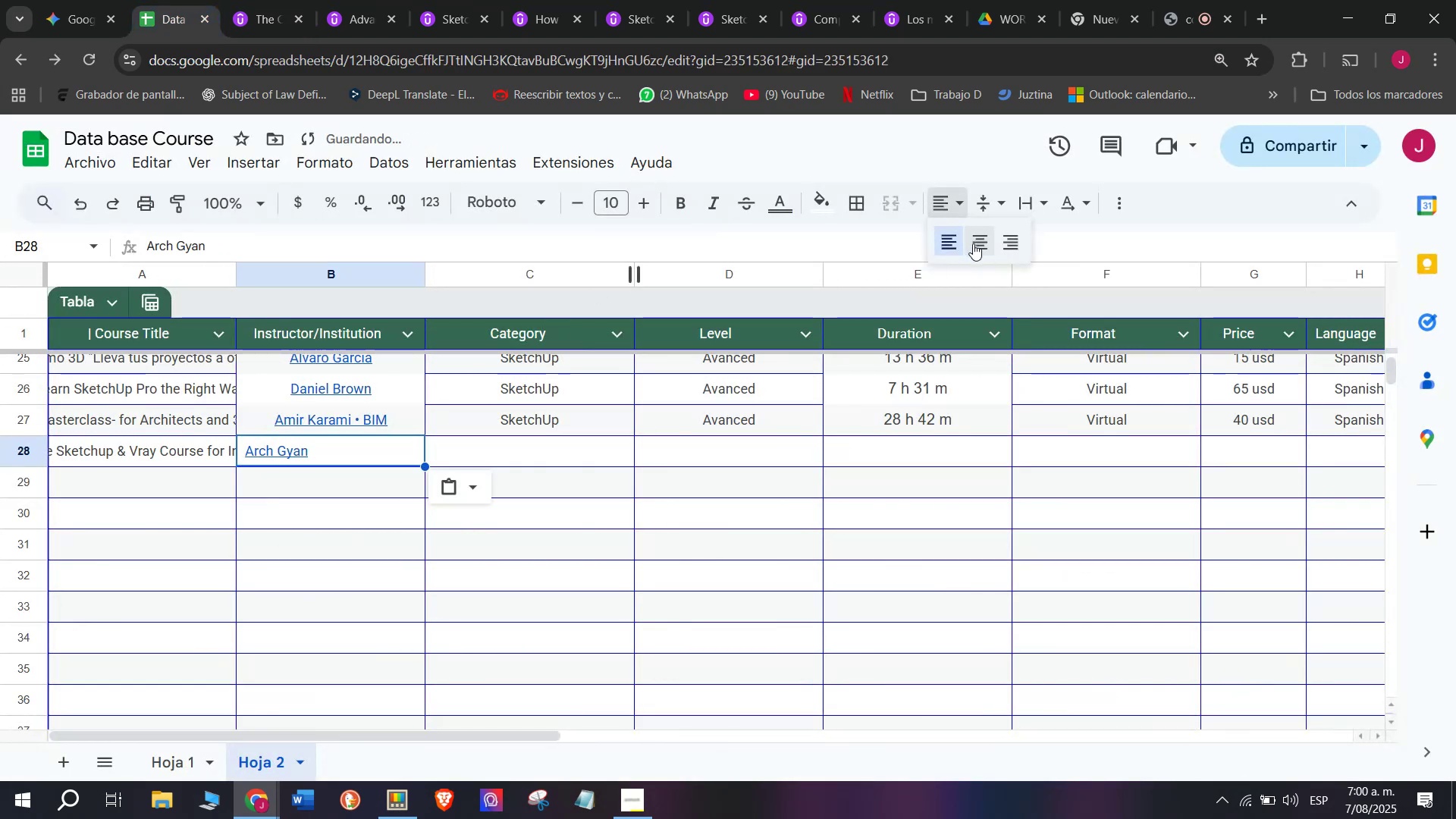 
left_click([973, 243])
 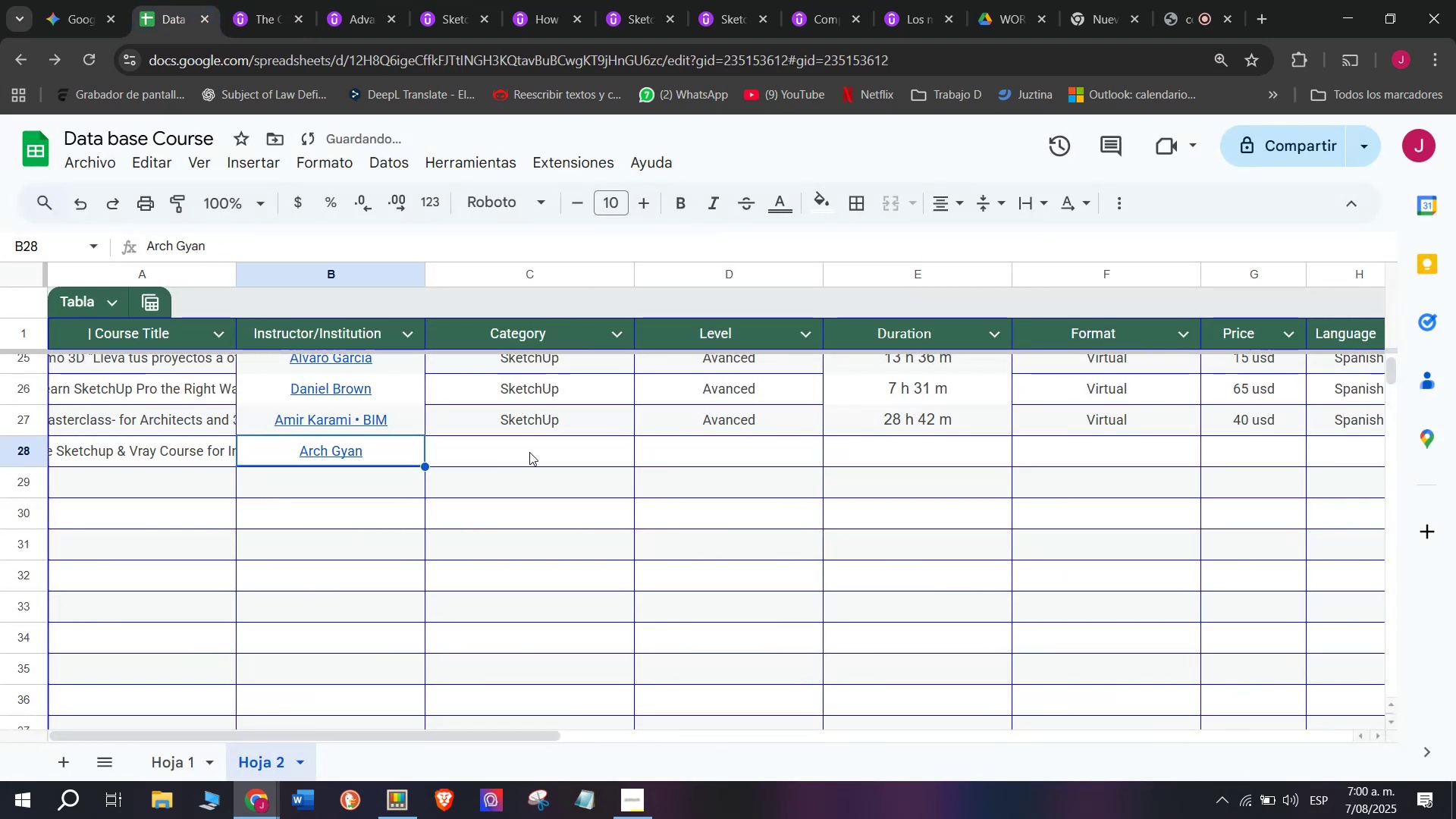 
left_click([521, 432])
 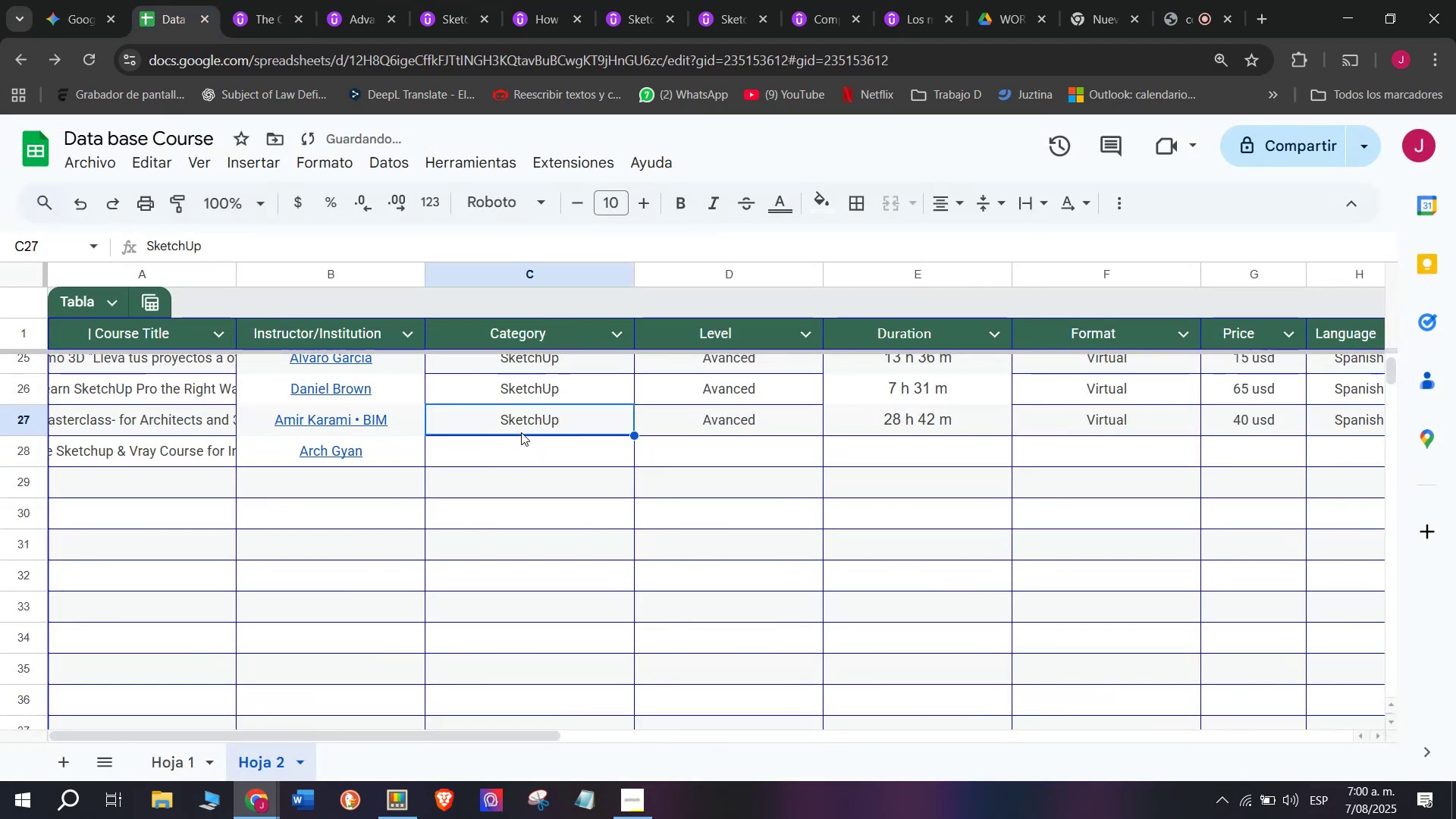 
key(Control+ControlLeft)
 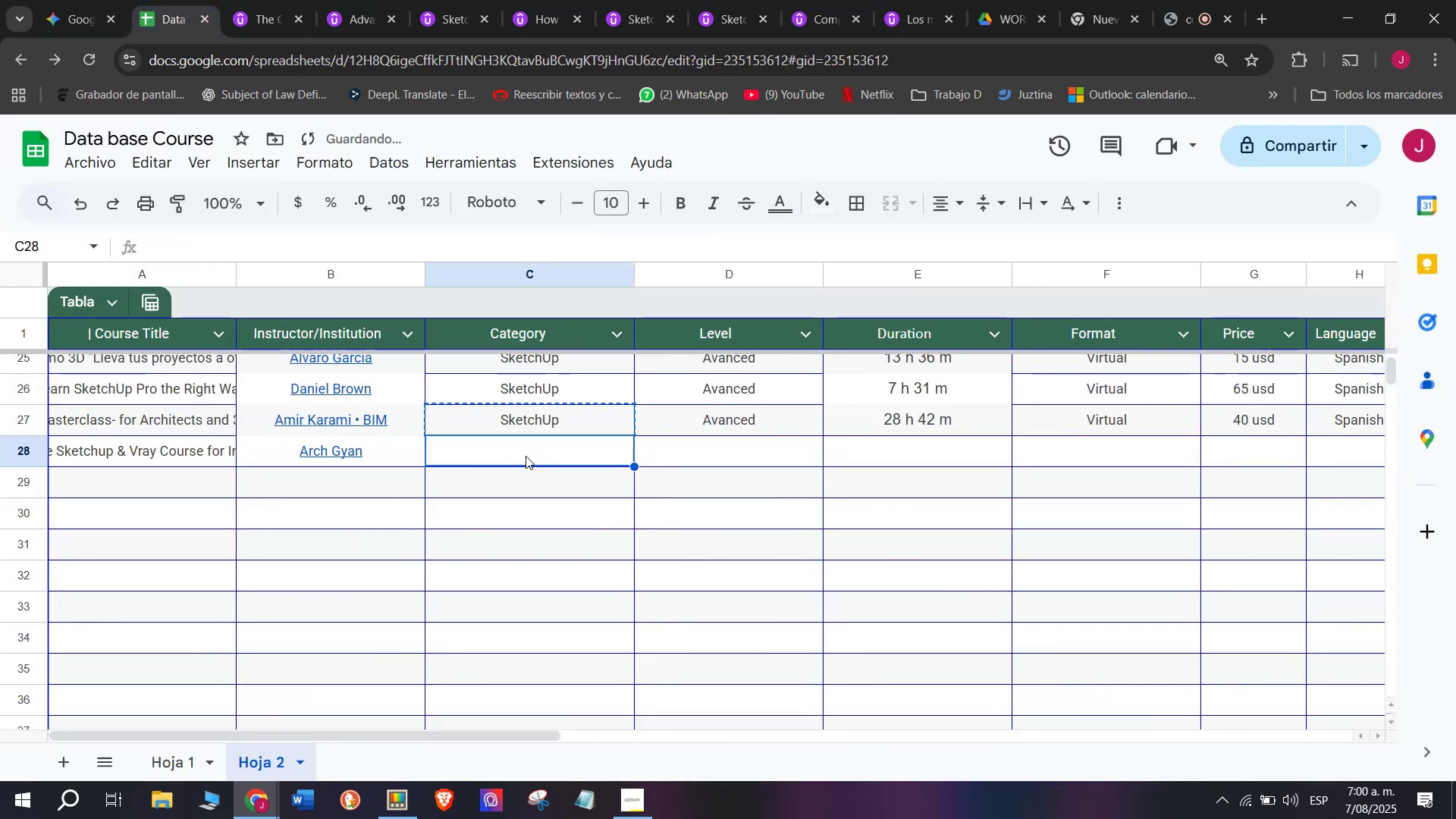 
key(Break)
 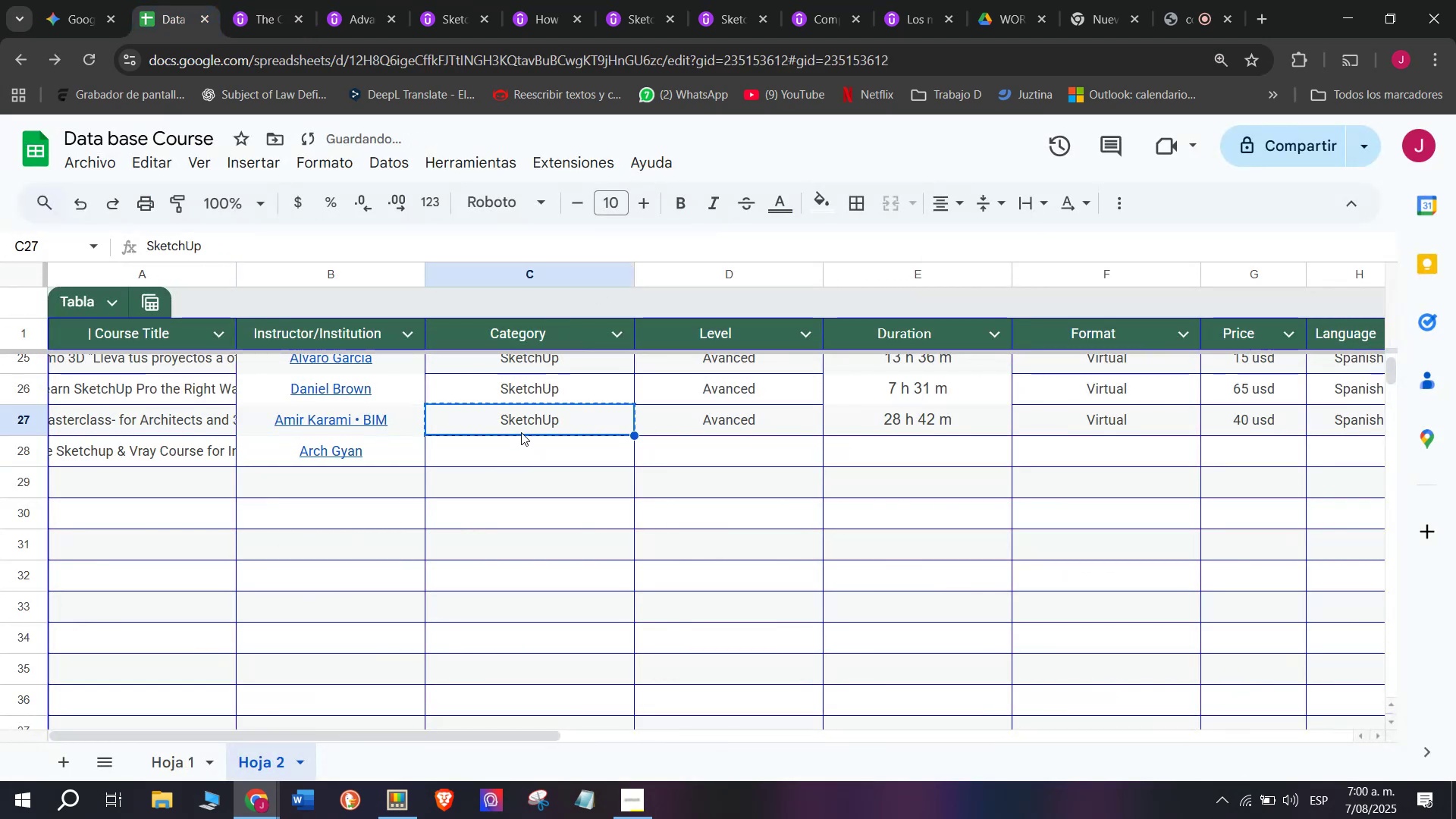 
key(Control+C)
 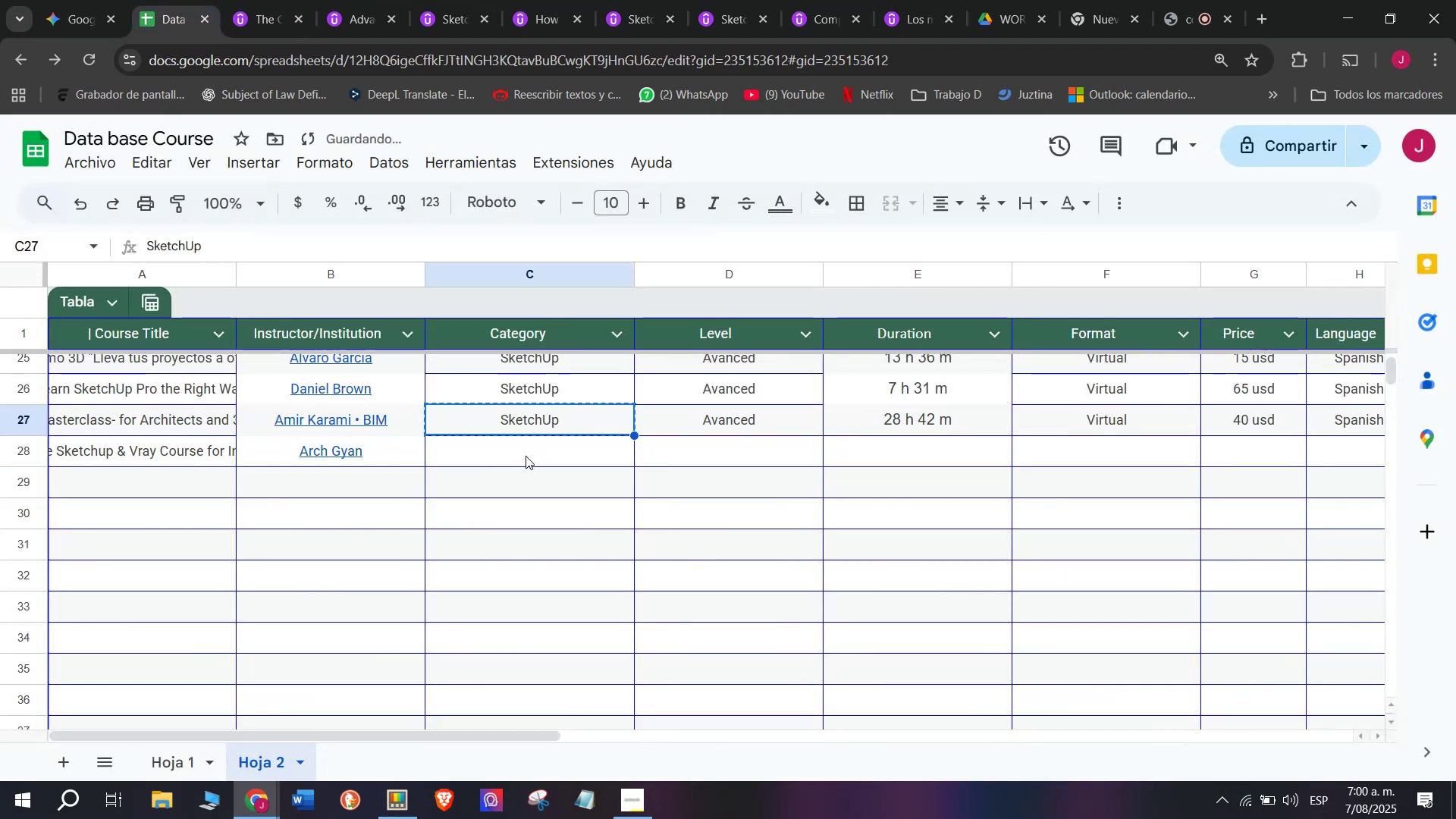 
left_click([526, 456])
 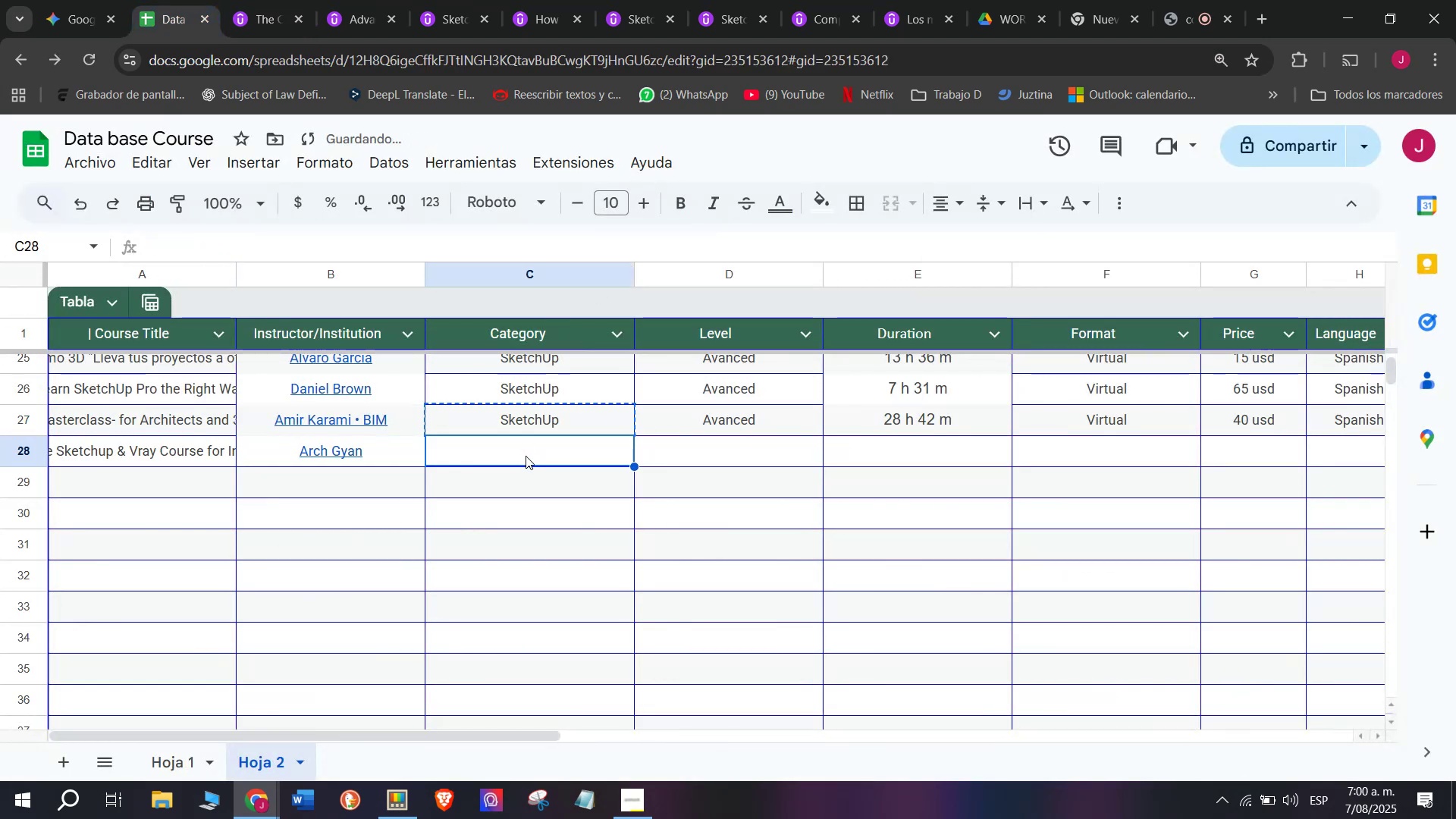 
key(Control+ControlLeft)
 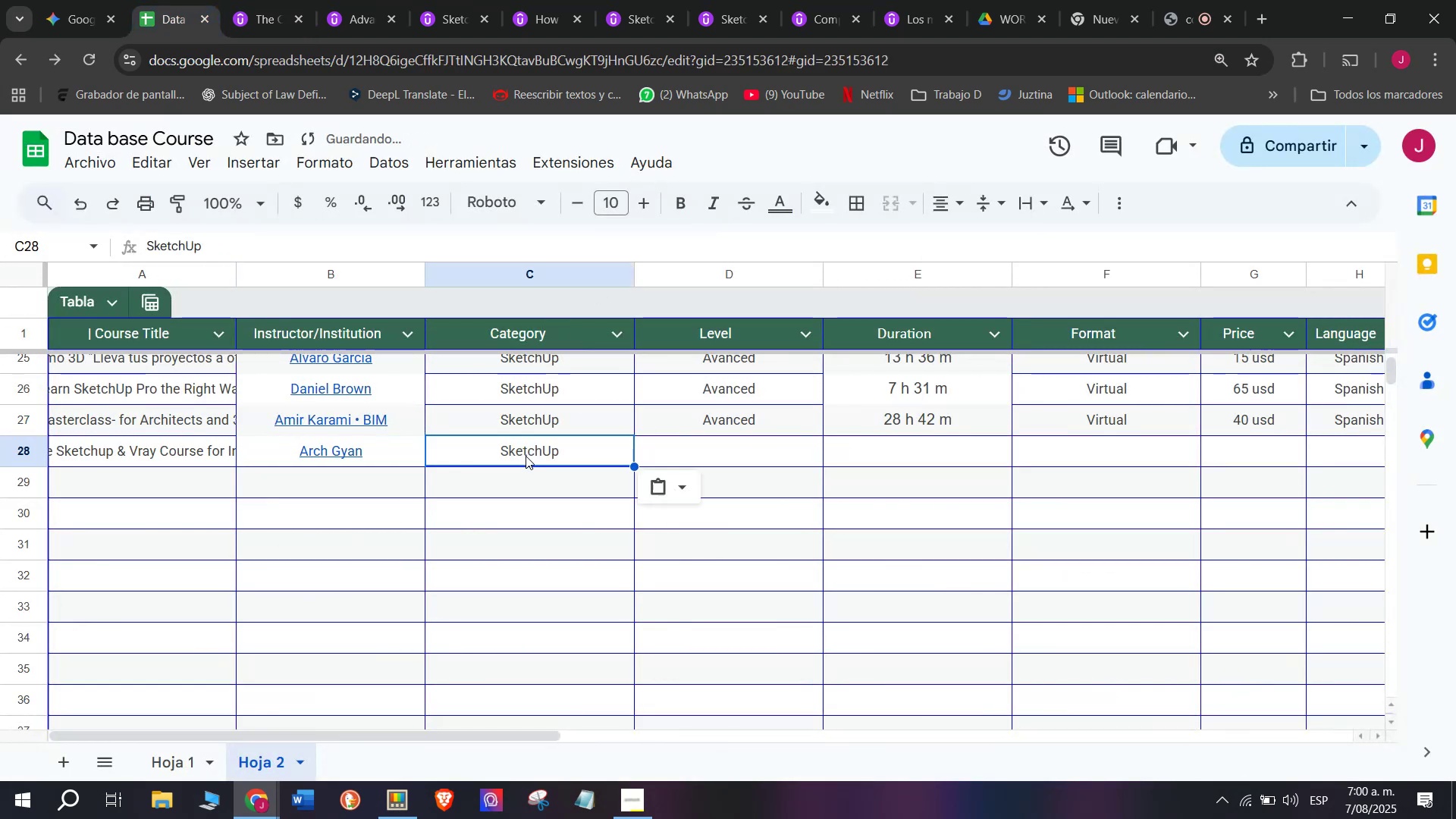 
key(Z)
 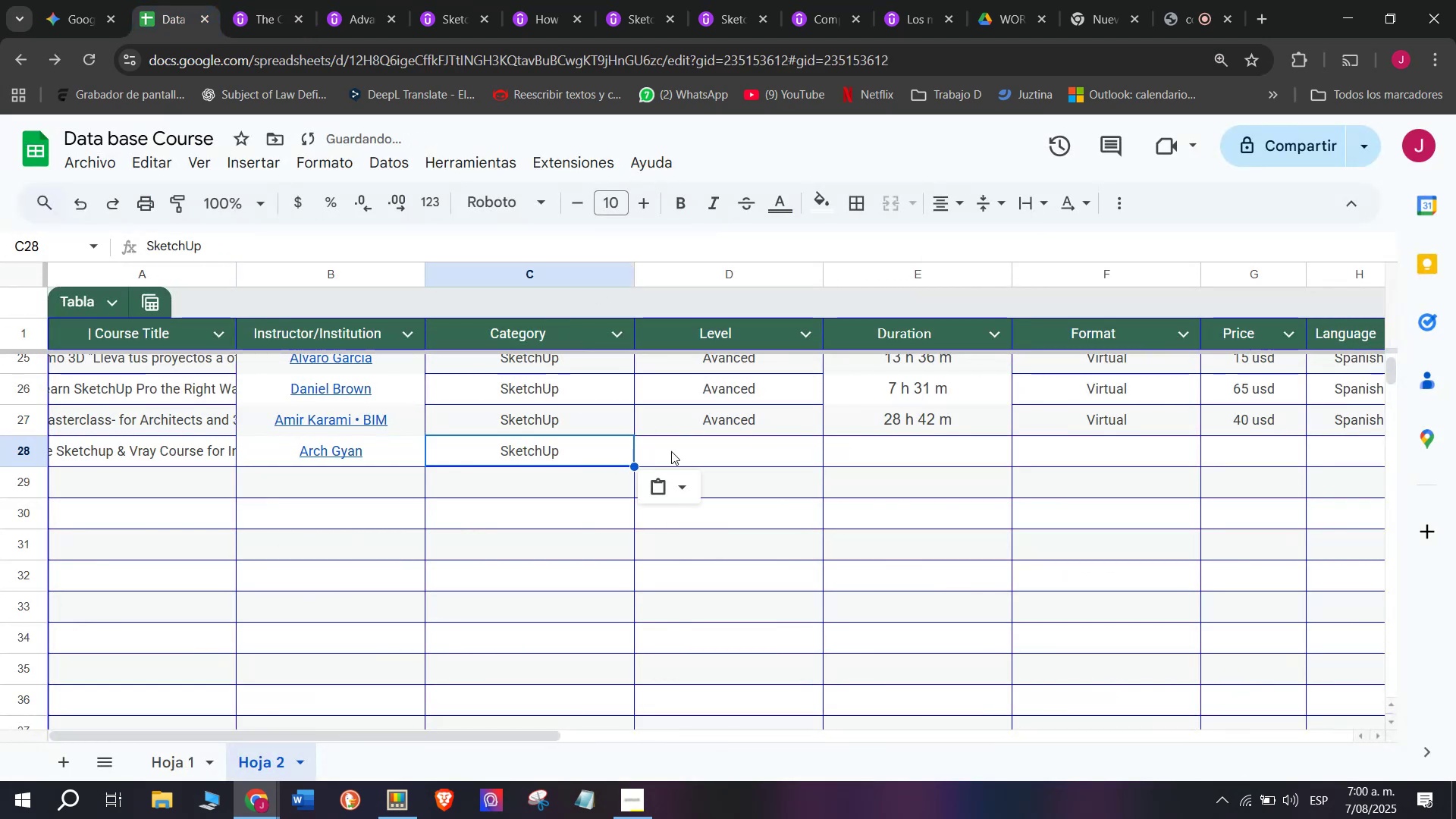 
key(Control+V)
 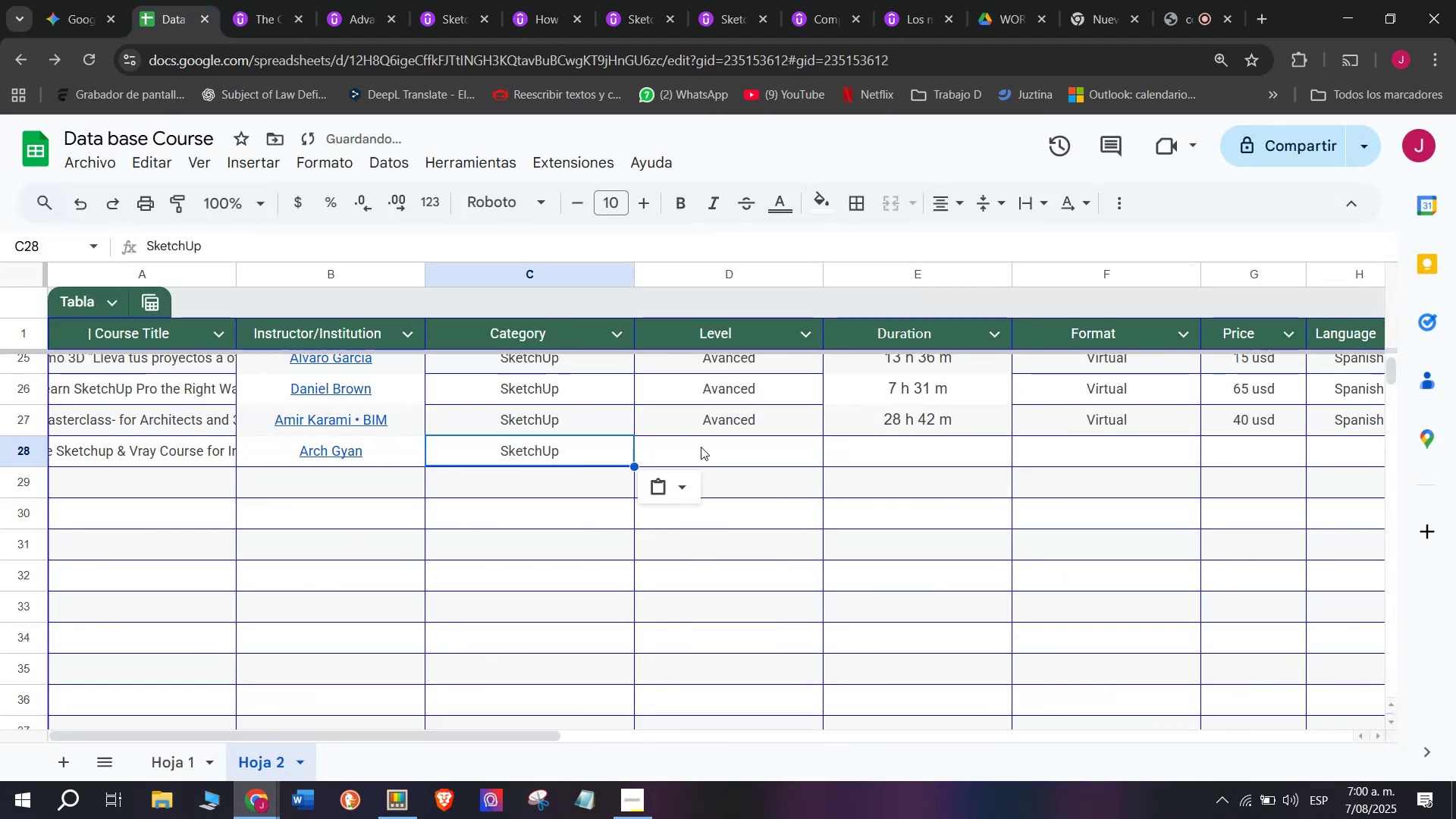 
left_click([701, 447])
 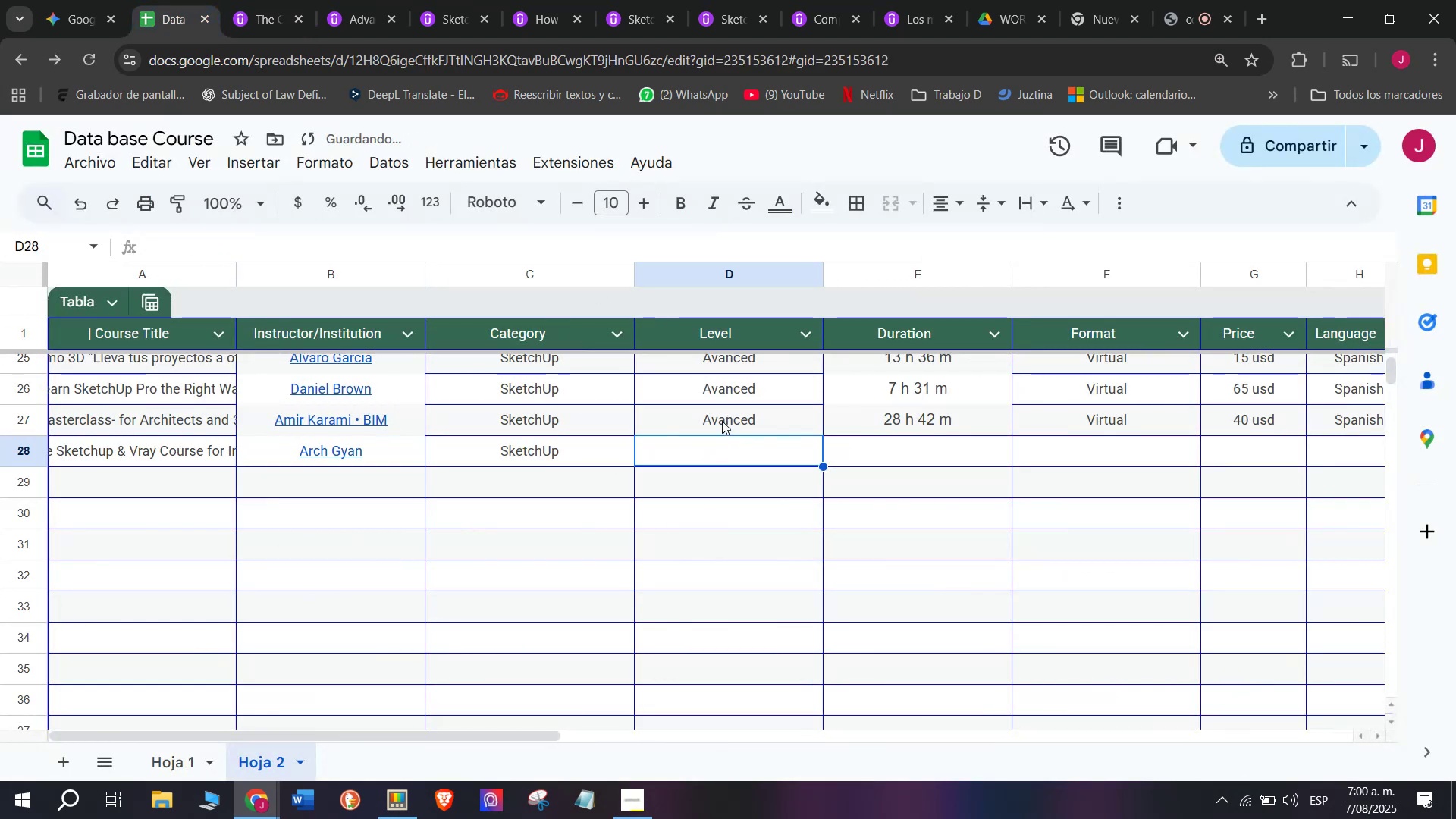 
key(Break)
 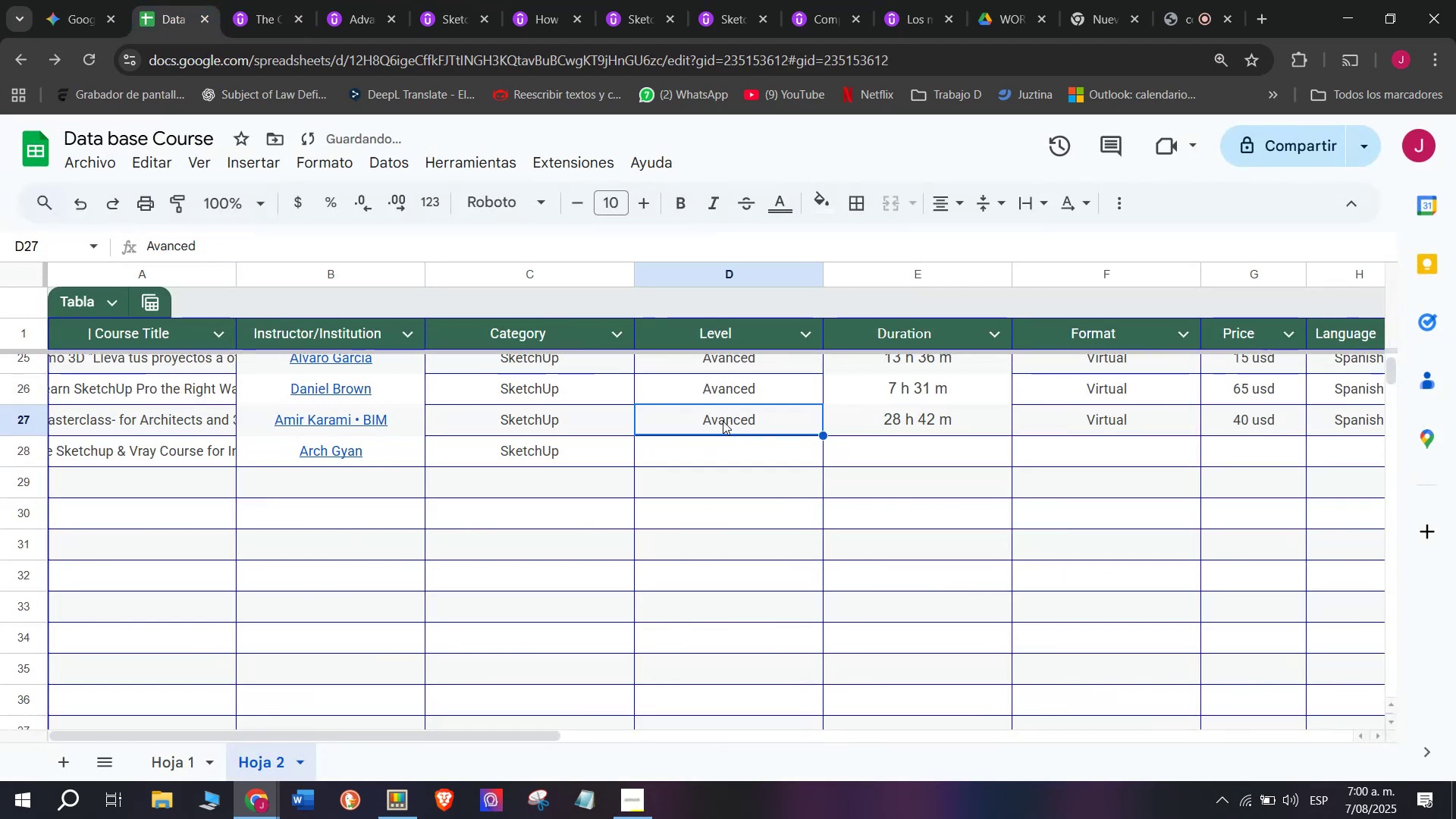 
key(Control+ControlLeft)
 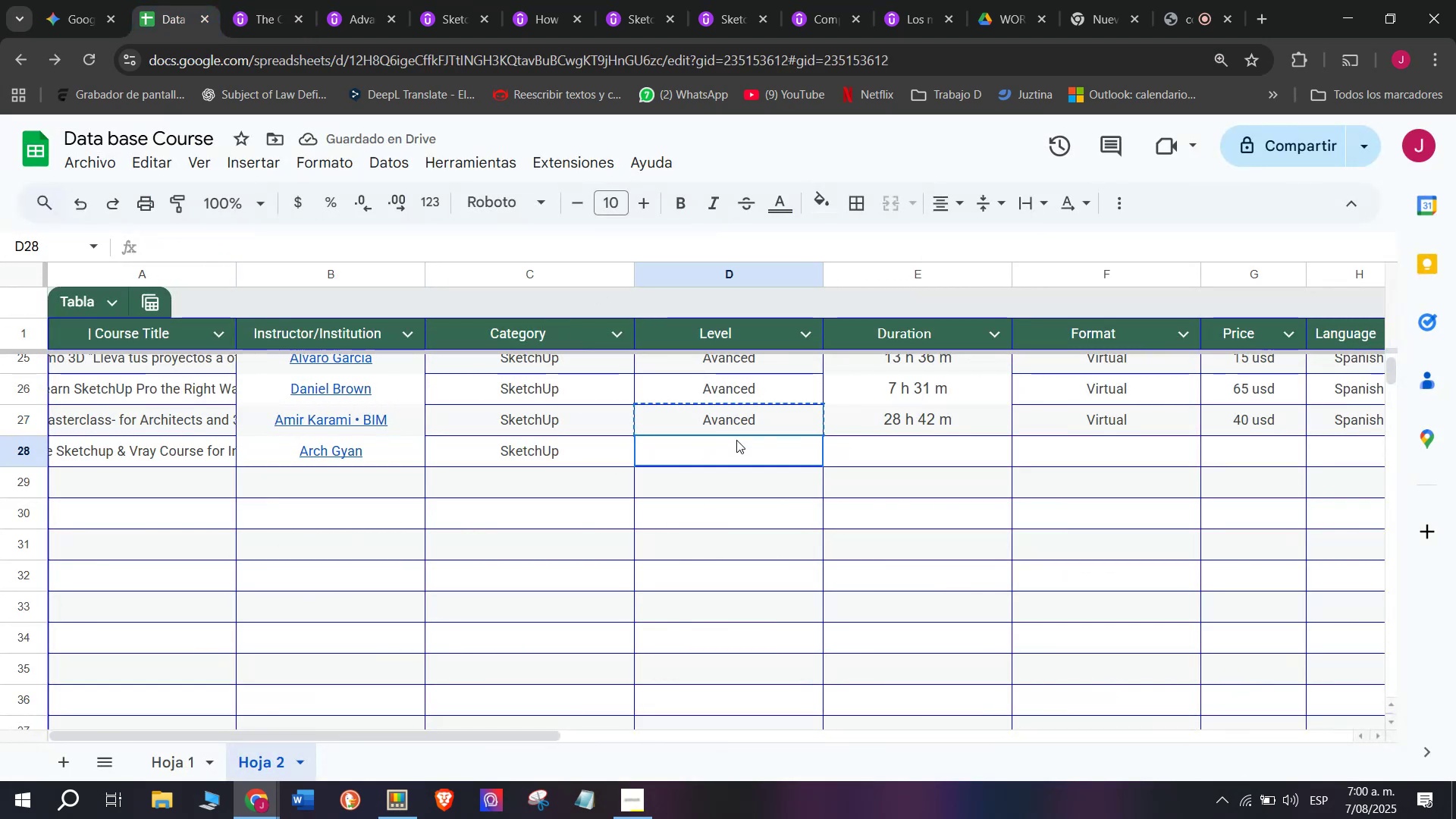 
key(Control+C)
 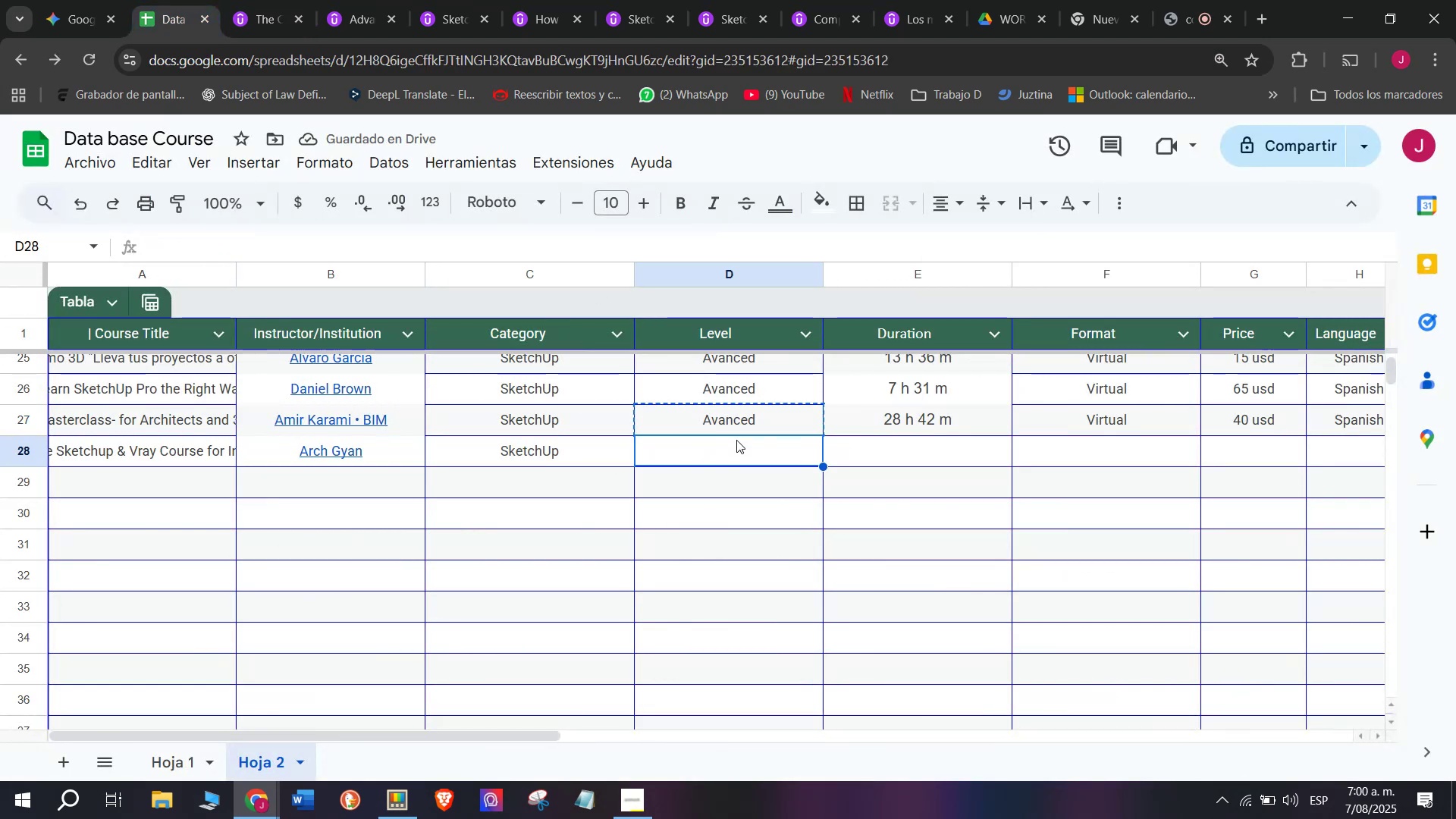 
key(Z)
 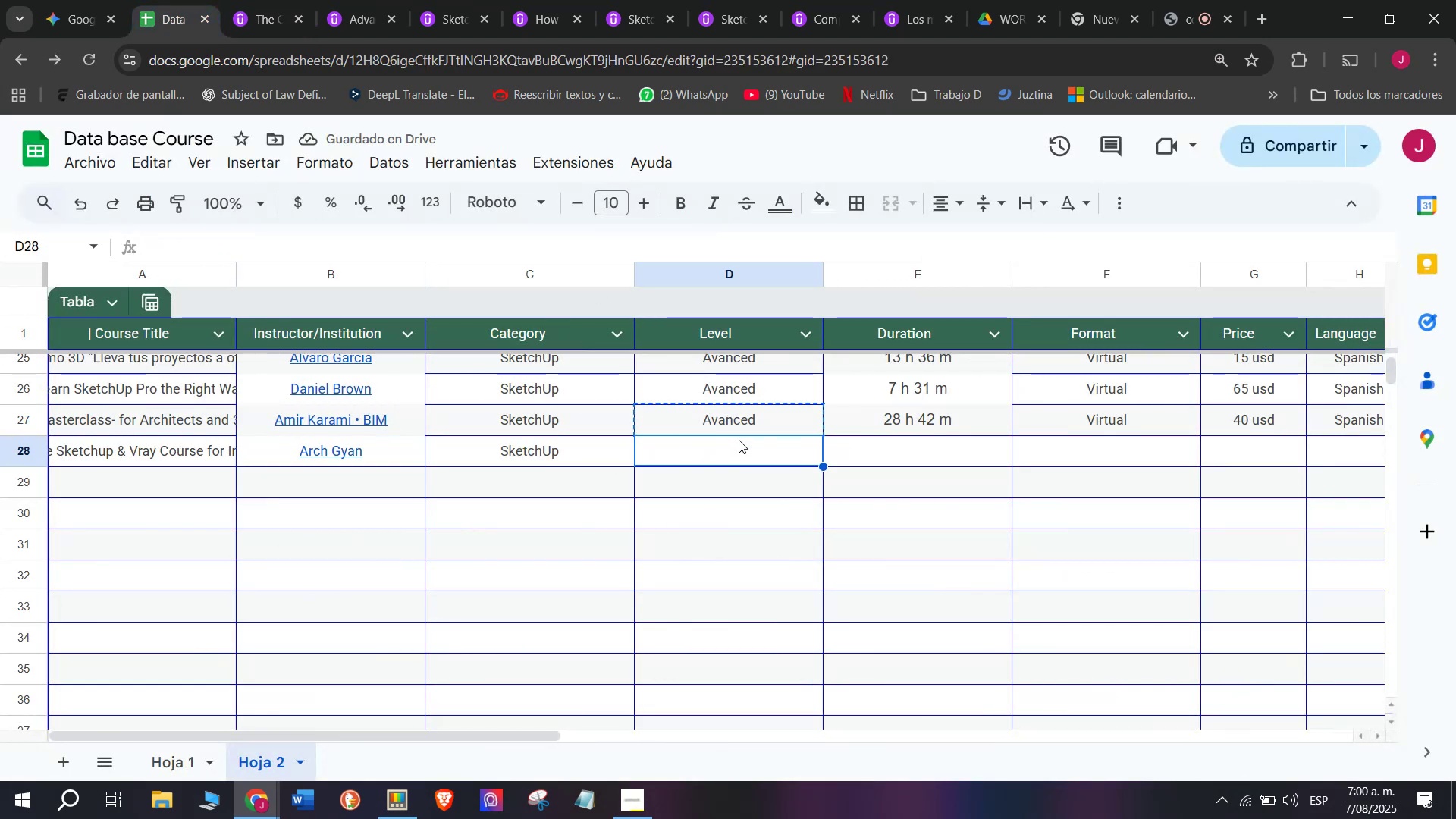 
key(Control+ControlLeft)
 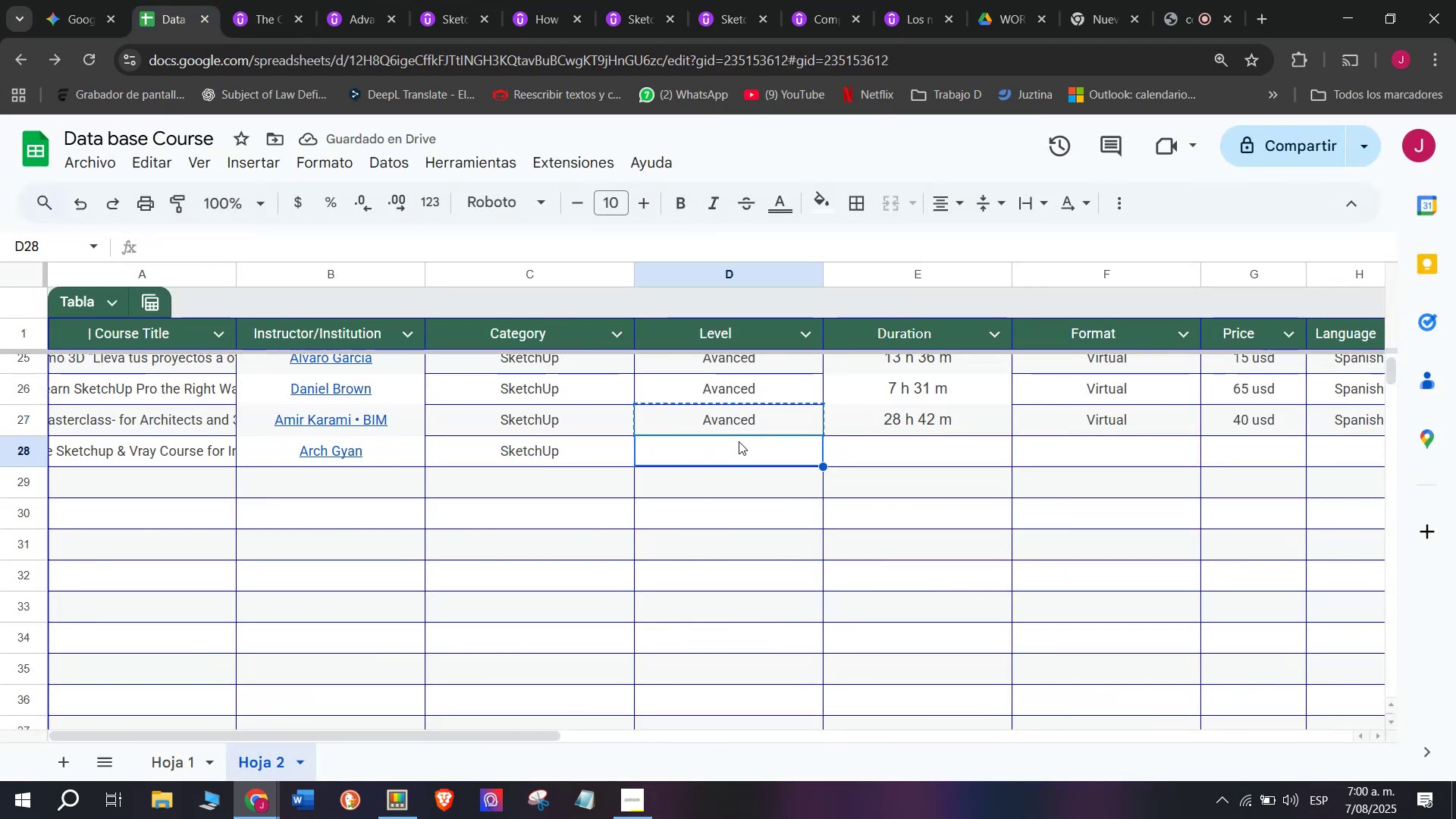 
key(Control+V)
 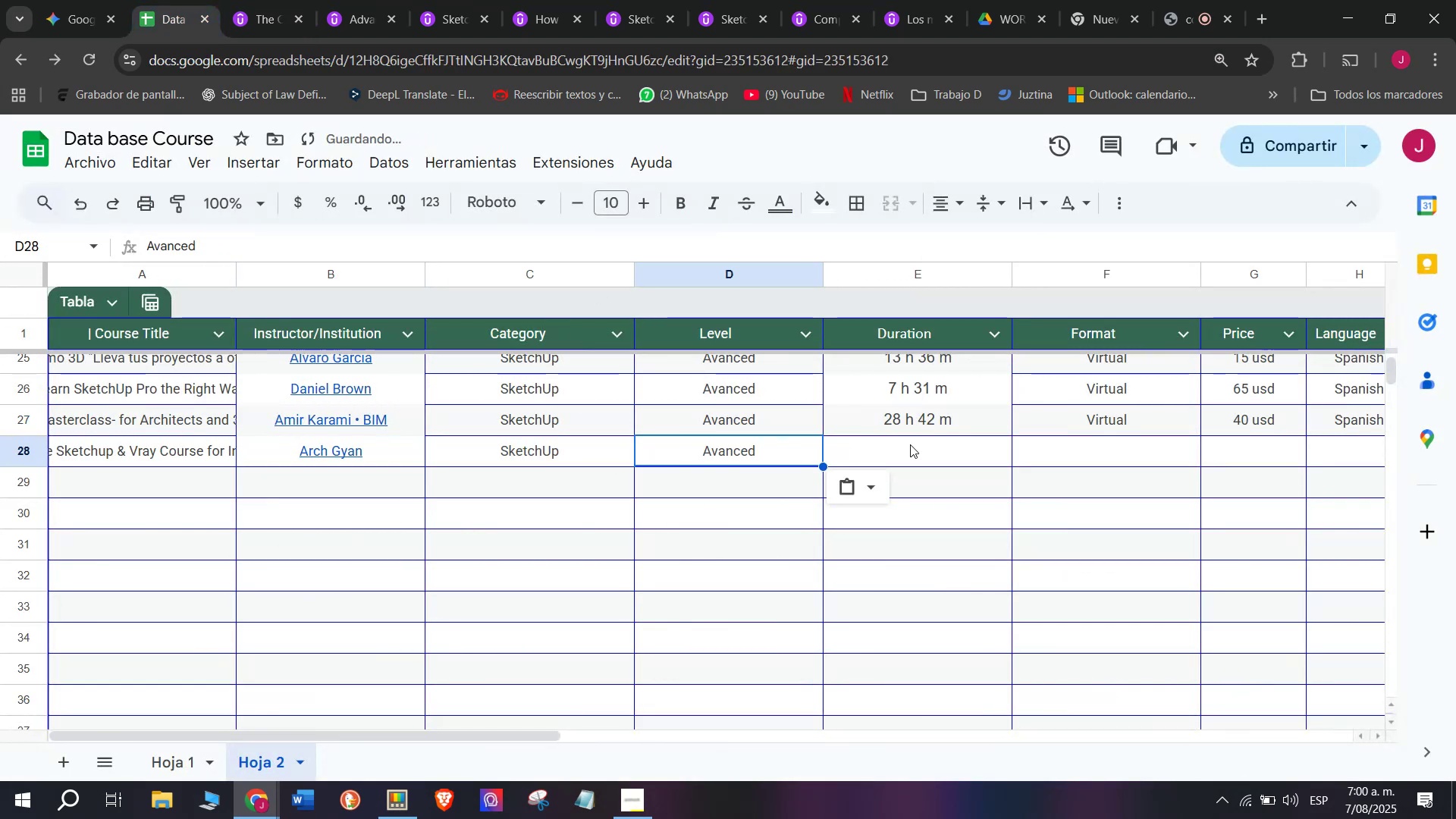 
left_click([910, 444])
 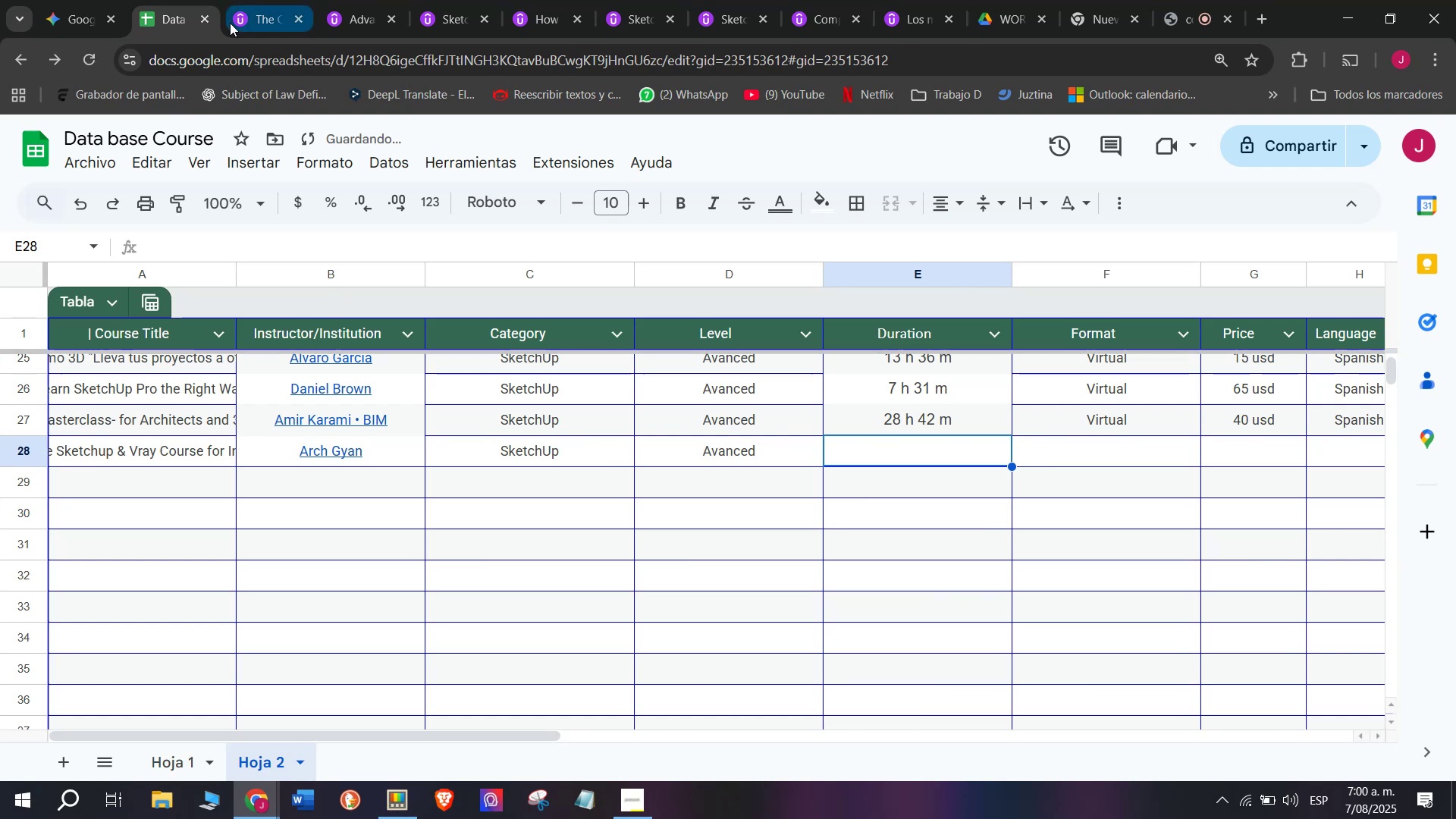 
left_click([246, 4])
 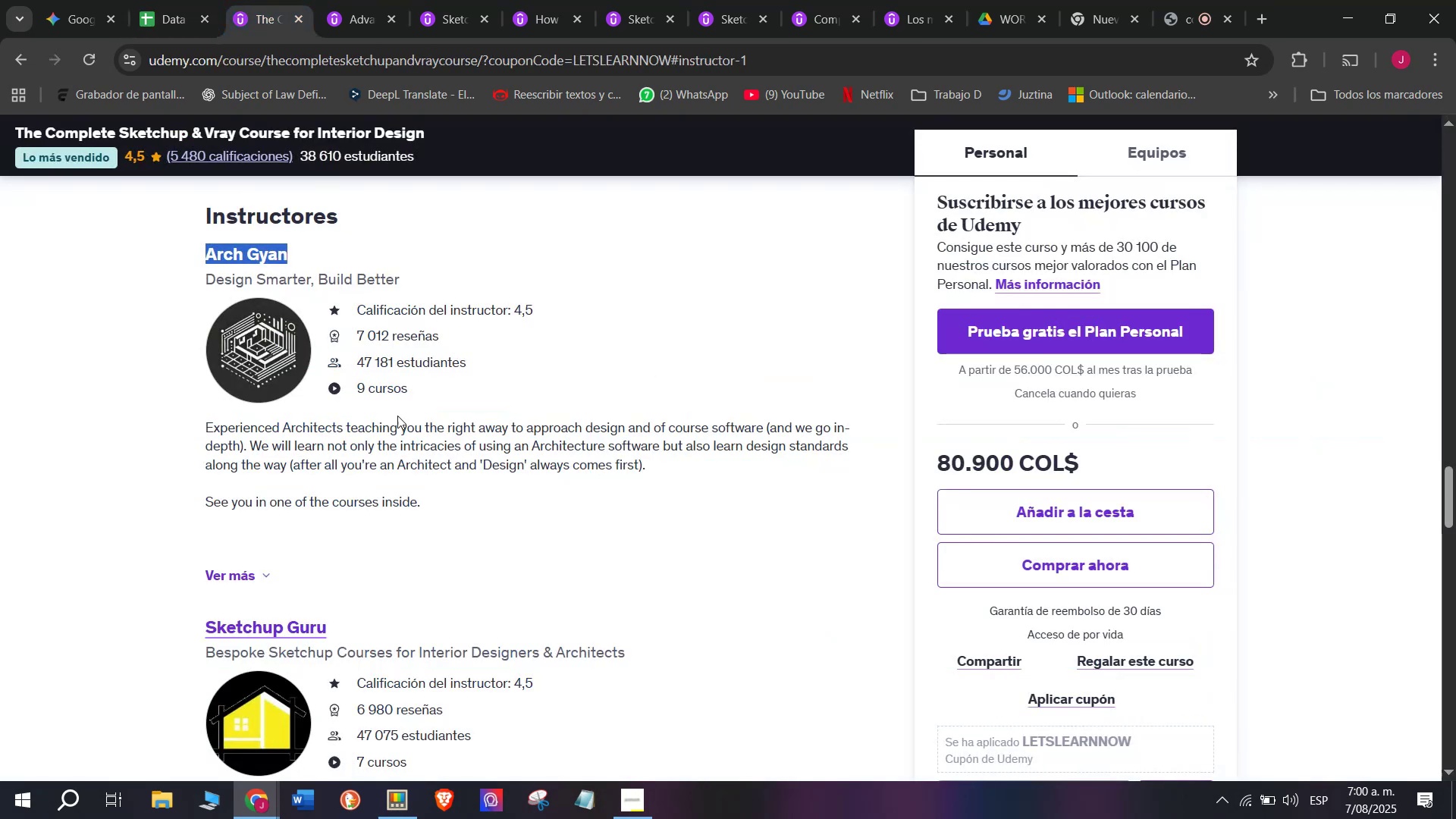 
scroll: coordinate [396, 526], scroll_direction: up, amount: 10.0
 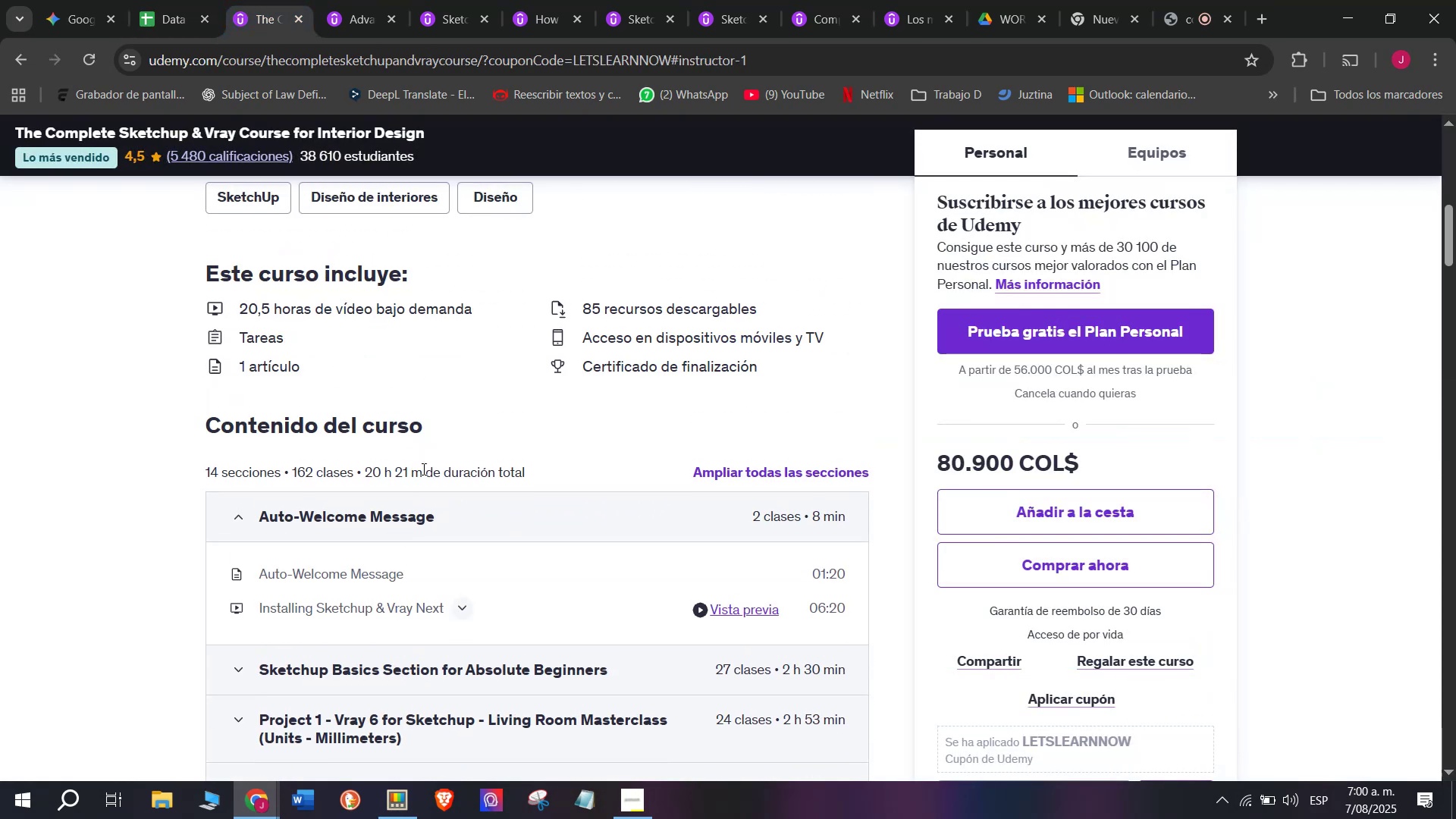 
left_click_drag(start_coordinate=[420, 475], to_coordinate=[366, 472])
 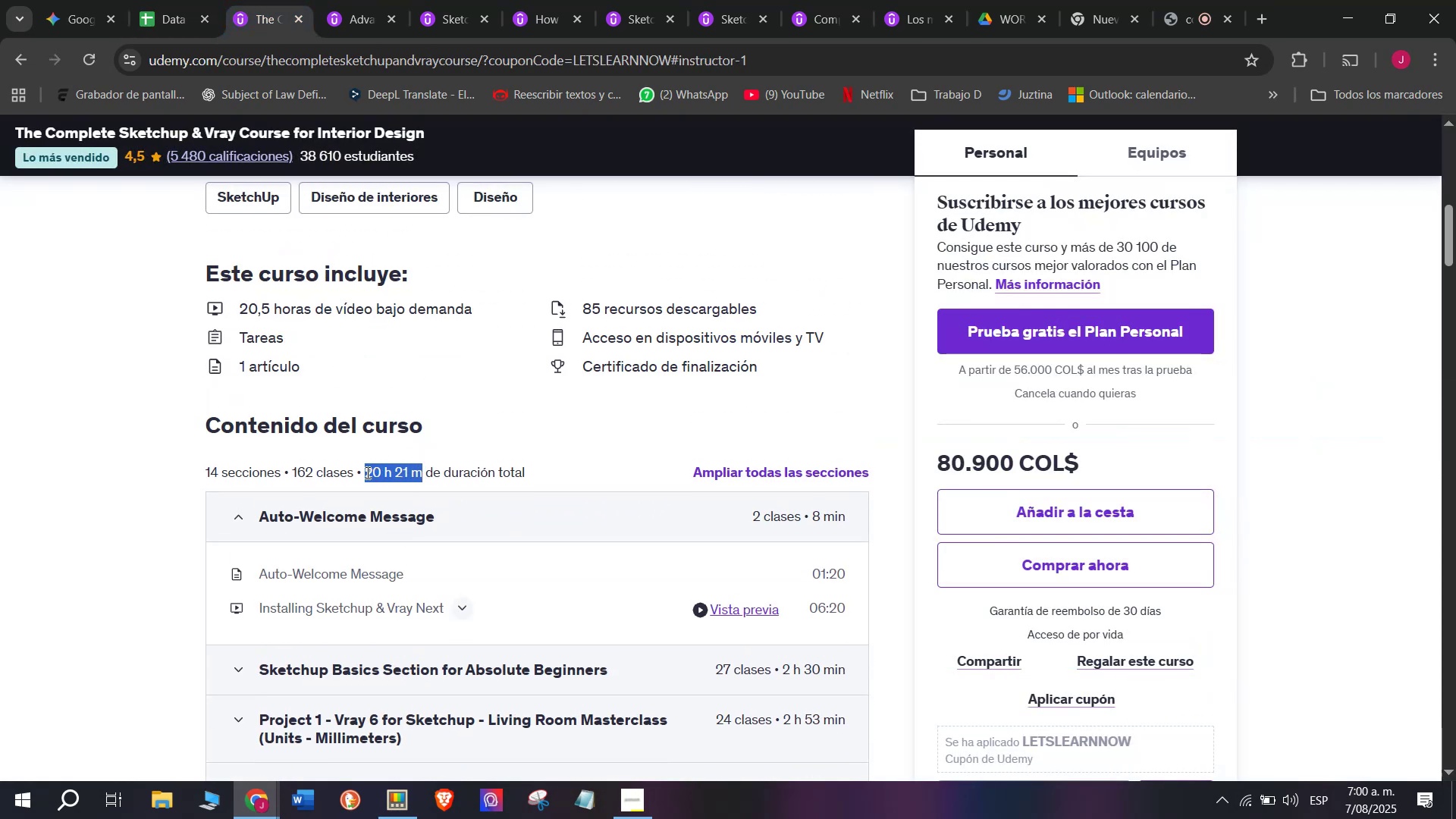 
key(Break)
 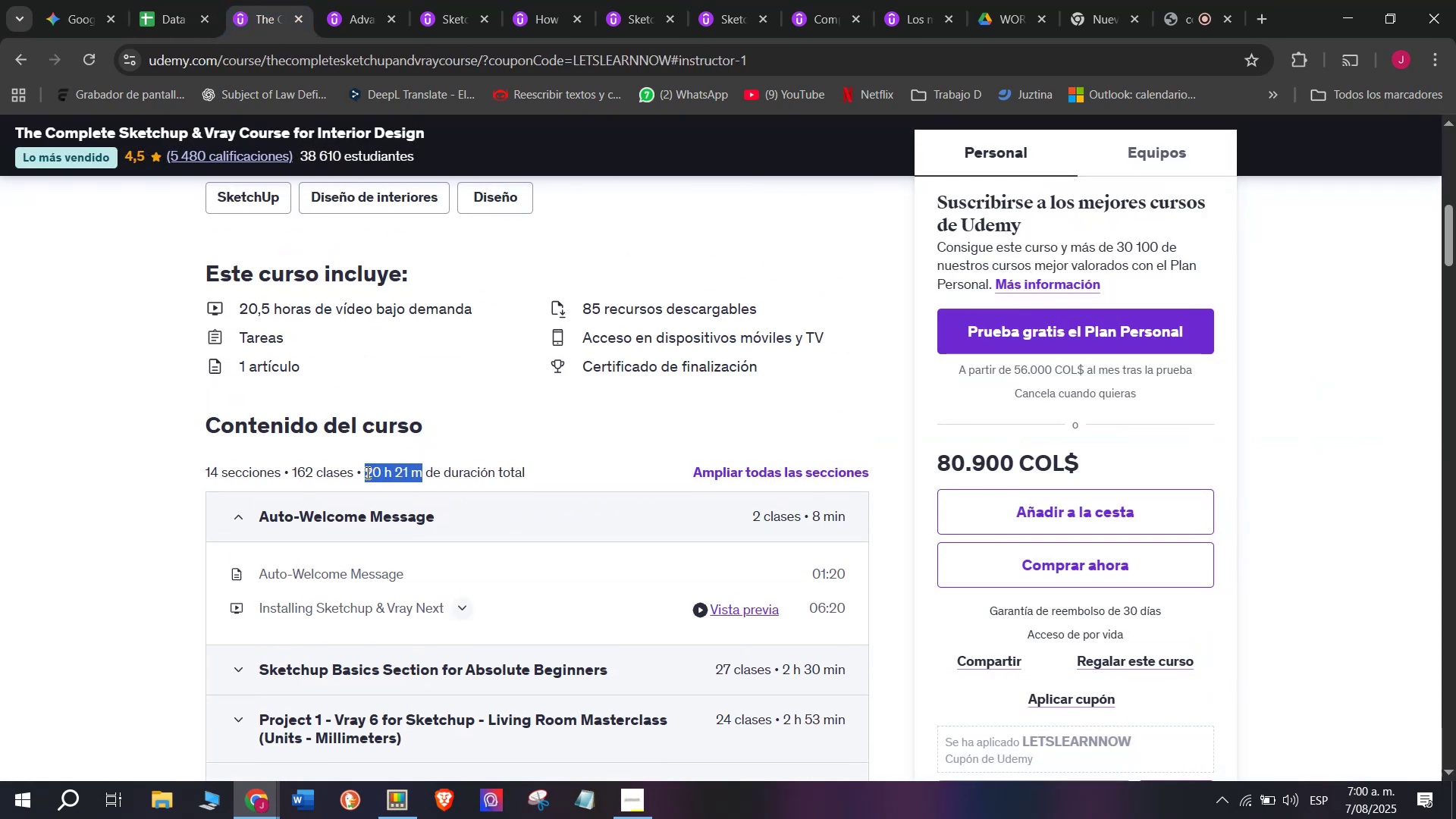 
key(Control+ControlLeft)
 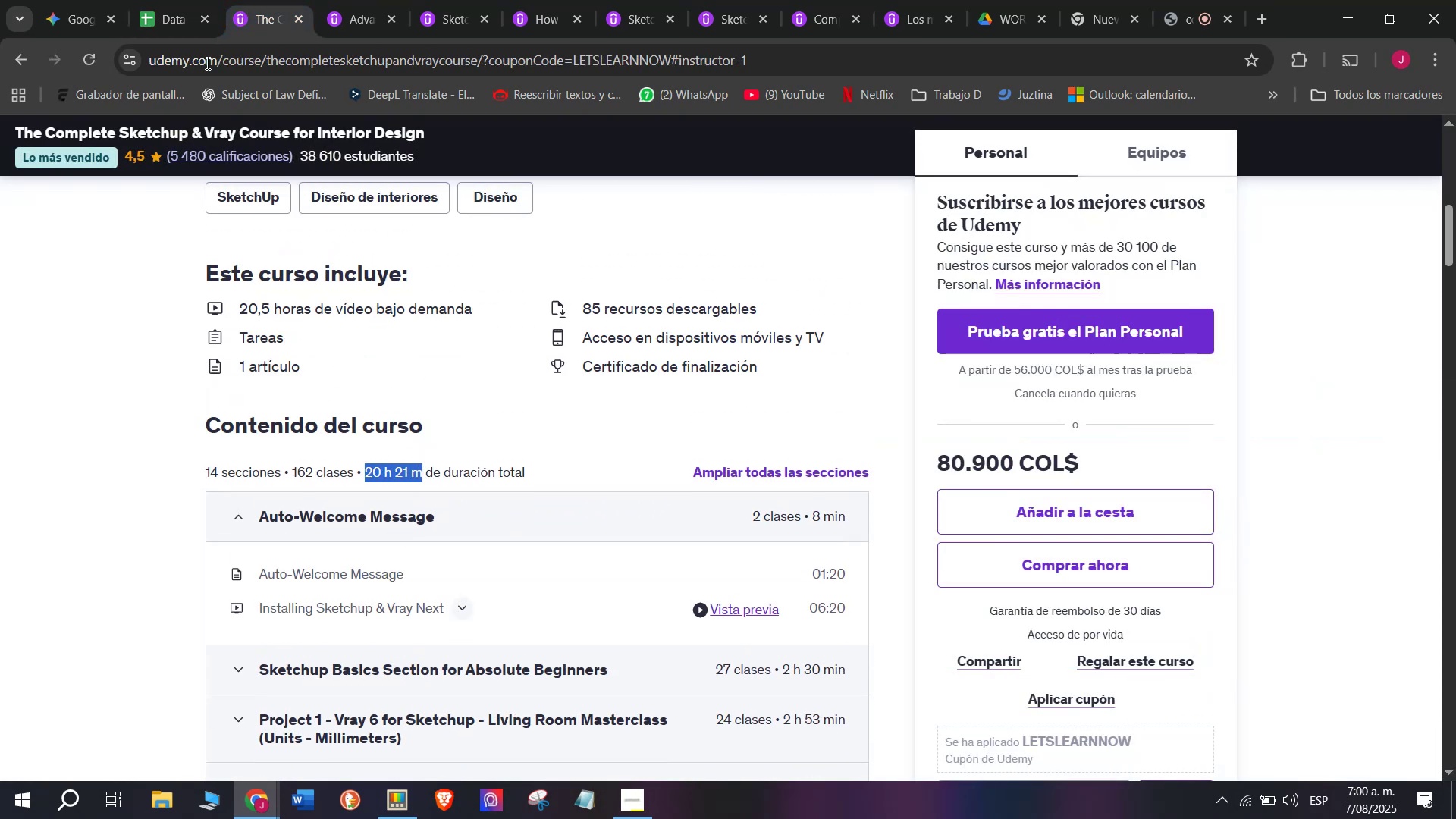 
key(Control+C)
 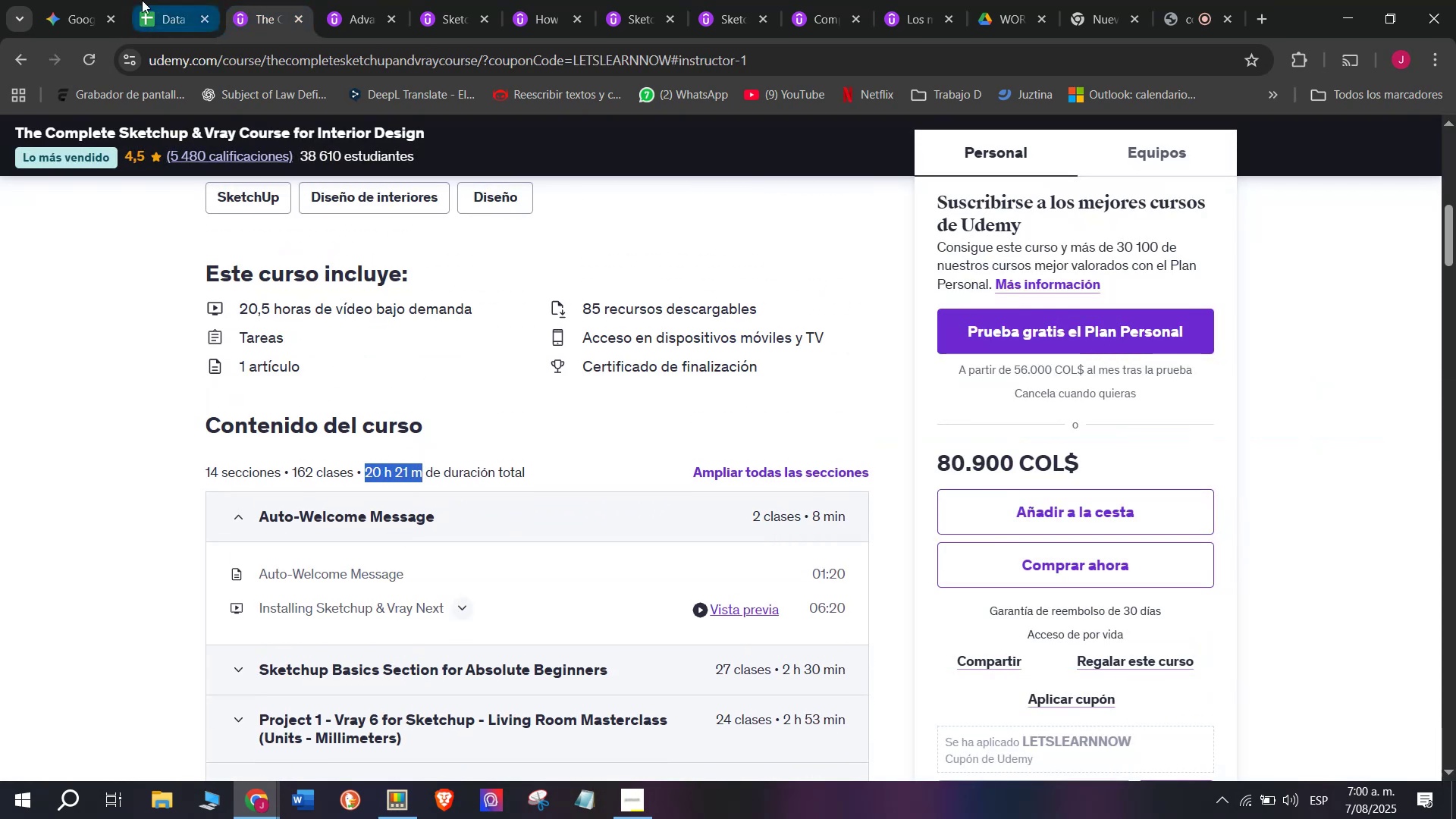 
left_click([133, 0])
 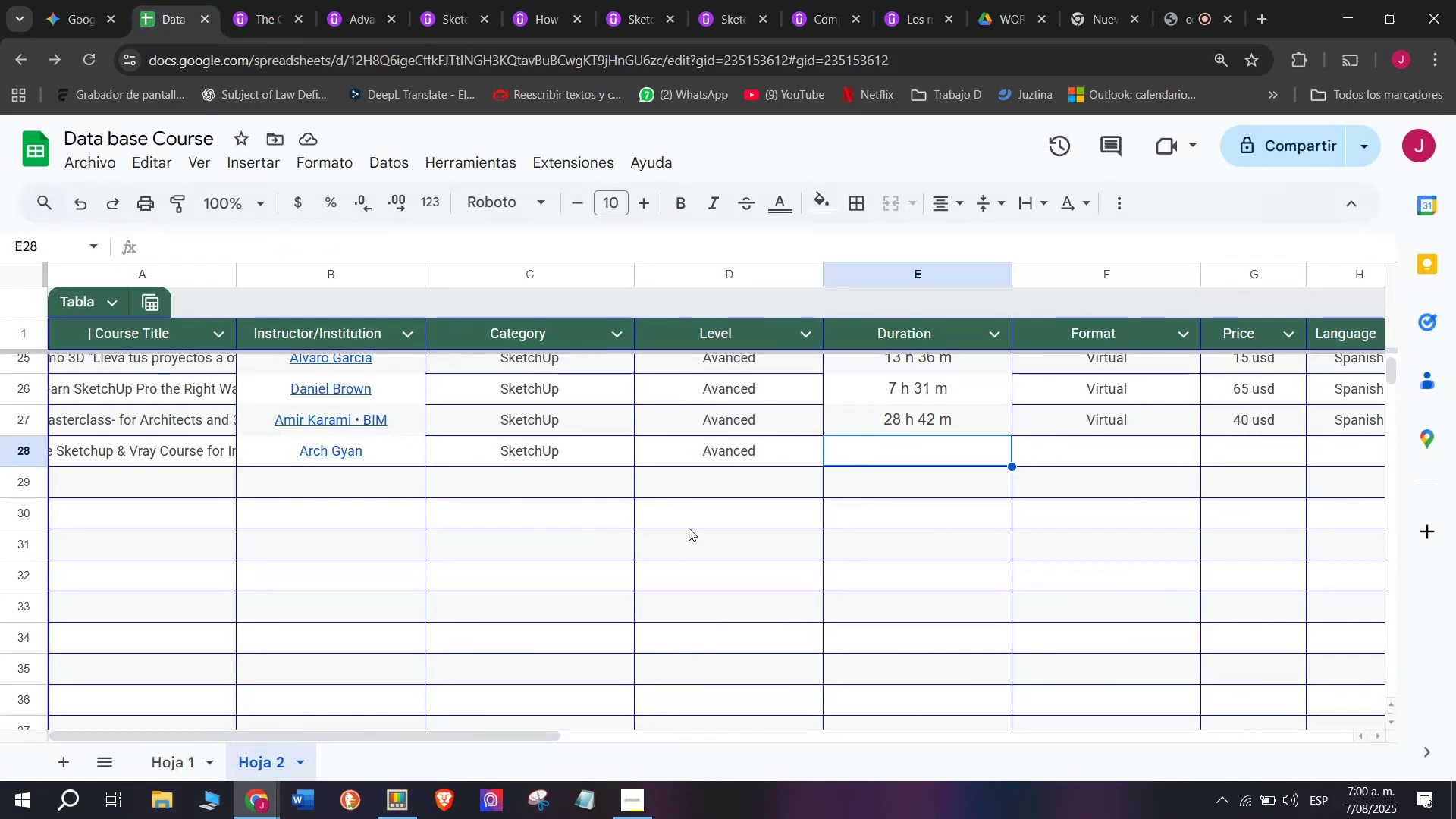 
key(Z)
 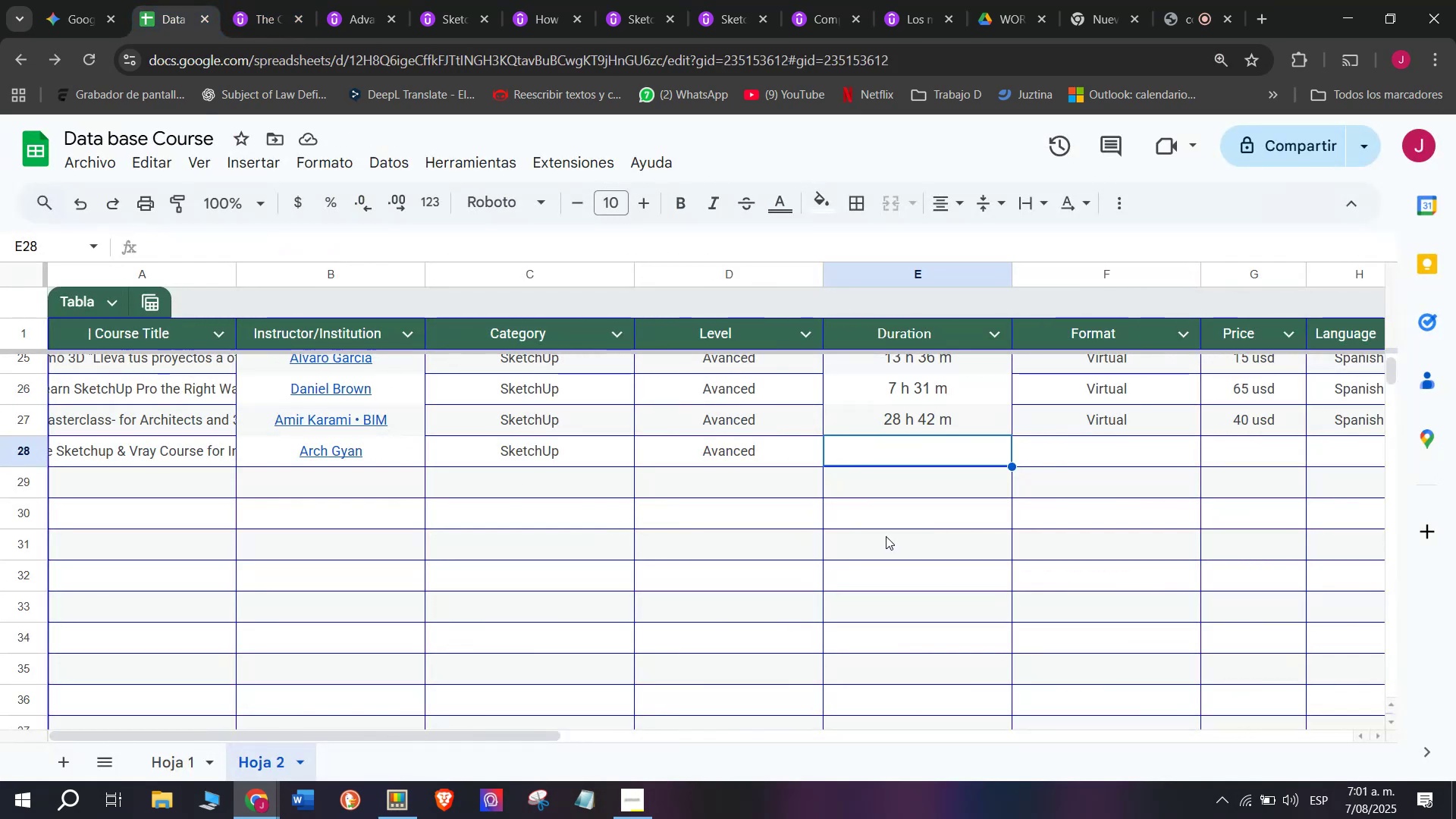 
key(Control+ControlLeft)
 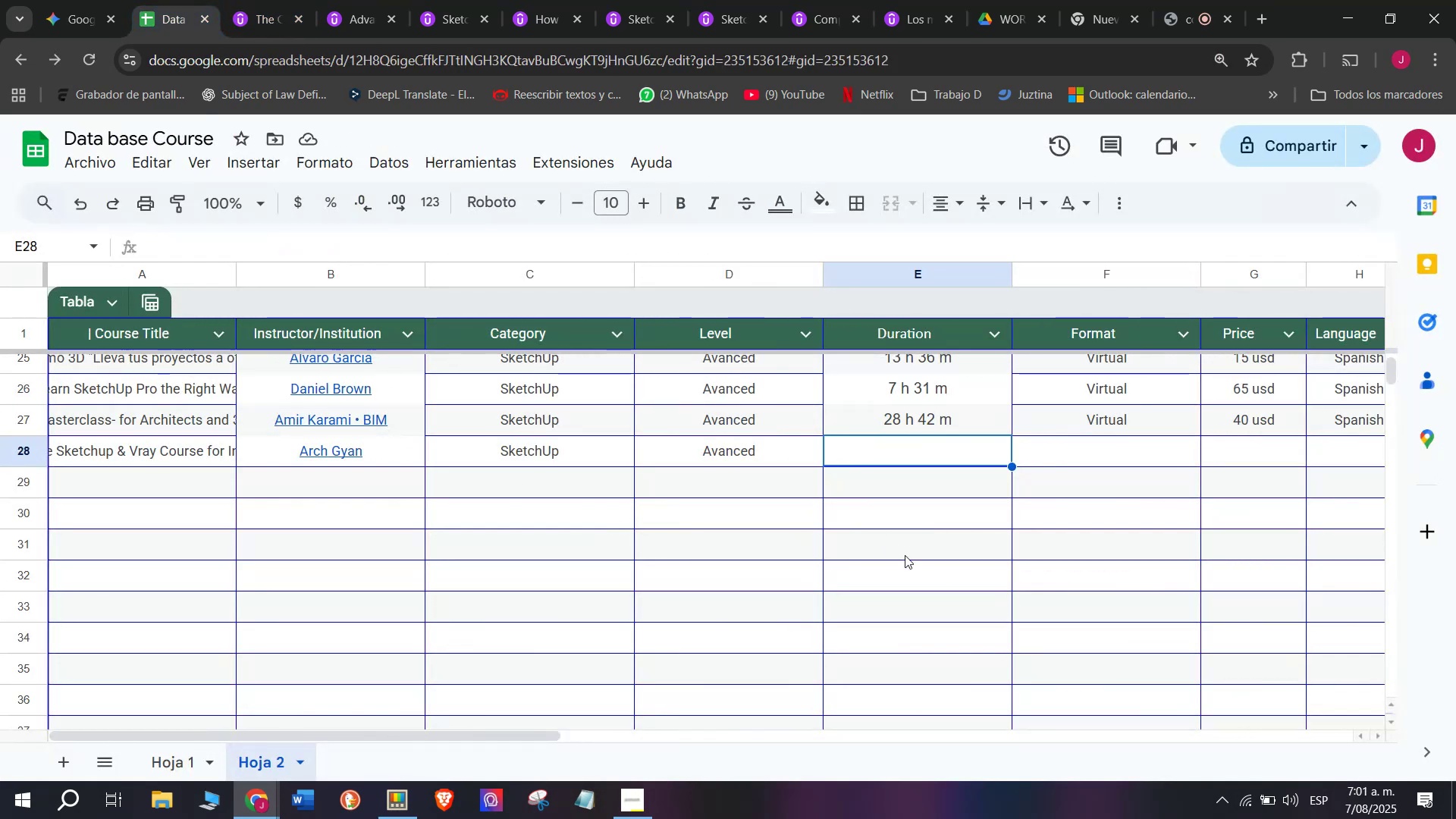 
key(Control+V)
 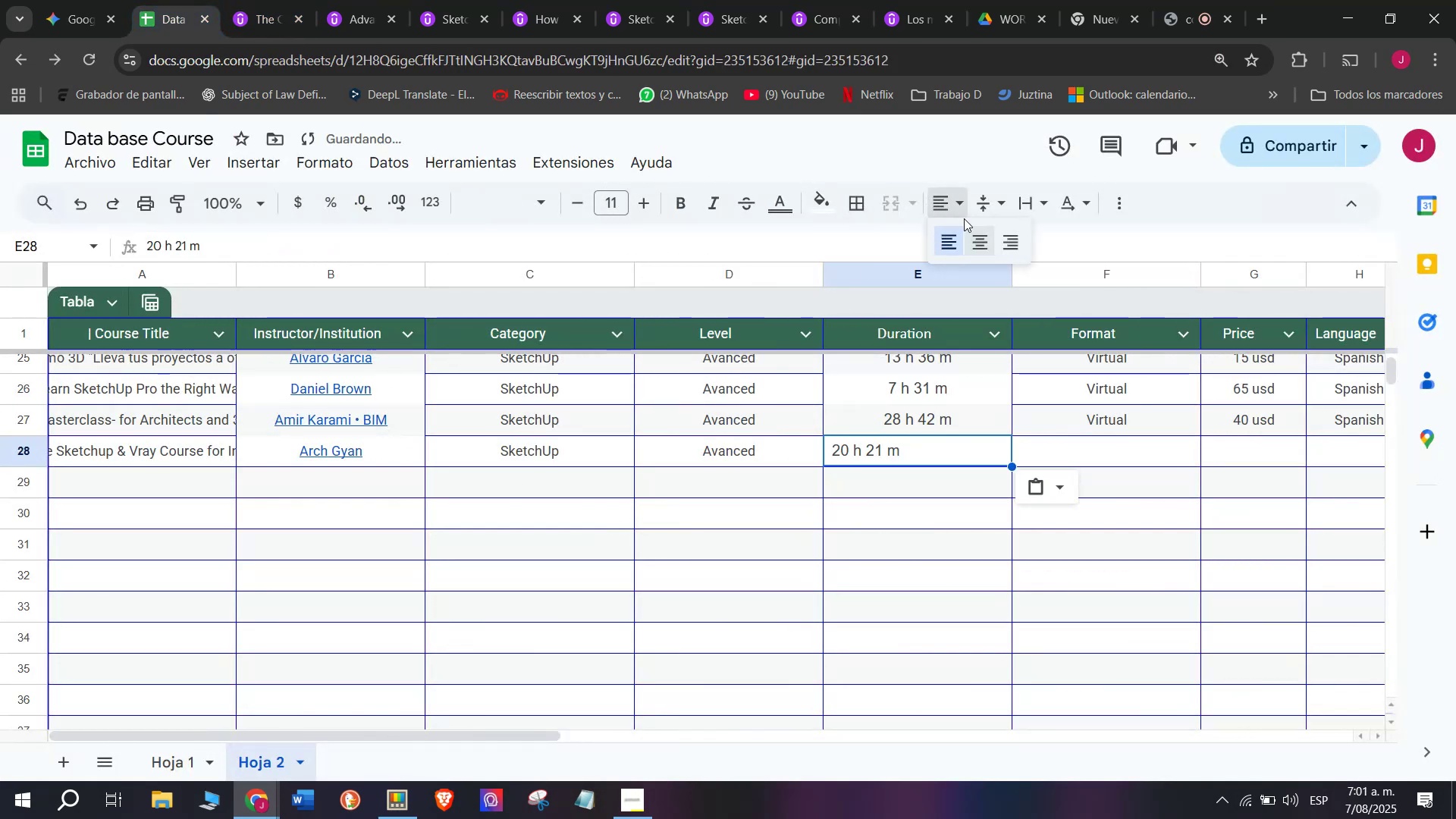 
left_click([977, 235])
 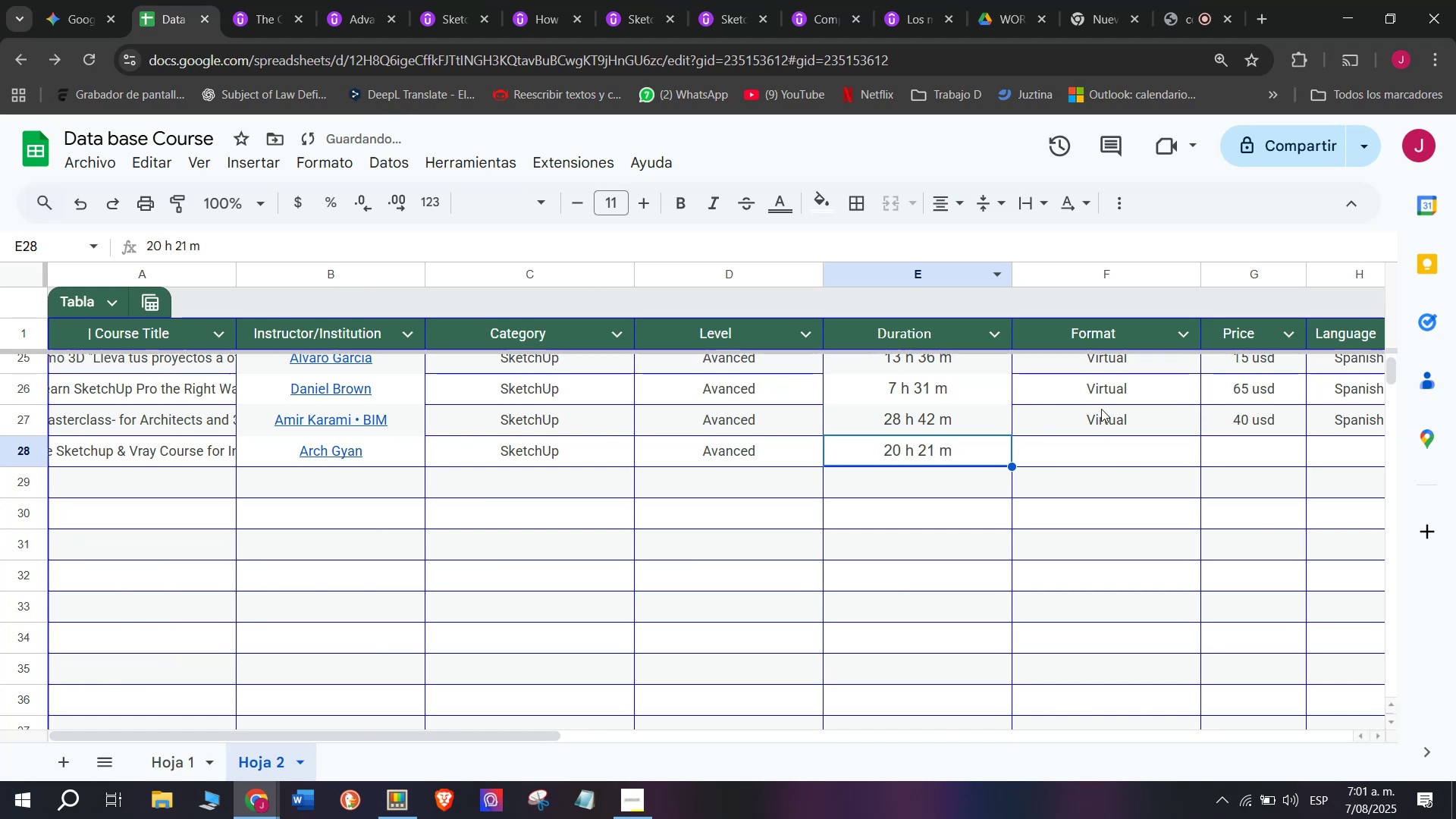 
left_click([1101, 409])
 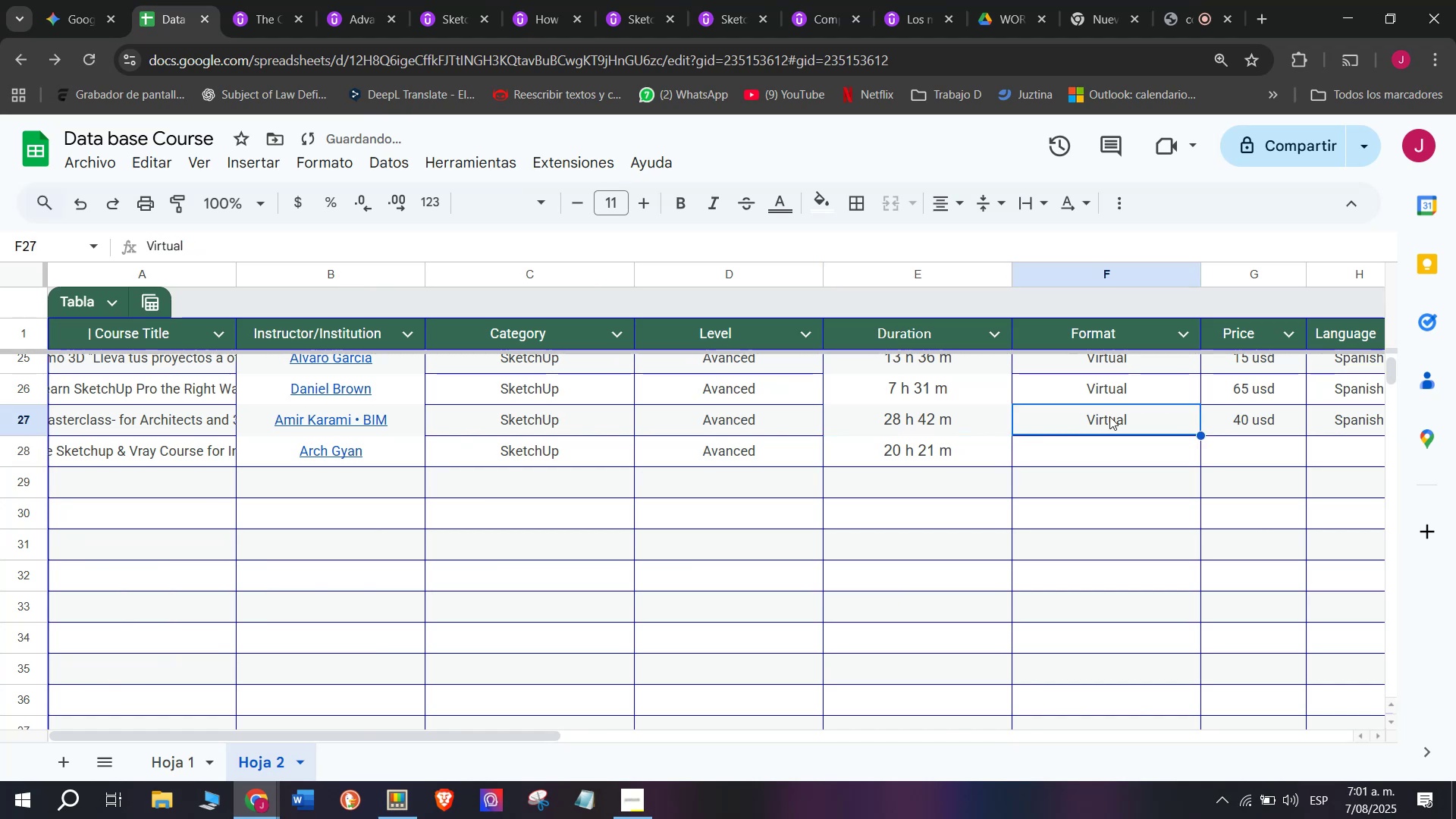 
key(Break)
 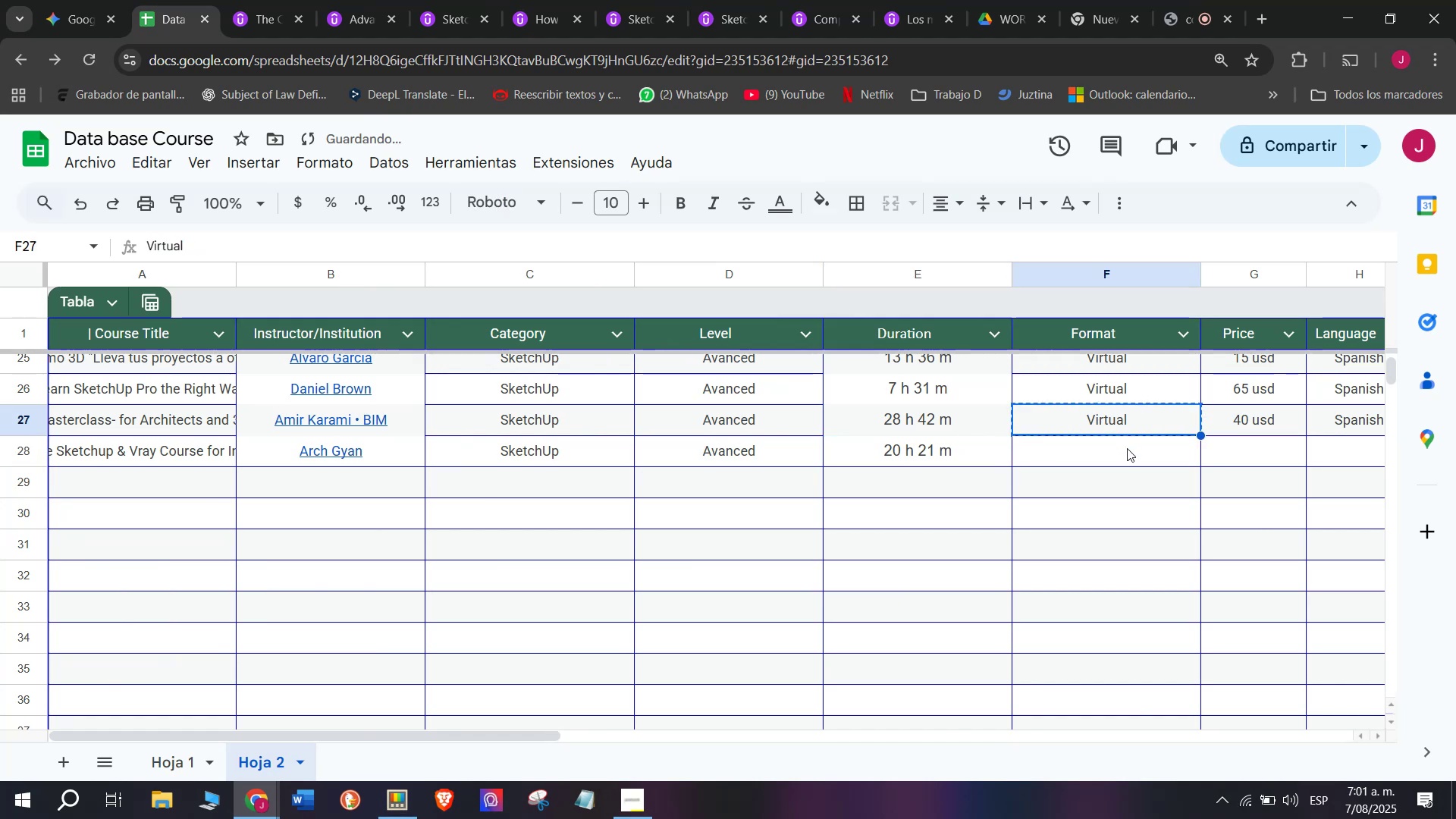 
key(Control+C)
 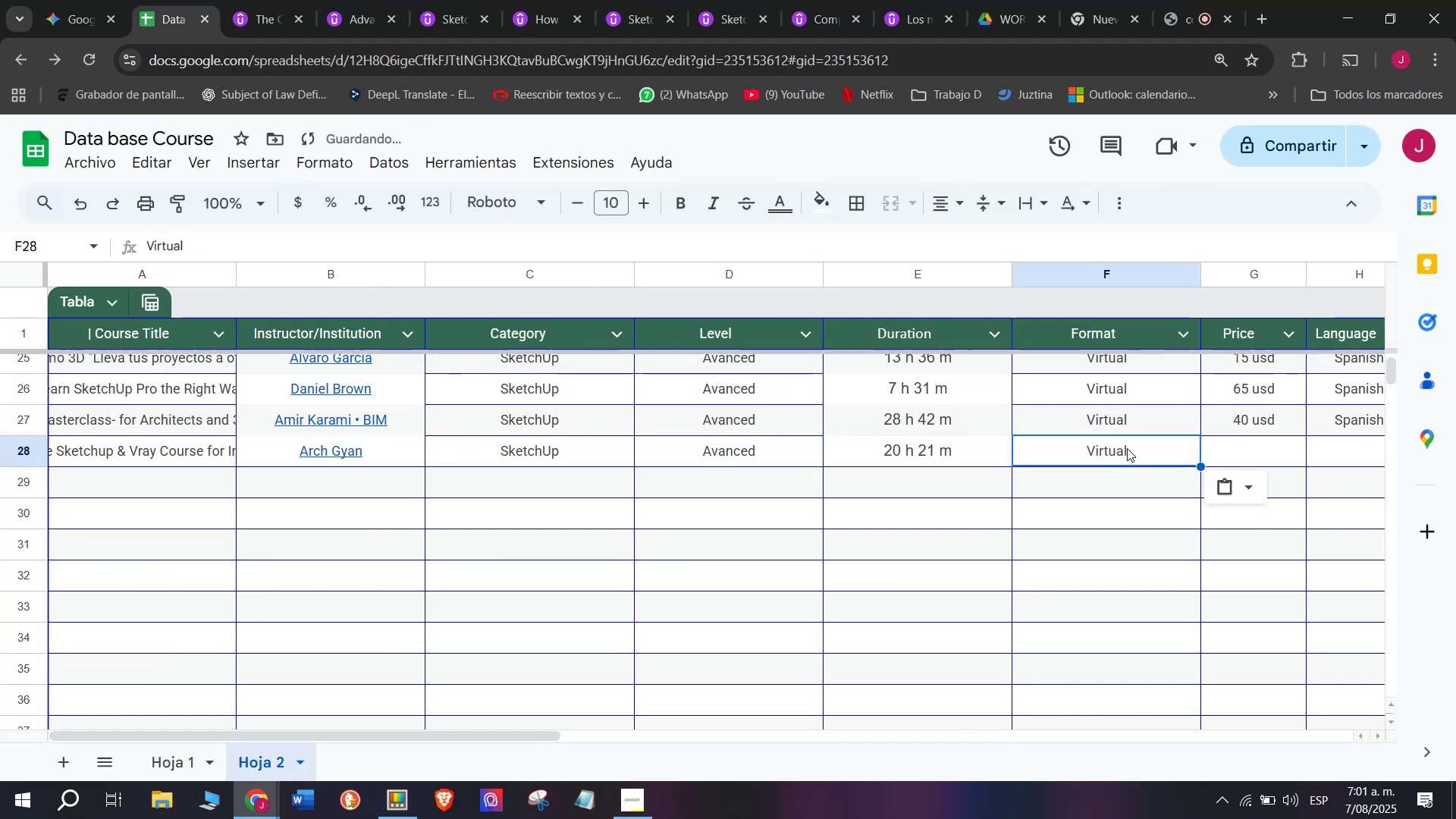 
key(Control+ControlLeft)
 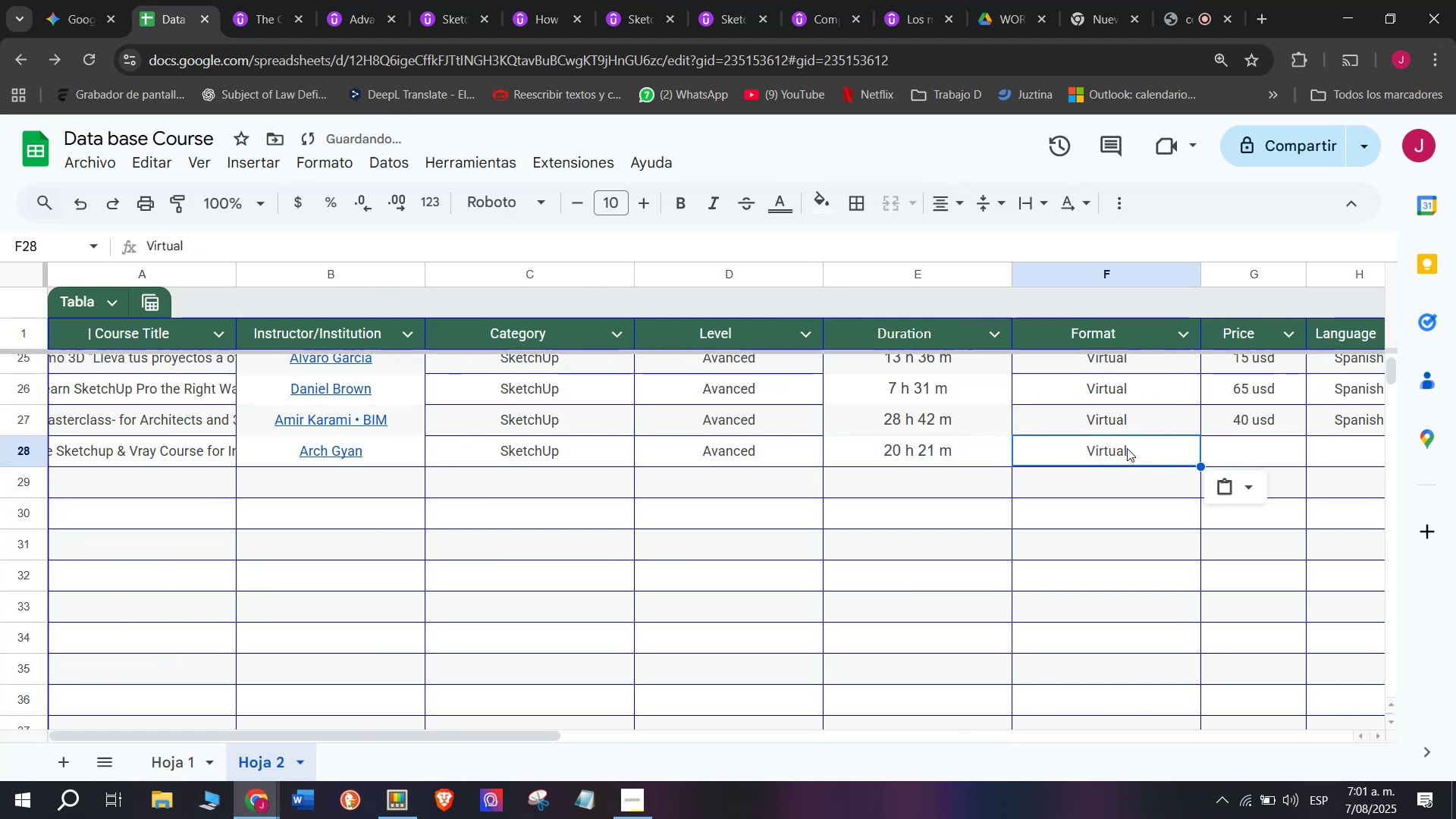 
left_click([1127, 448])
 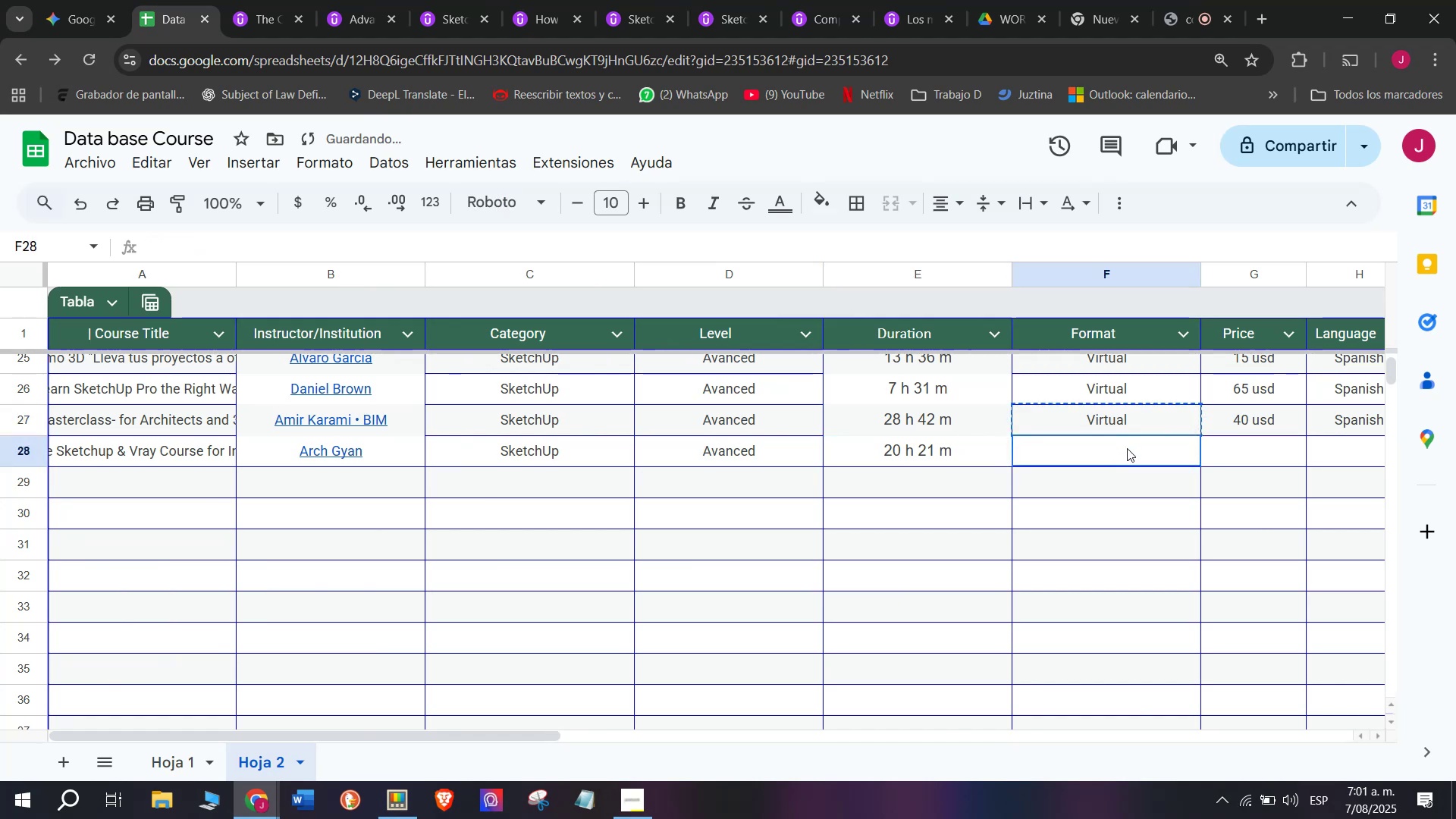 
key(Z)
 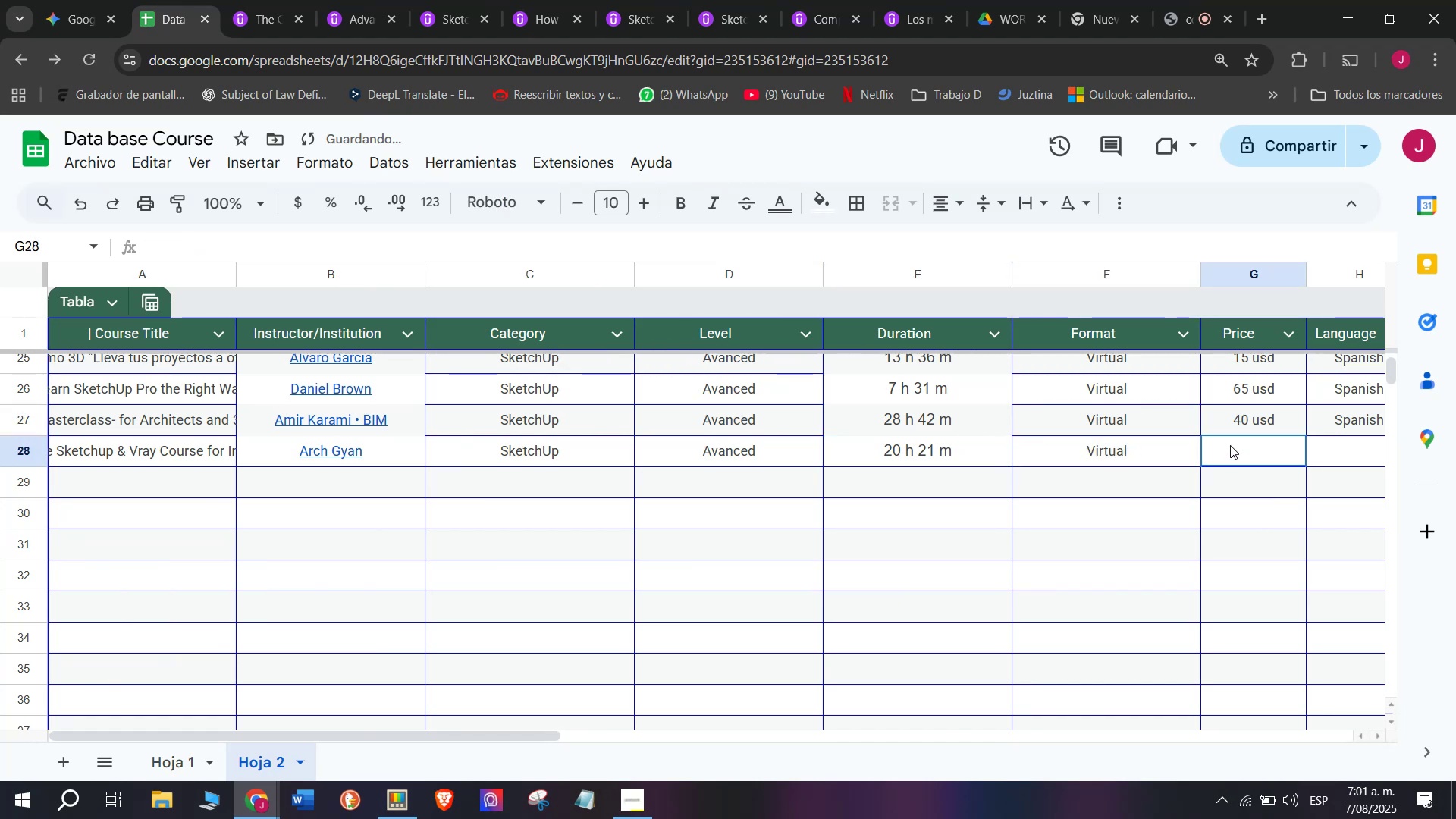 
key(Control+ControlLeft)
 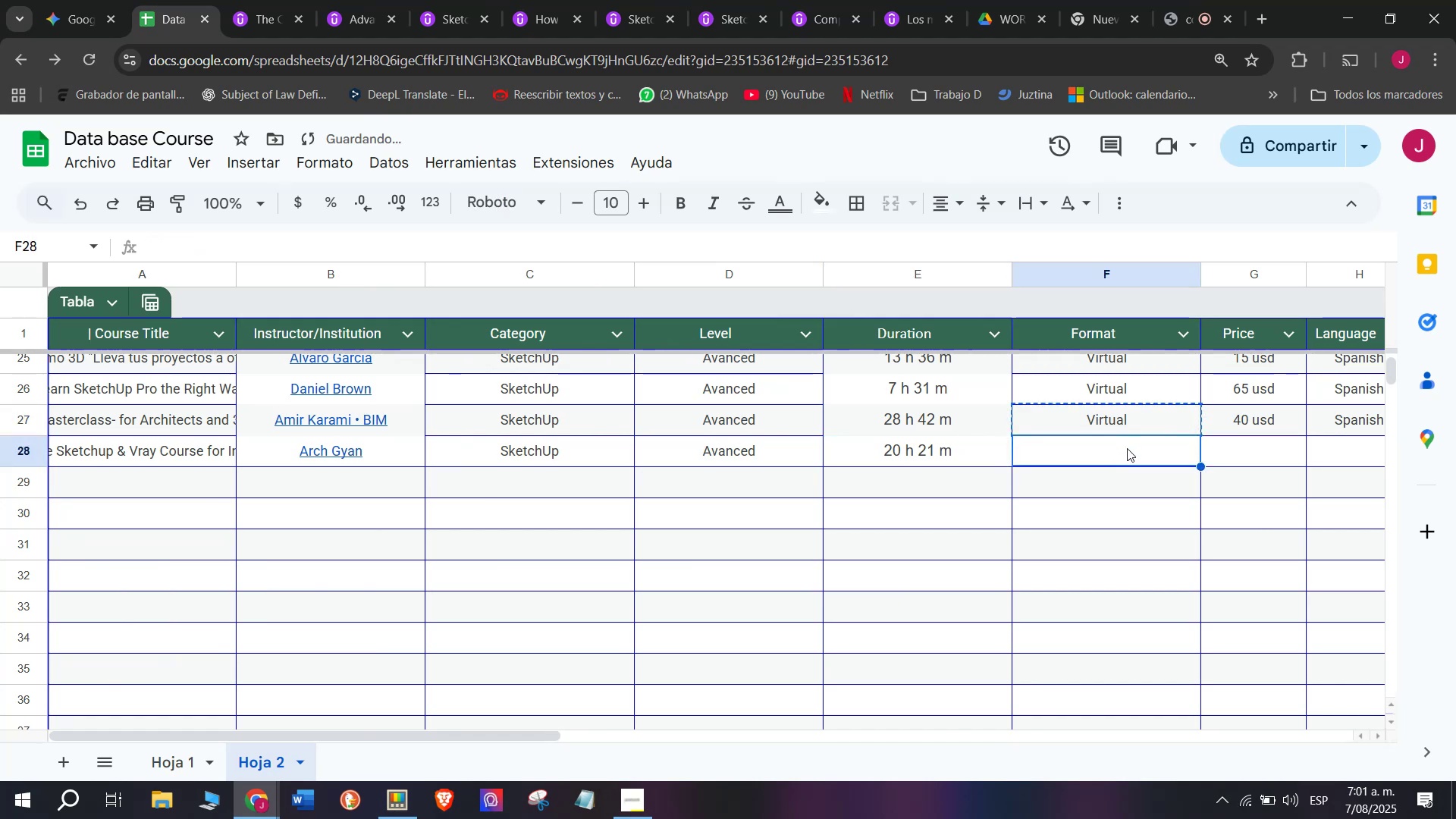 
key(Control+V)
 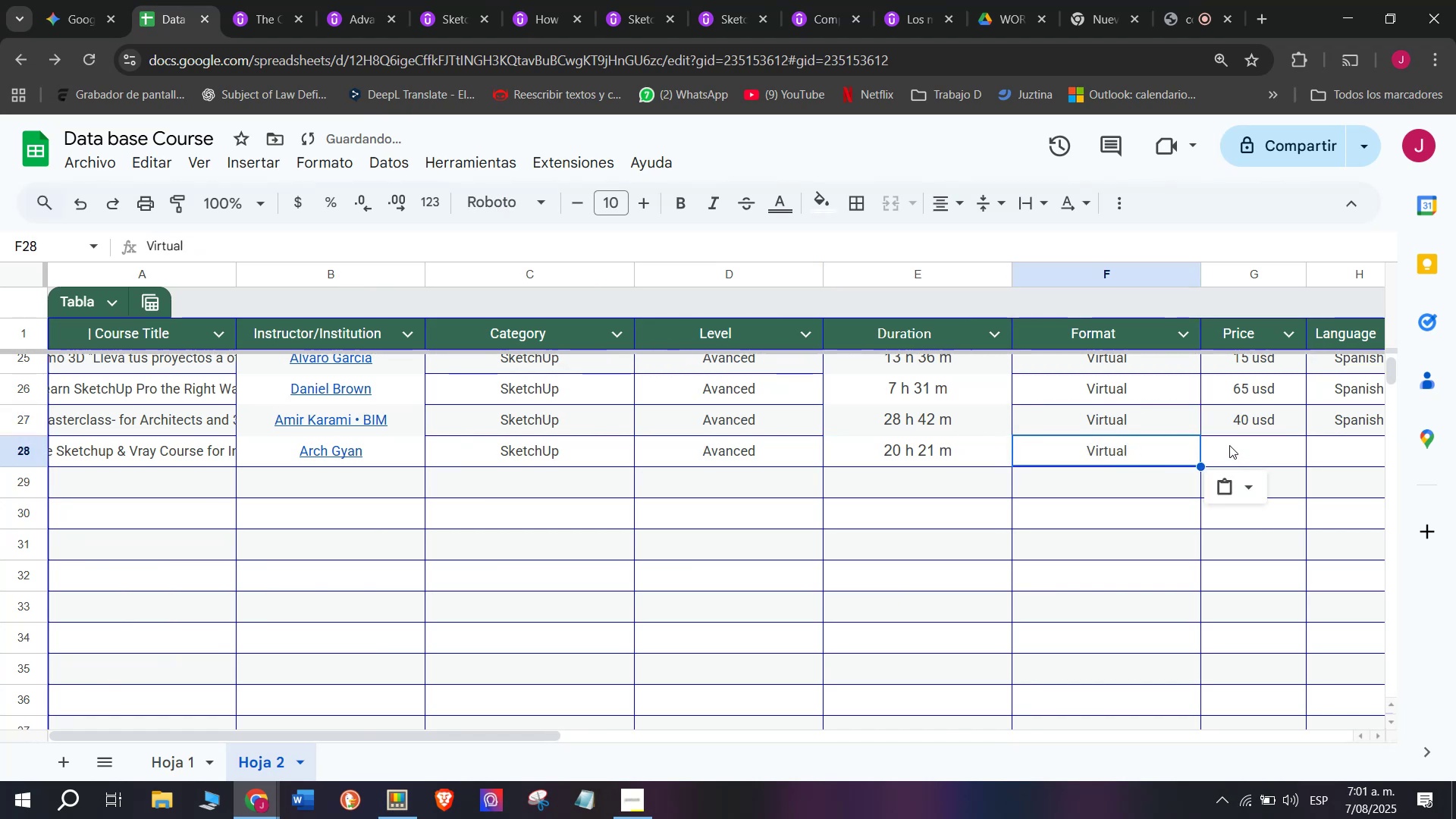 
left_click([1230, 445])
 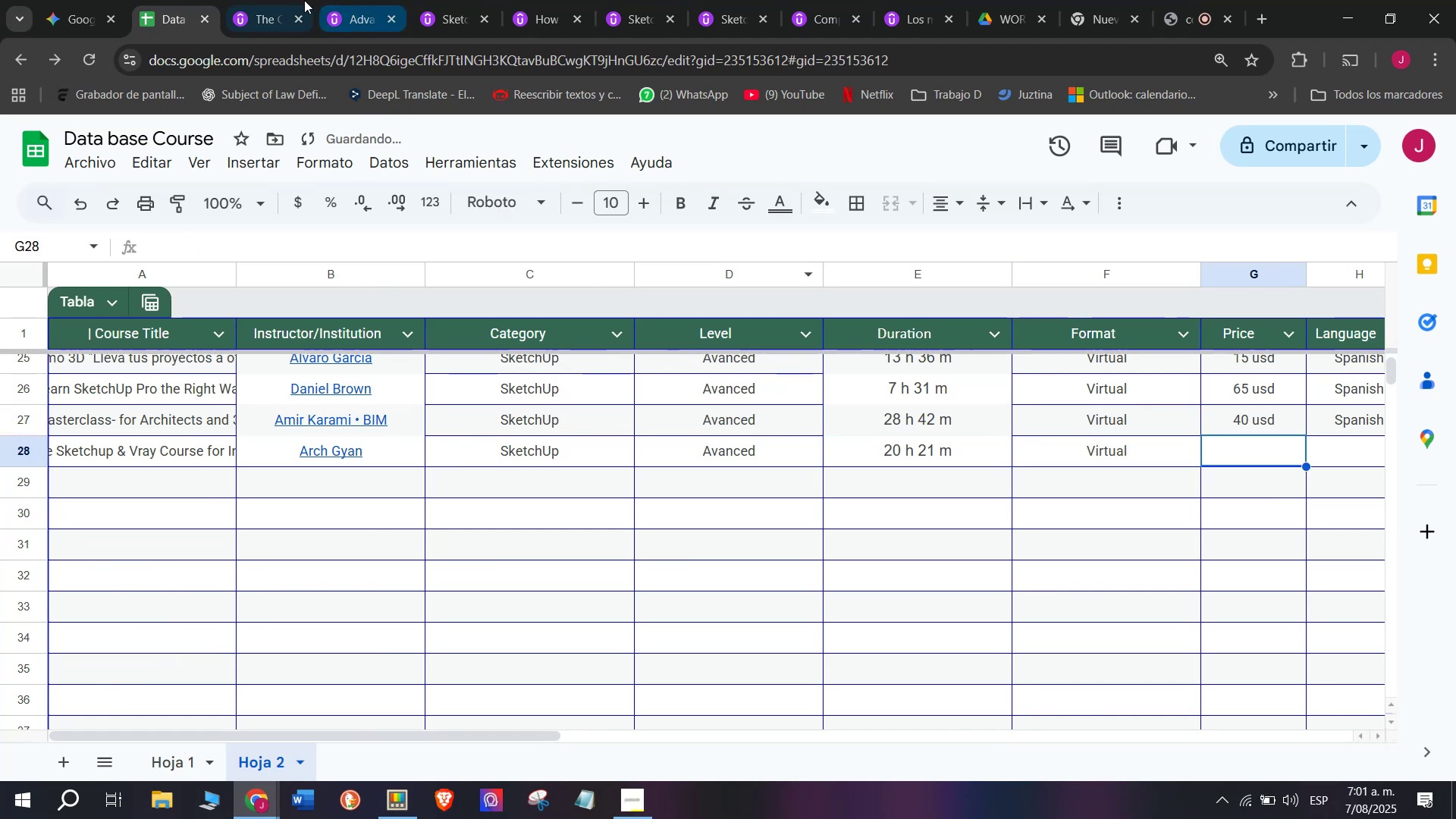 
left_click([277, 0])
 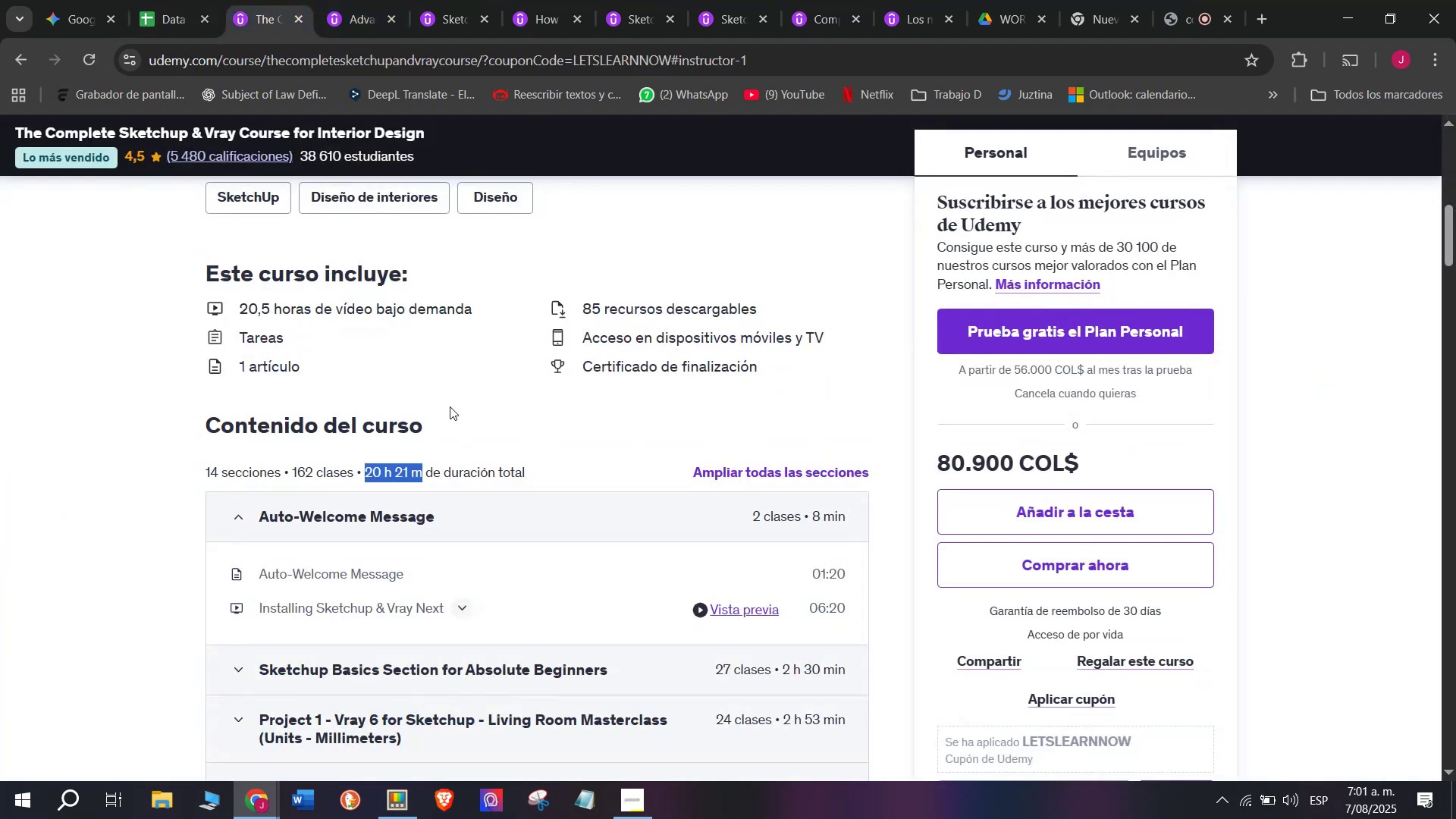 
scroll: coordinate [476, 475], scroll_direction: up, amount: 3.0
 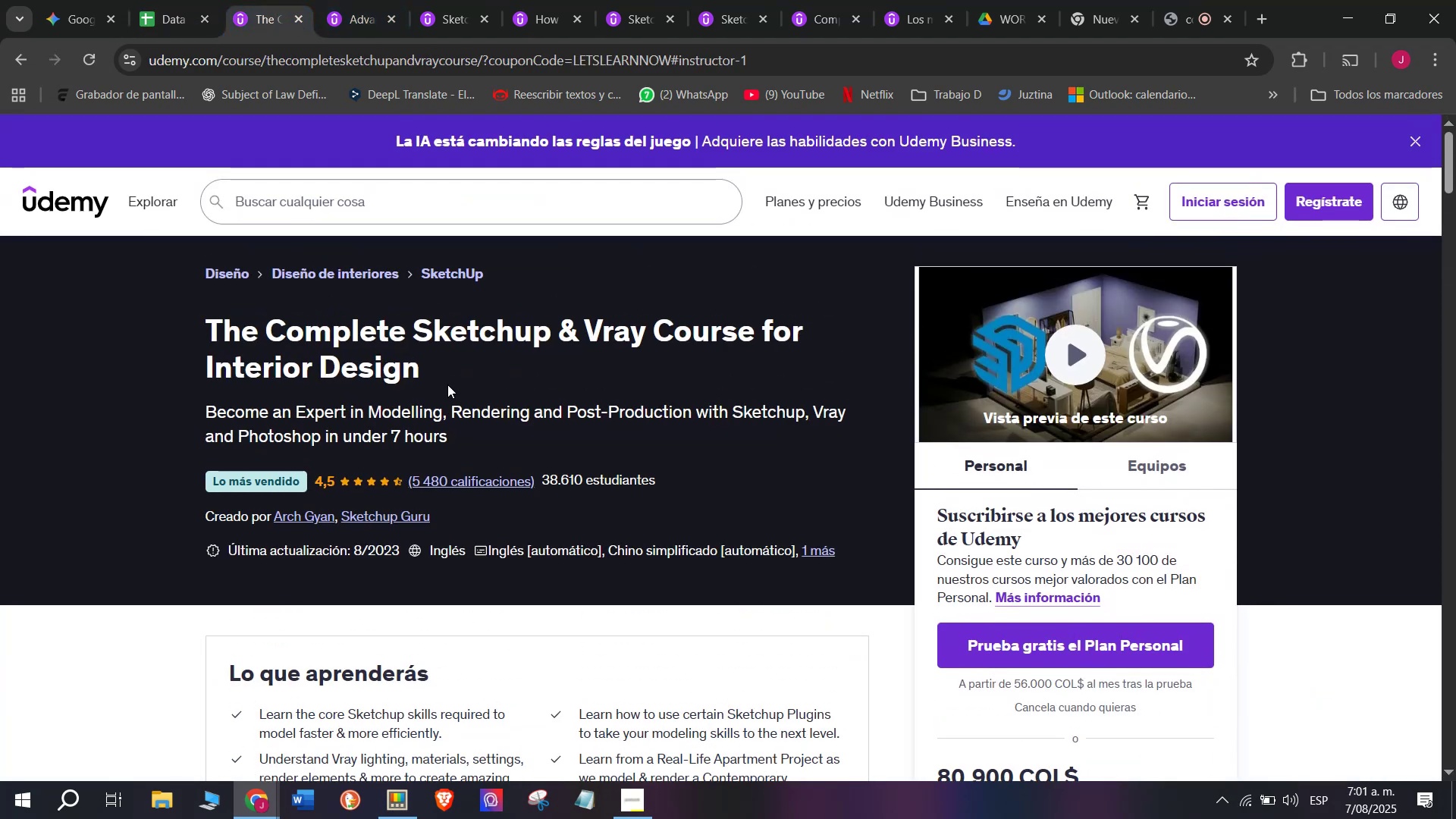 
scroll: coordinate [447, 384], scroll_direction: down, amount: 1.0
 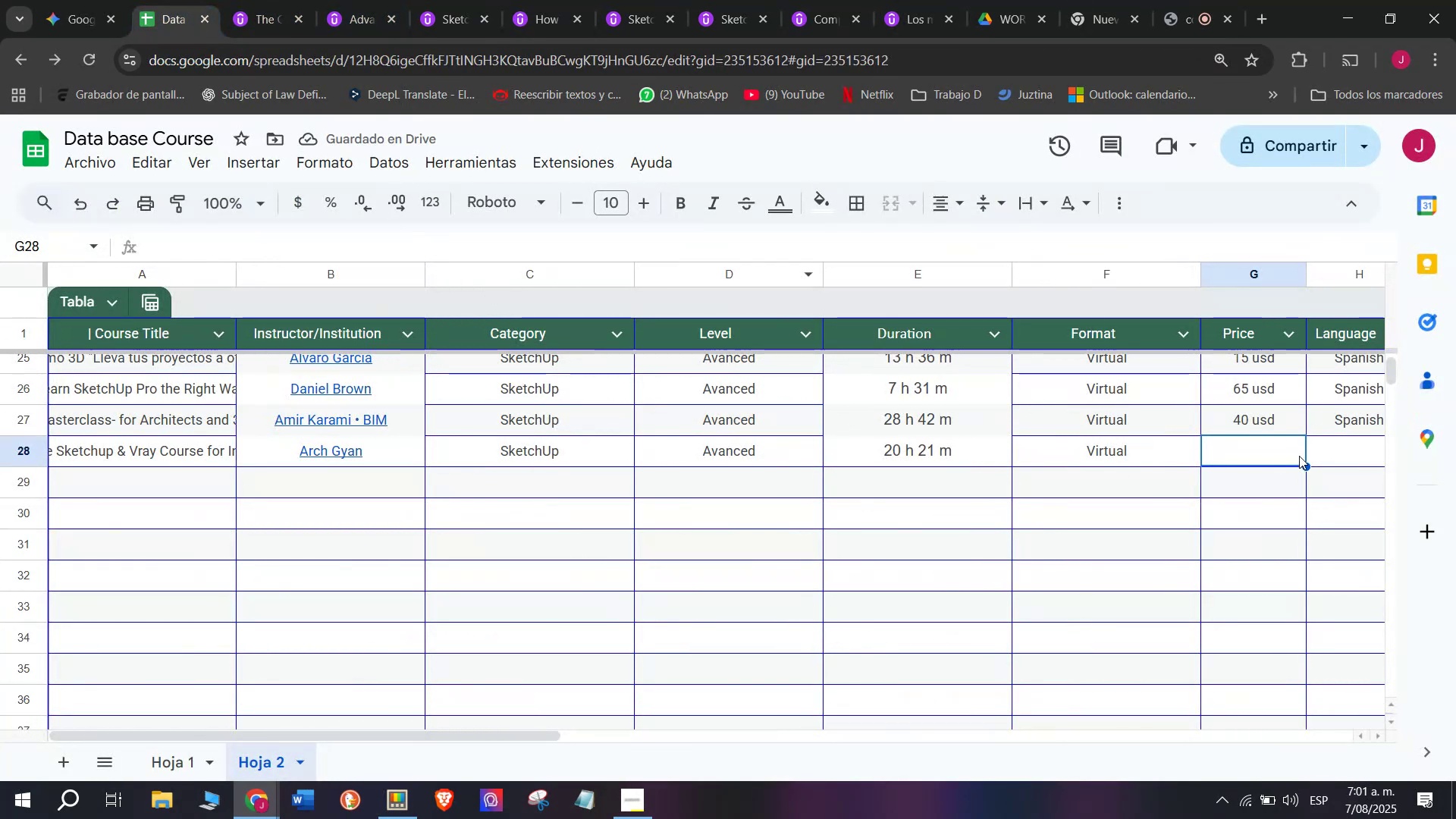 
left_click([1256, 422])
 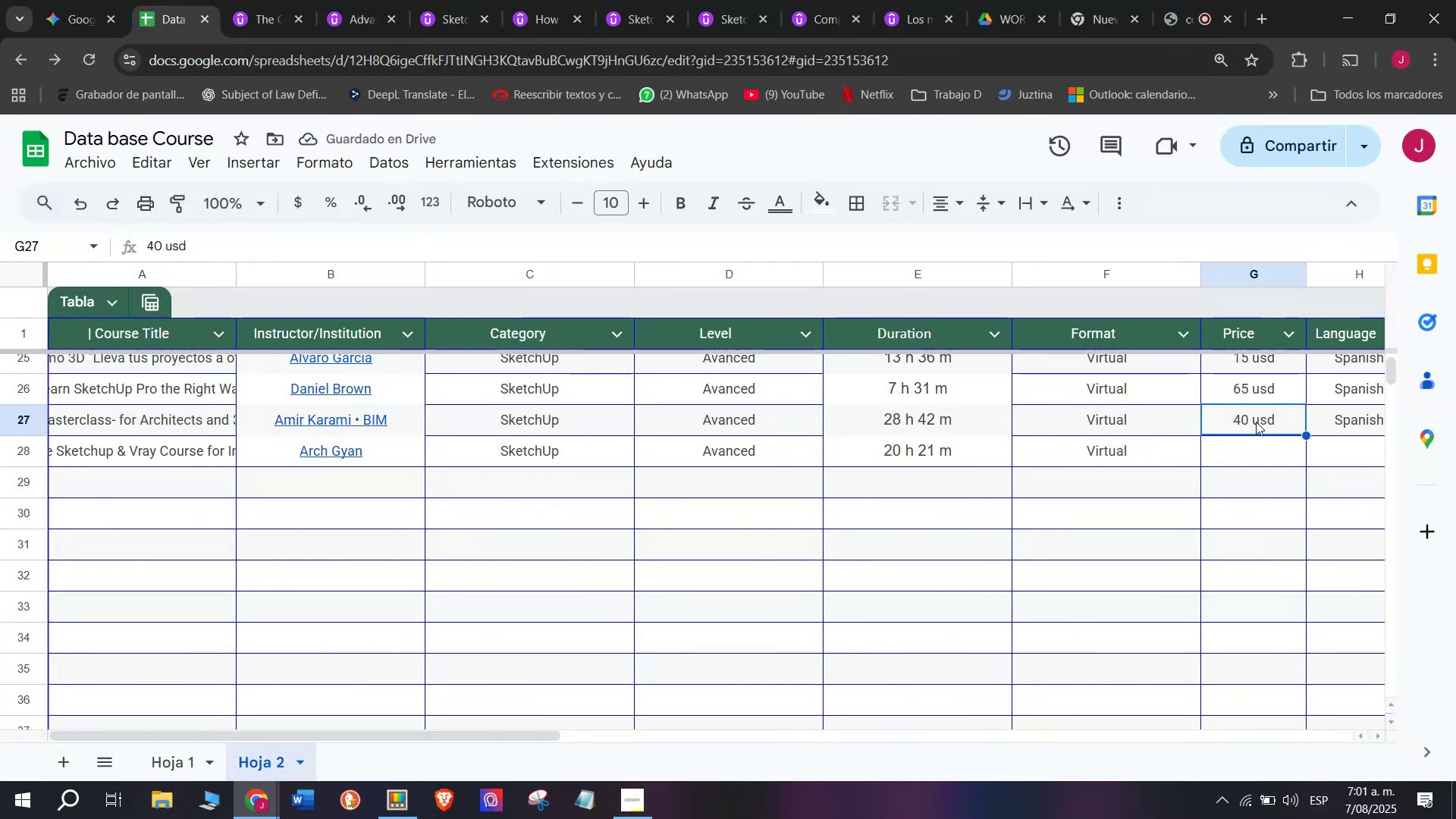 
key(Break)
 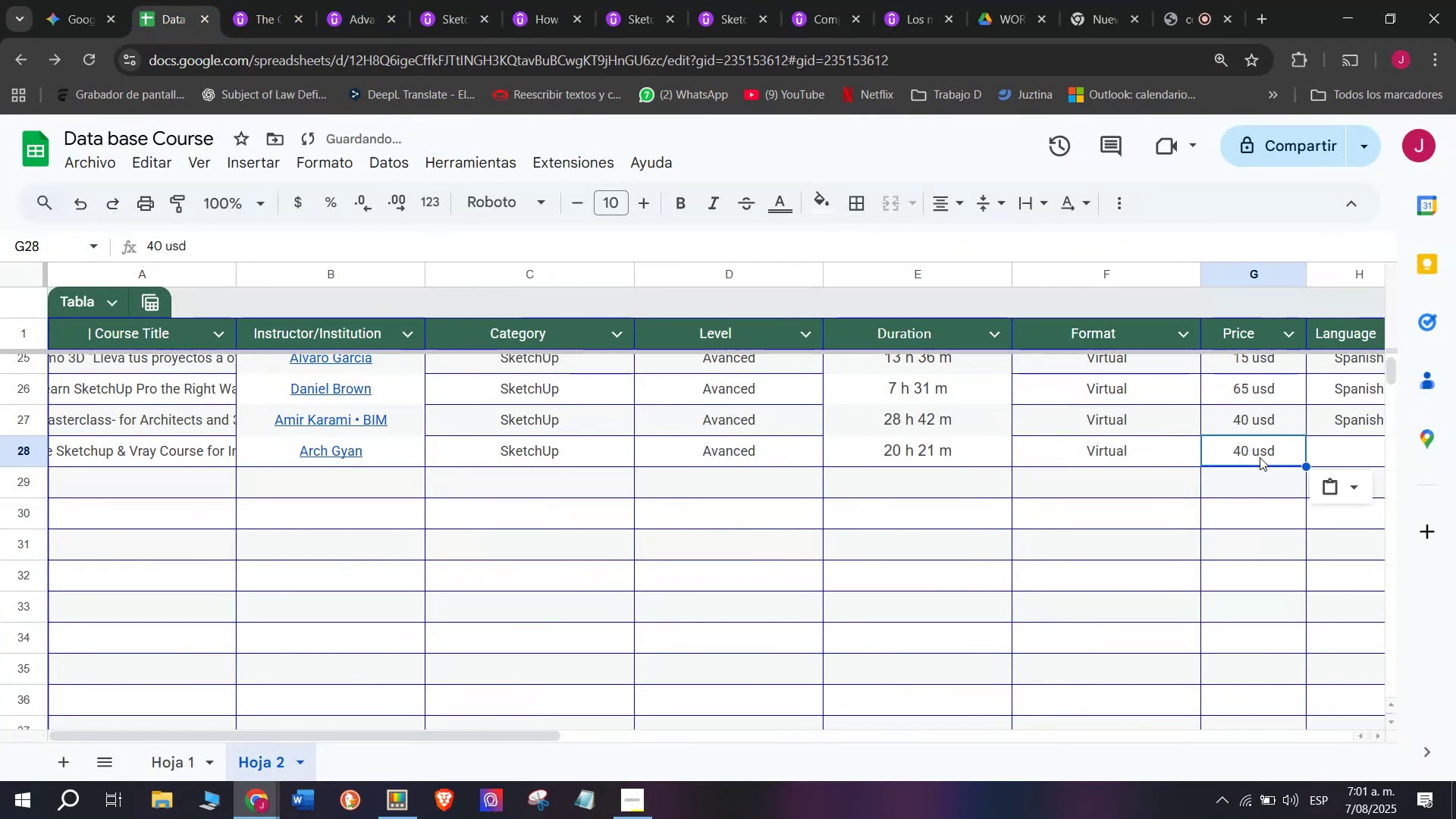 
key(Control+ControlLeft)
 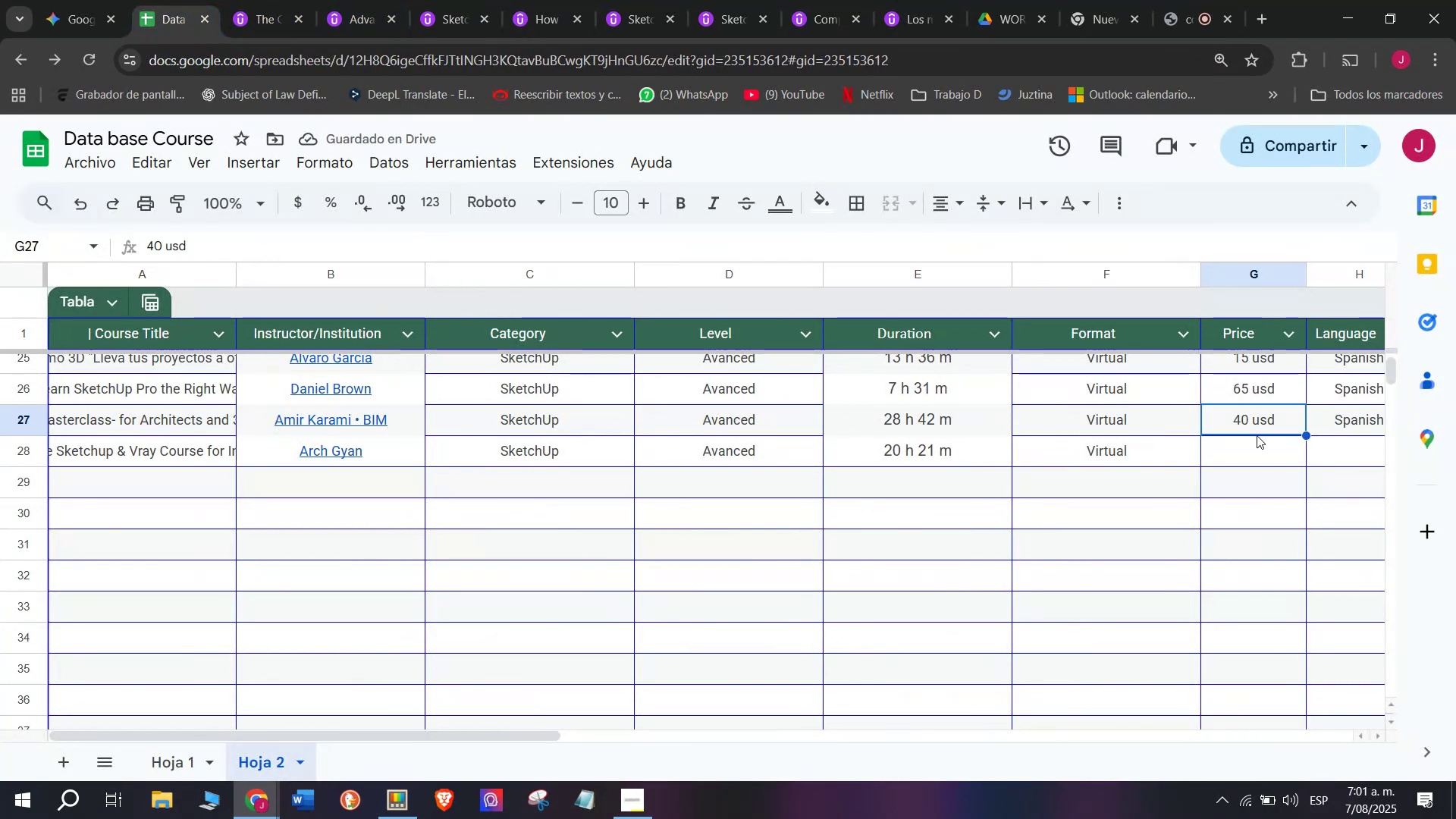 
key(Control+C)
 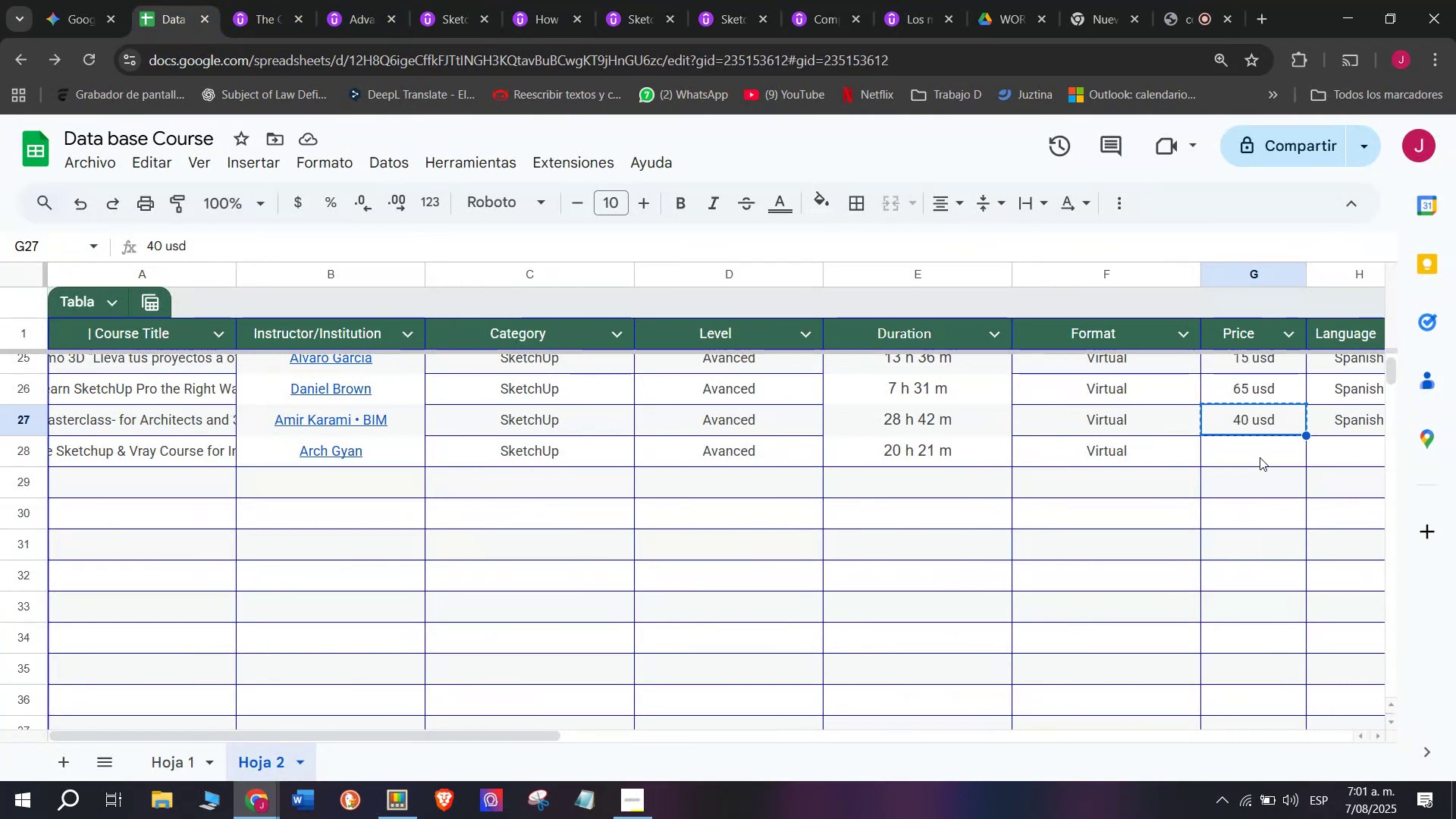 
double_click([1260, 457])
 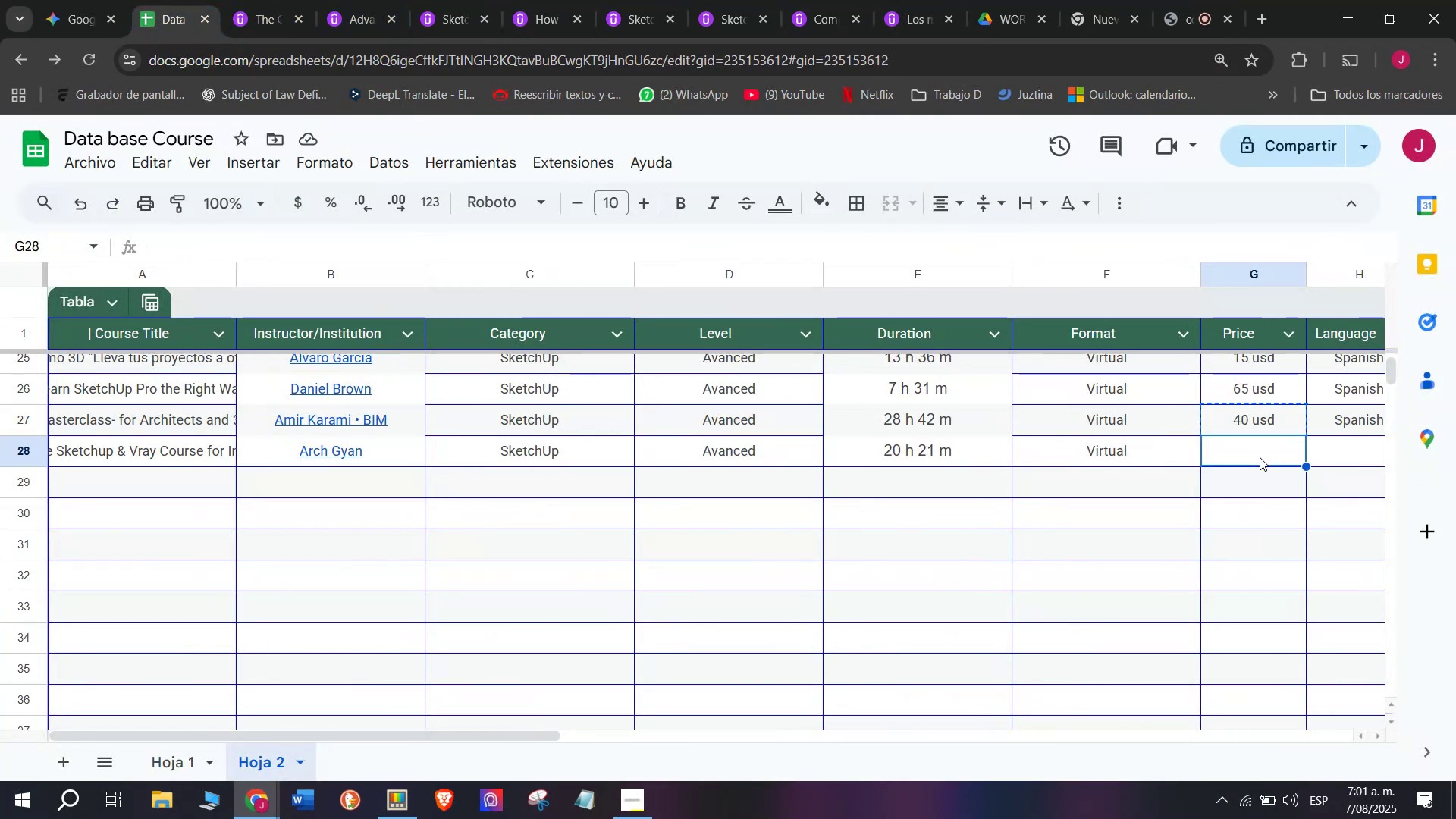 
key(Control+ControlLeft)
 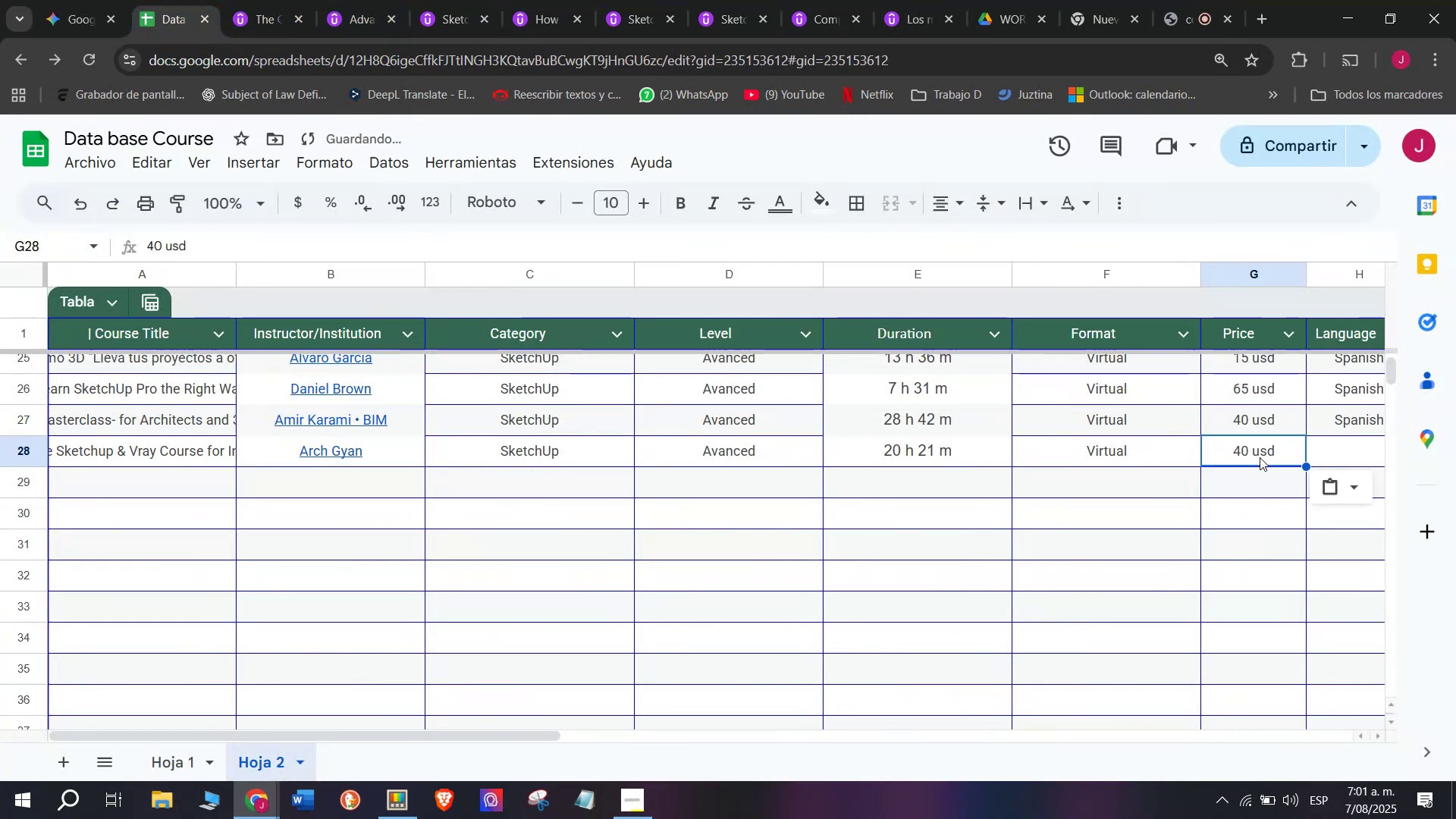 
key(Z)
 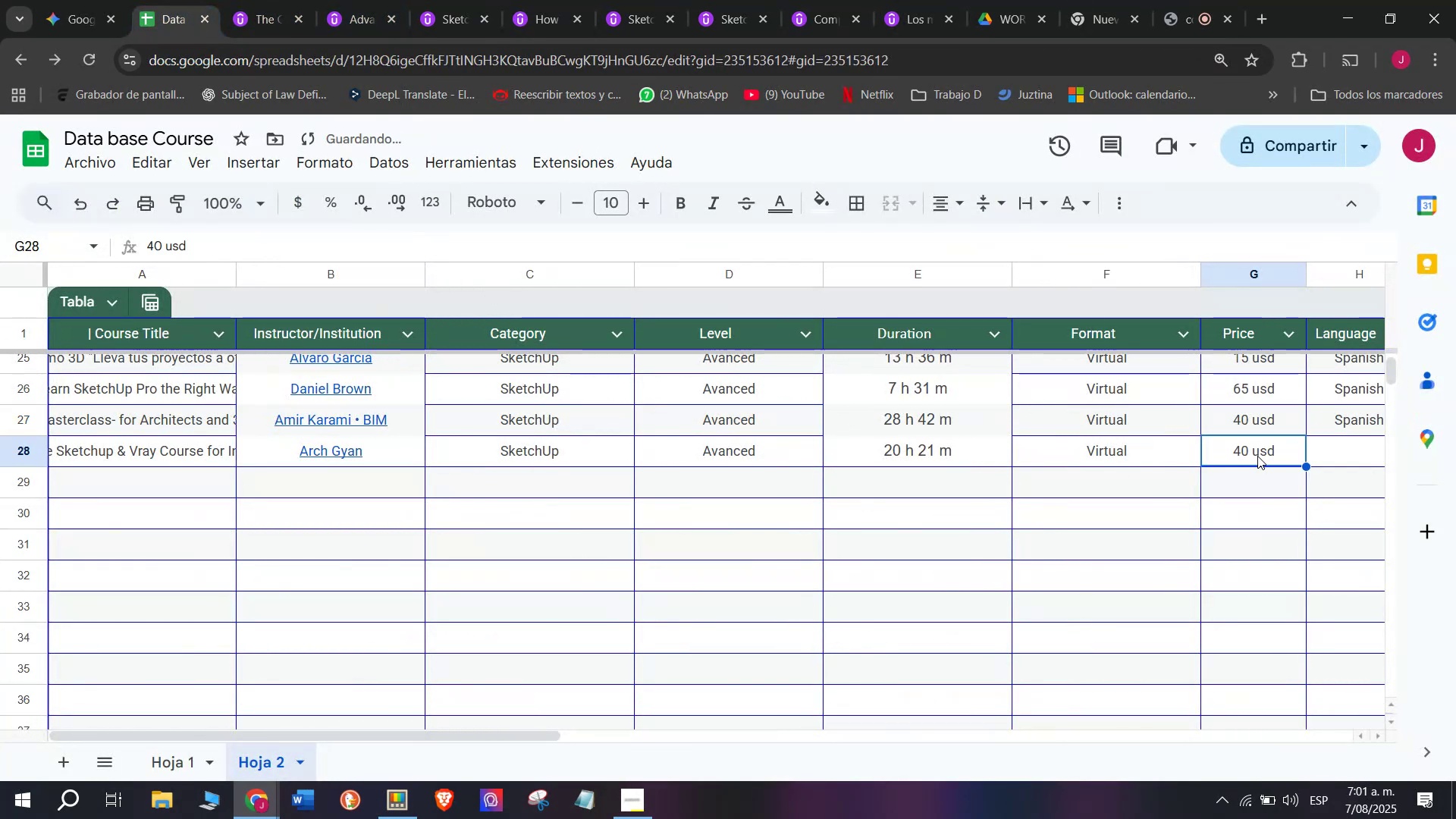 
key(Control+V)
 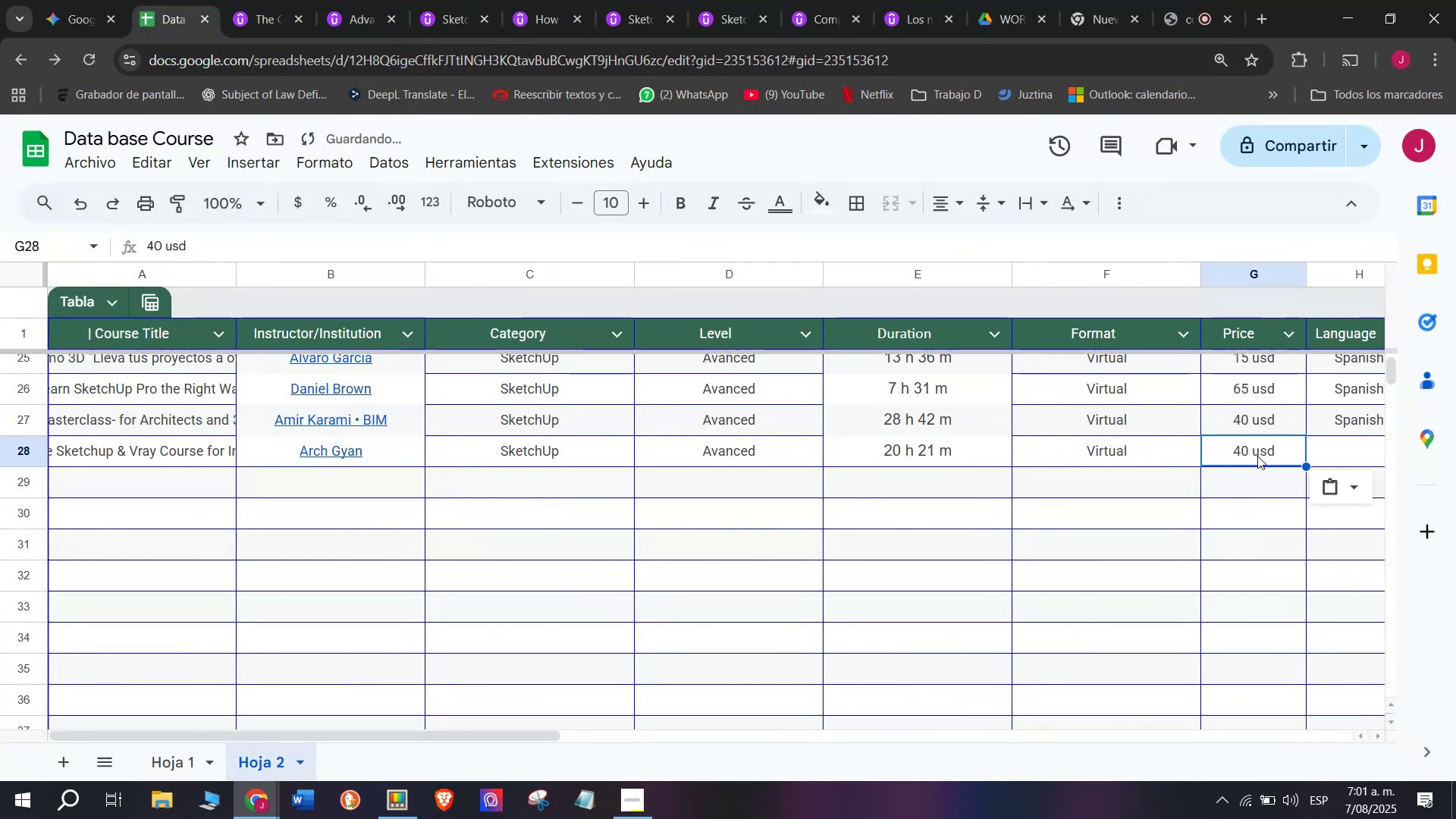 
triple_click([1257, 456])
 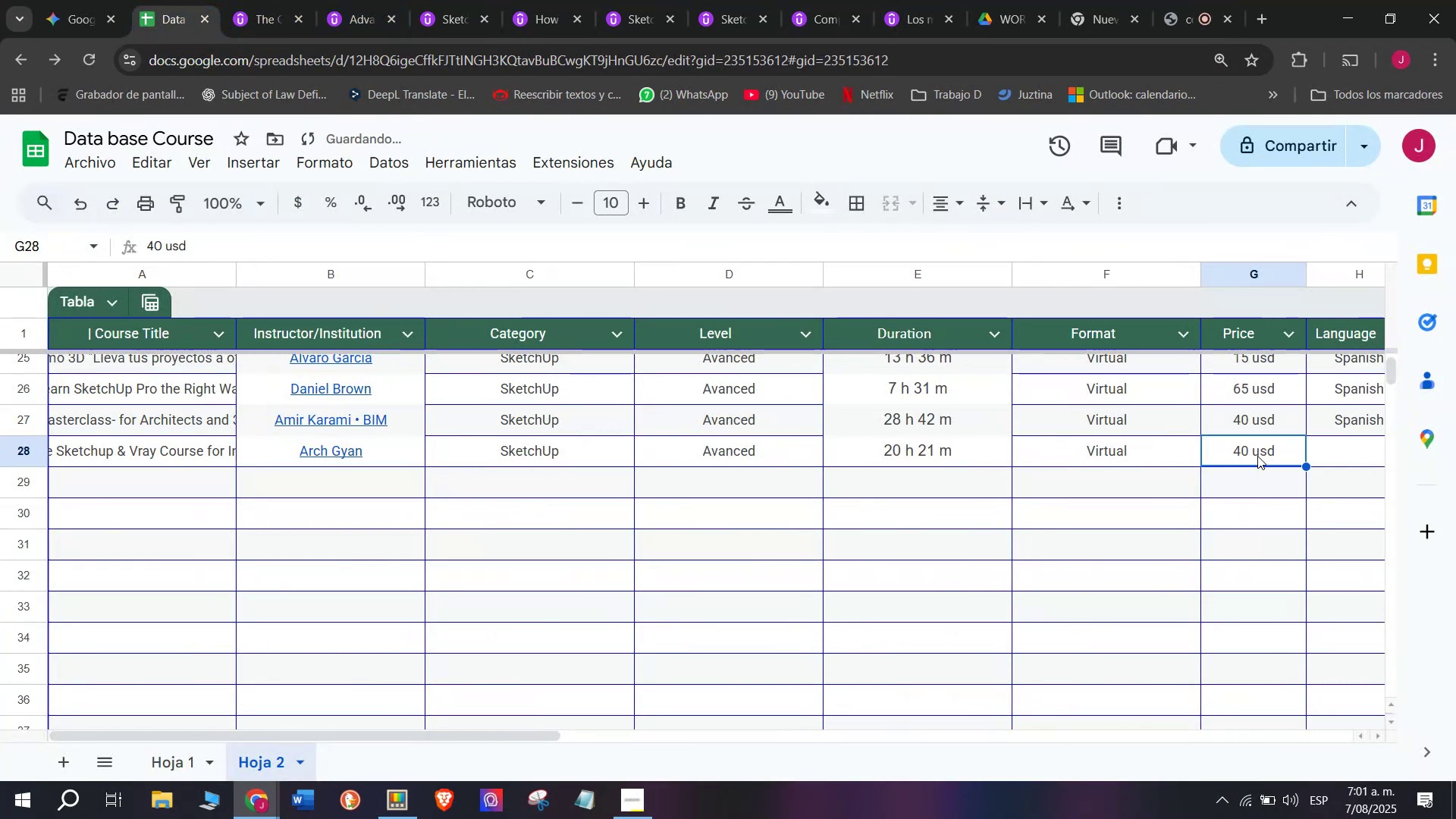 
triple_click([1257, 456])
 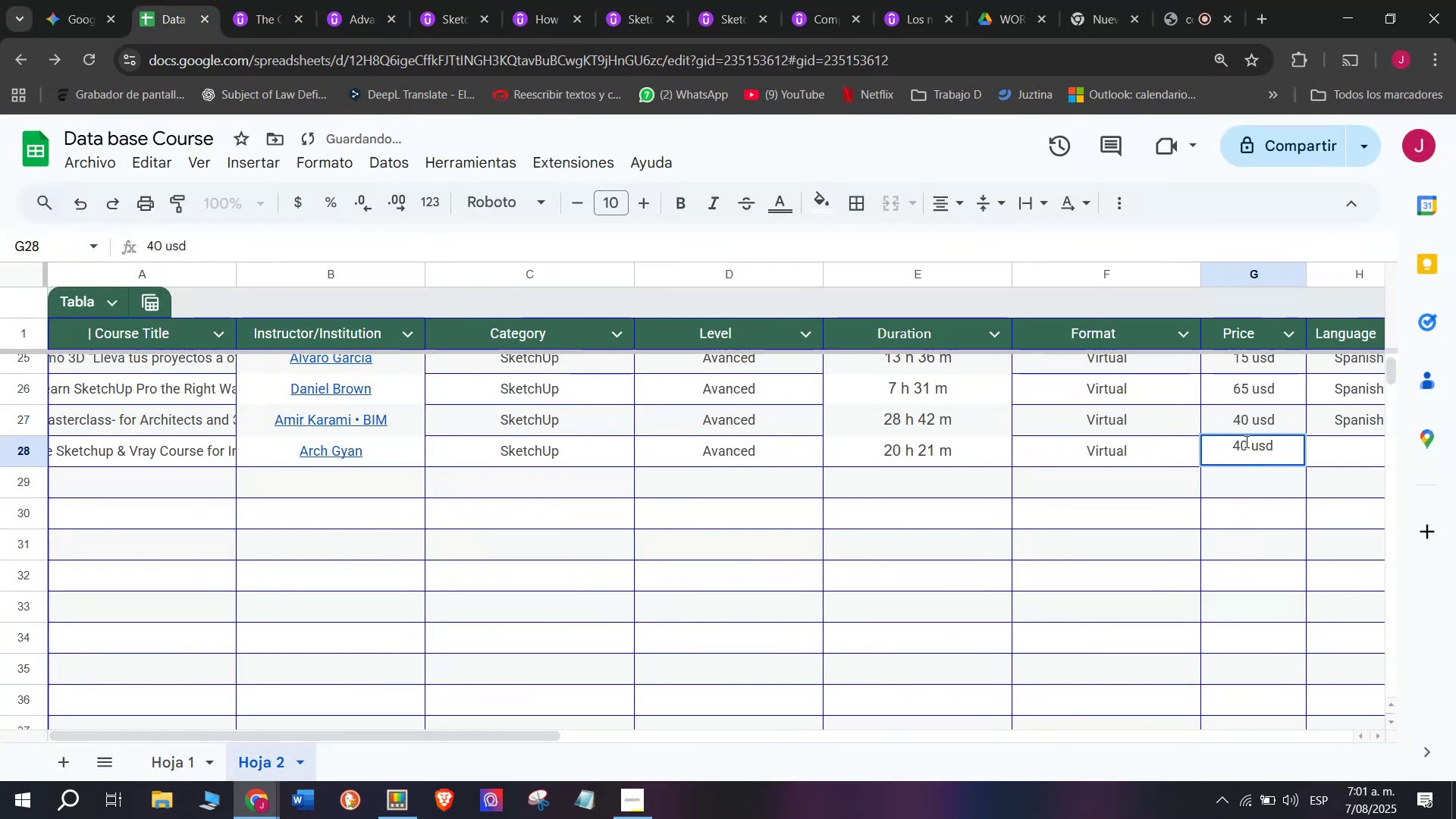 
left_click([1241, 437])
 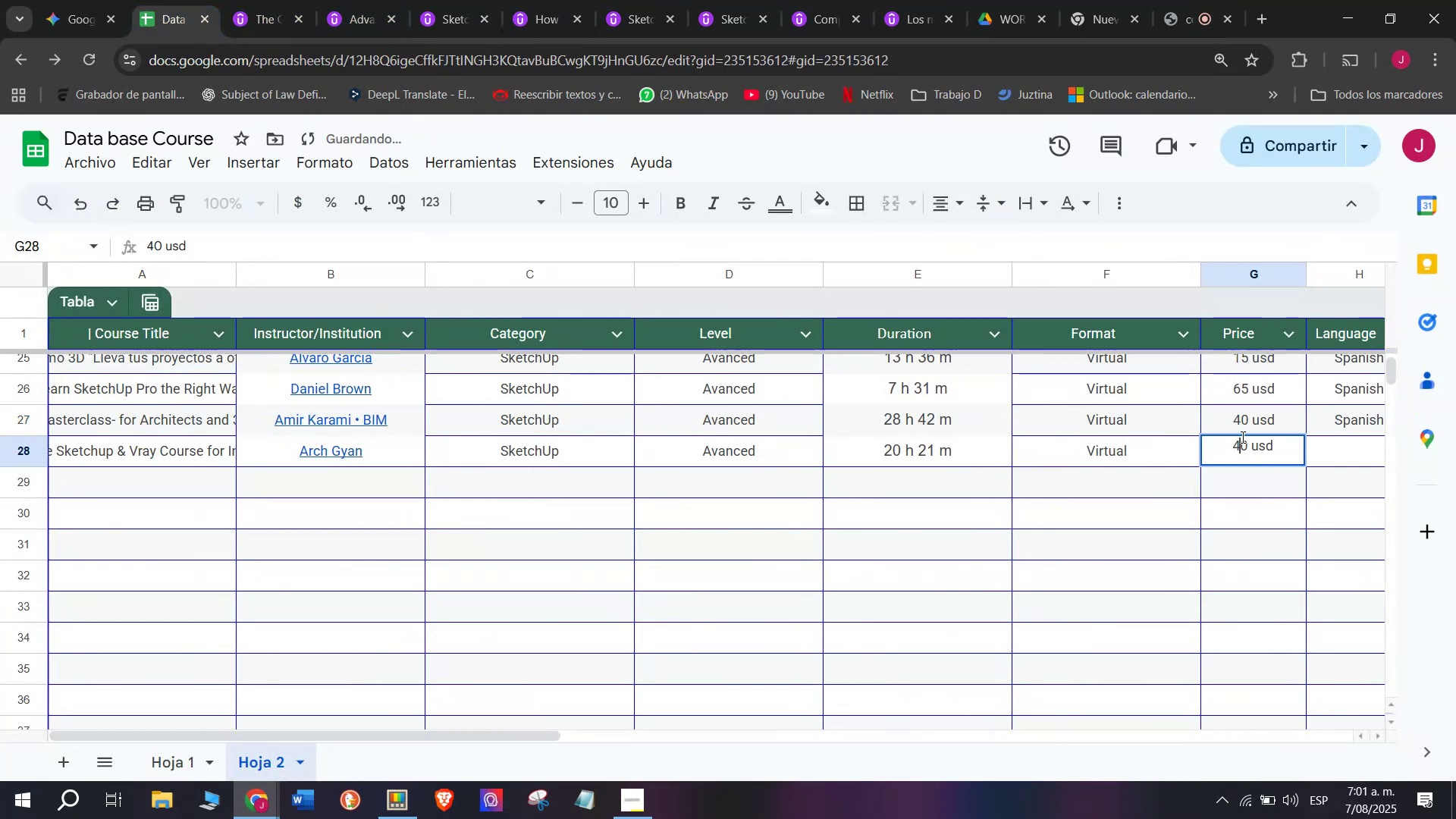 
key(Backspace)
 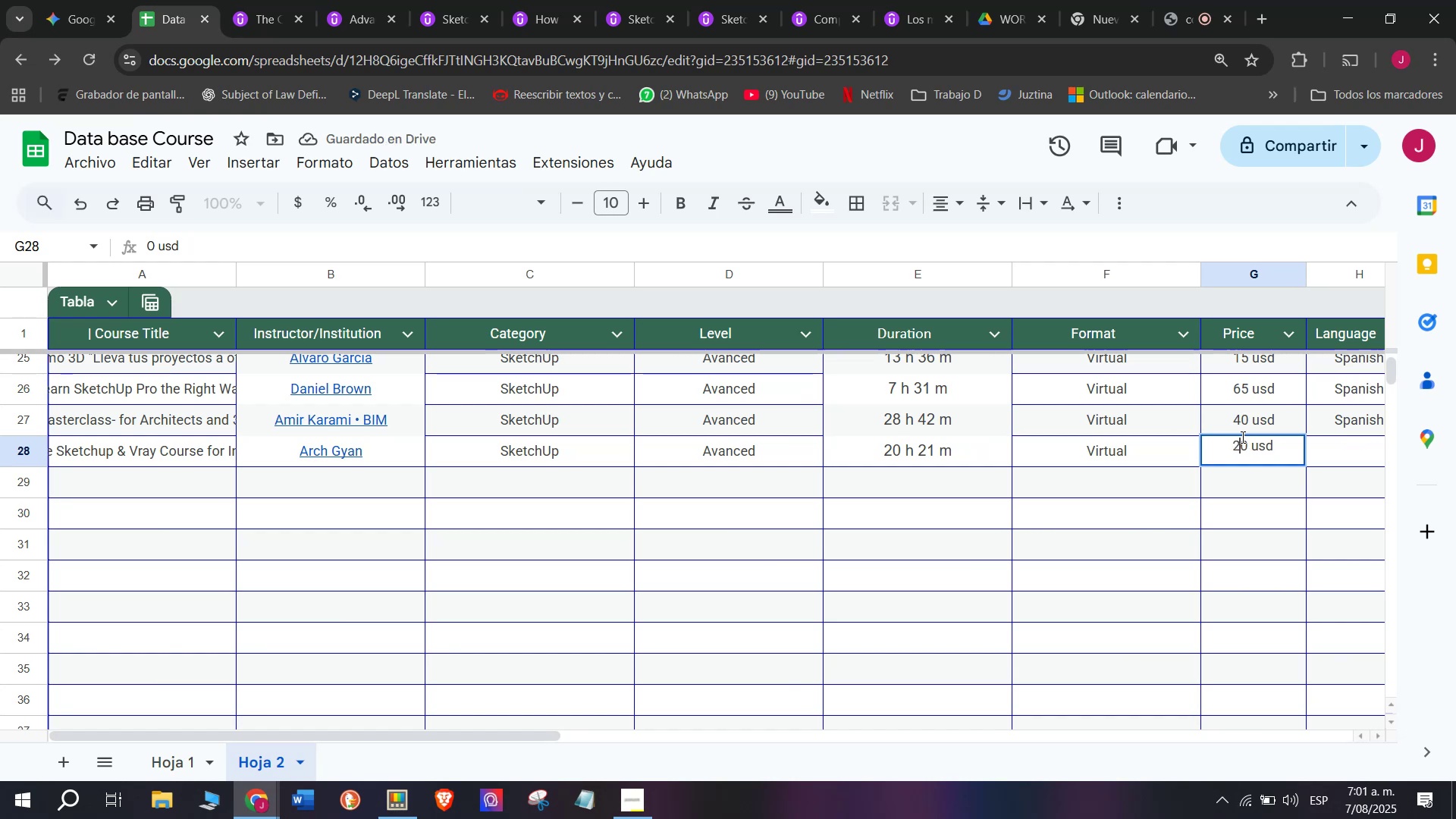 
key(Q)
 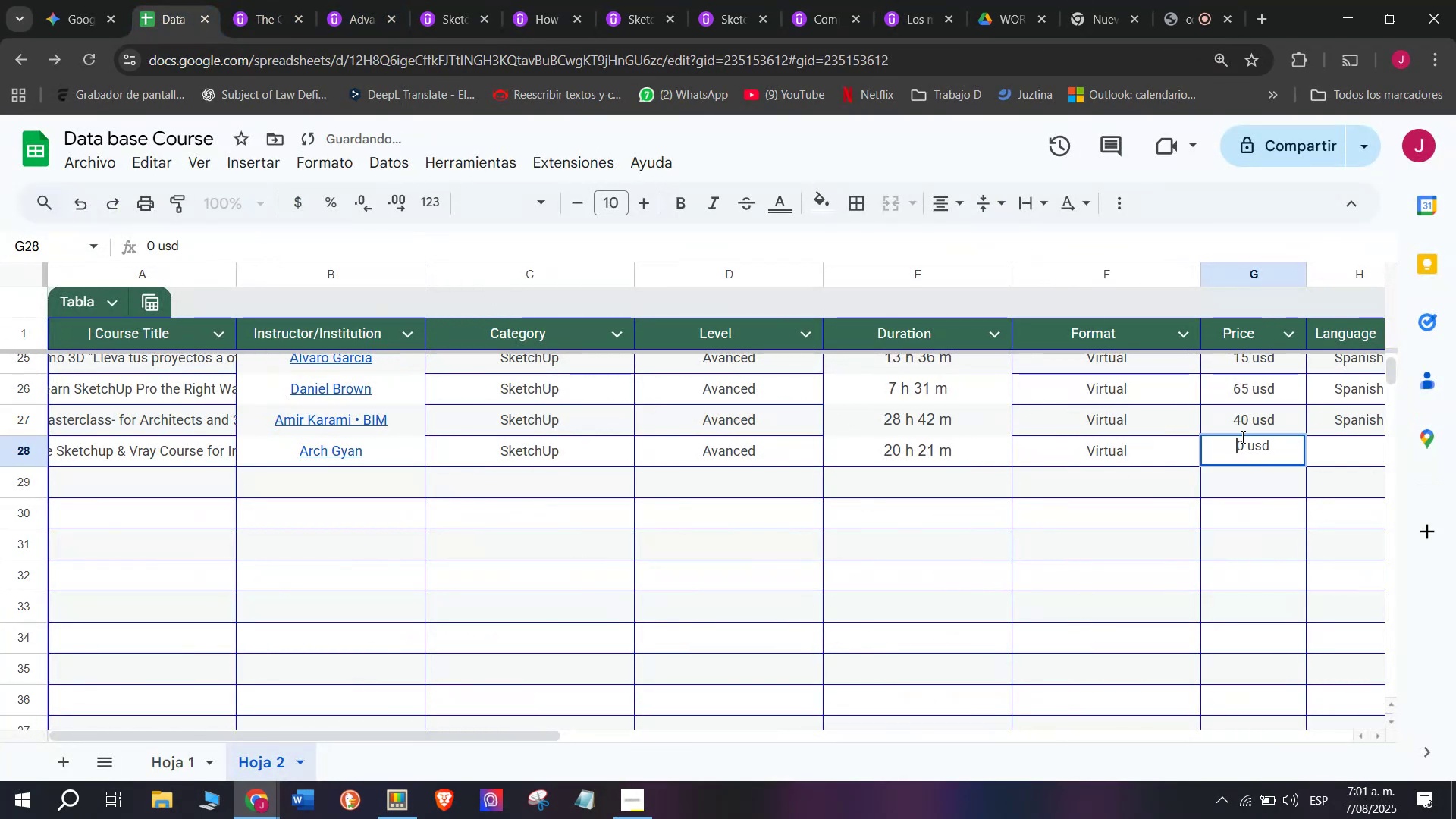 
key(2)
 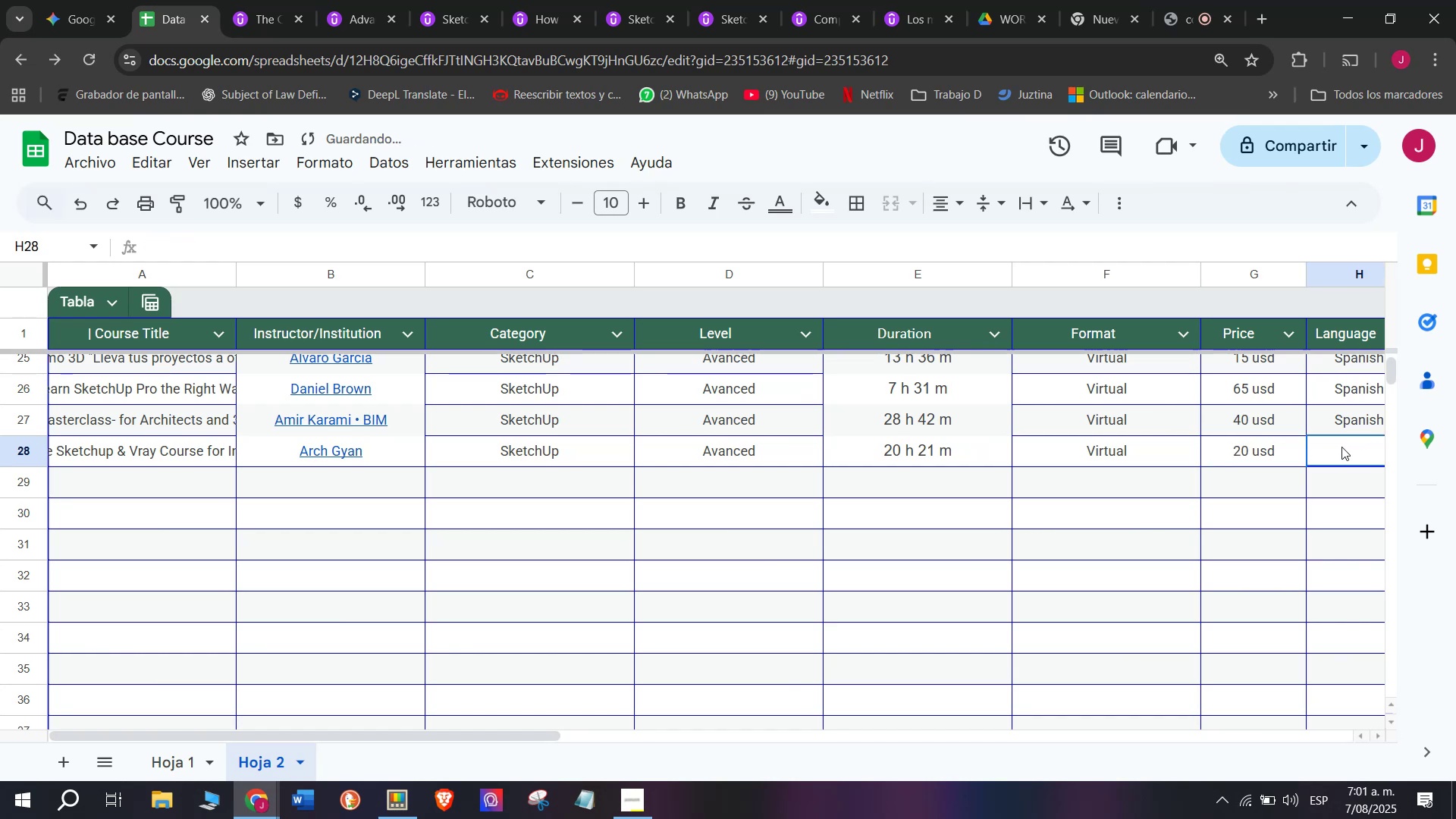 
double_click([1328, 413])
 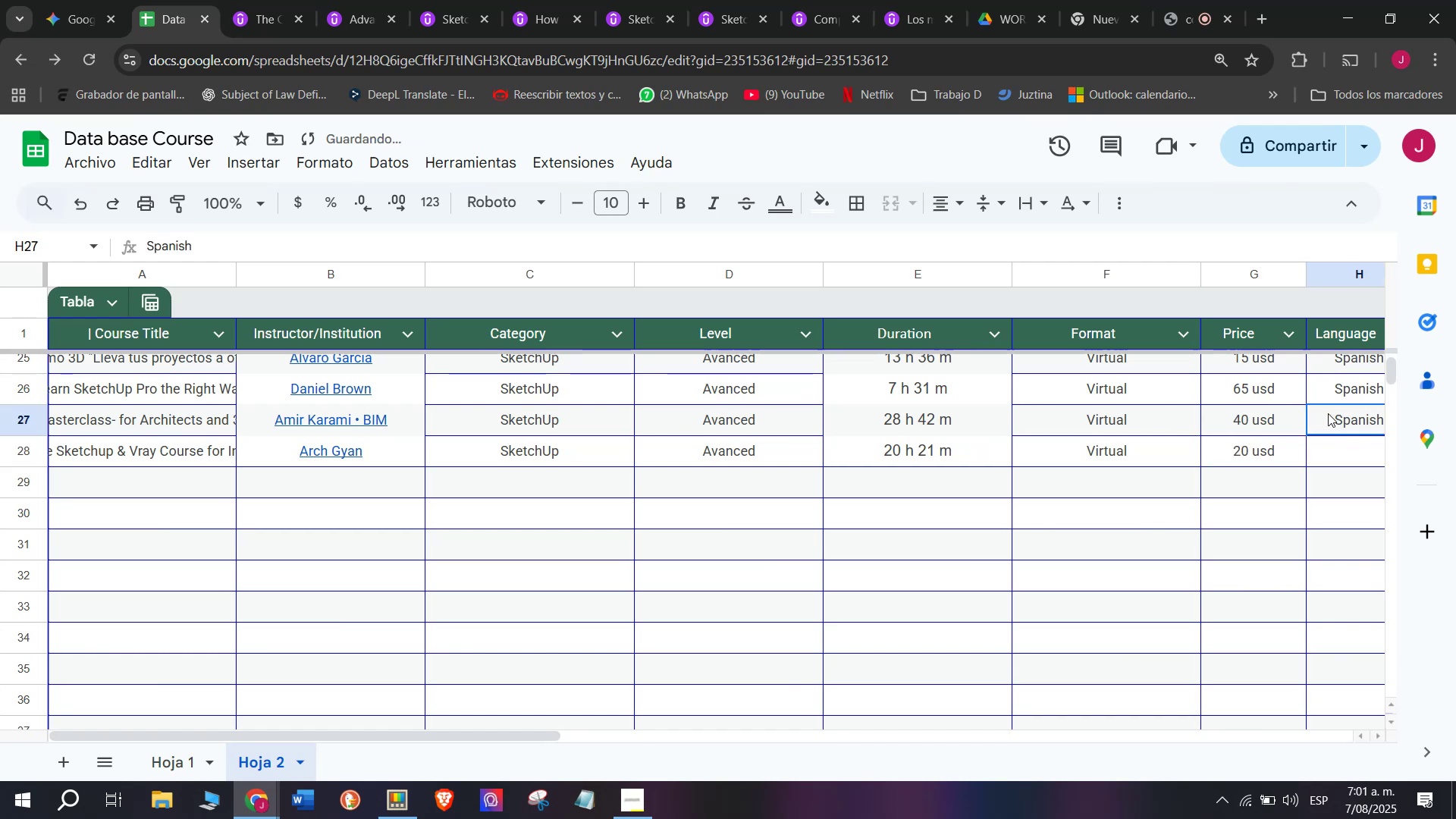 
key(Break)
 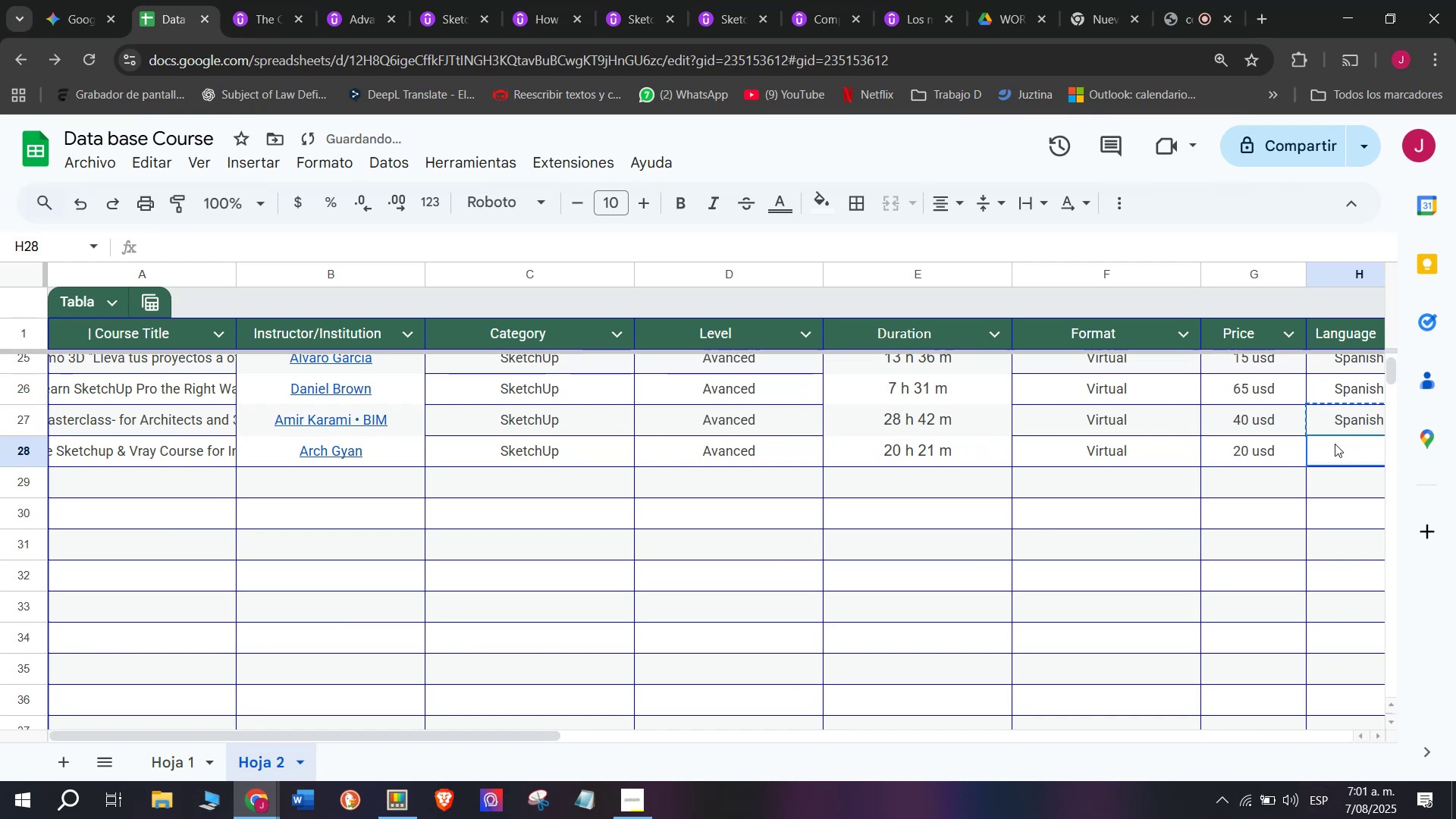 
key(Control+ControlLeft)
 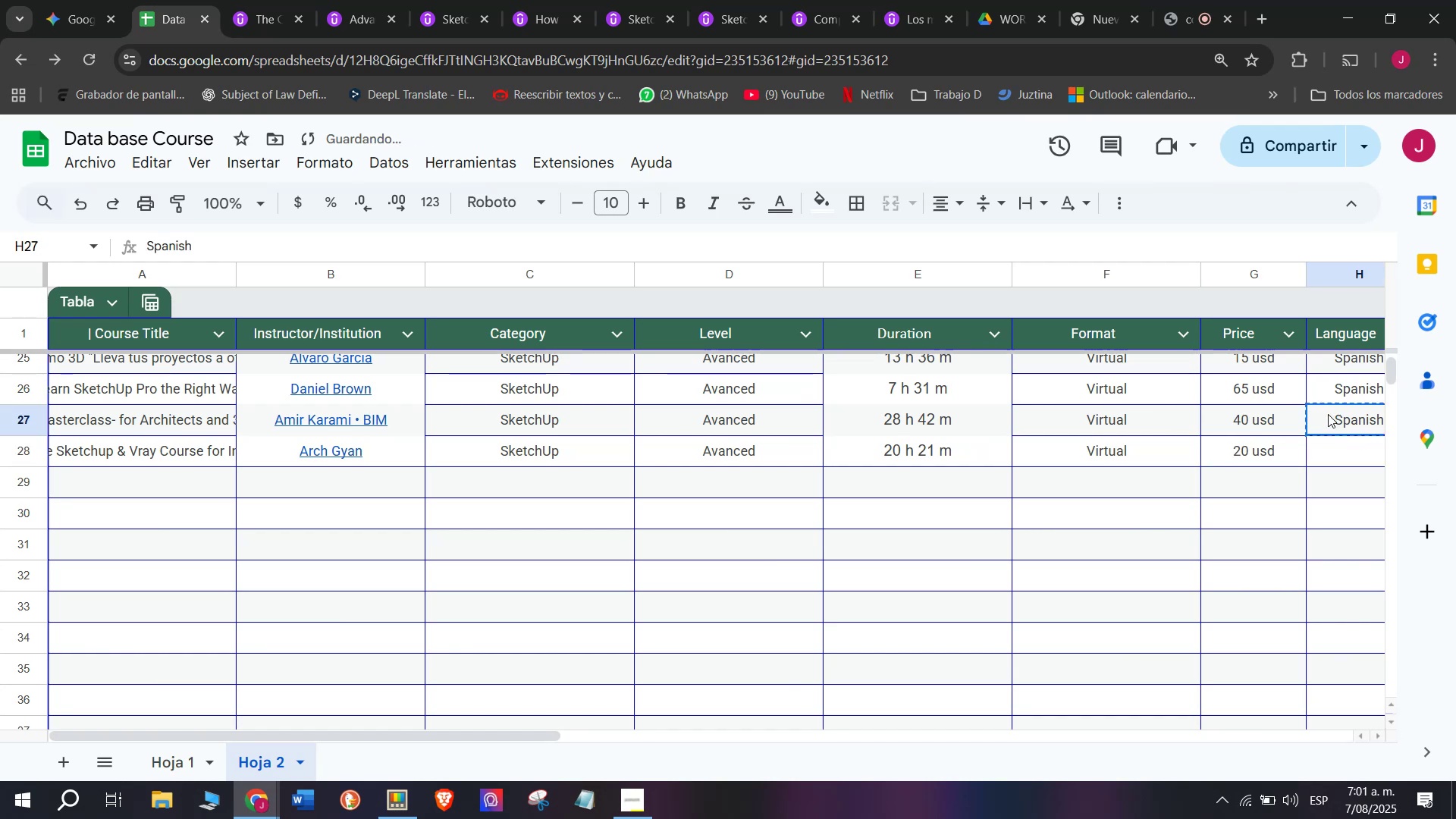 
key(Control+C)
 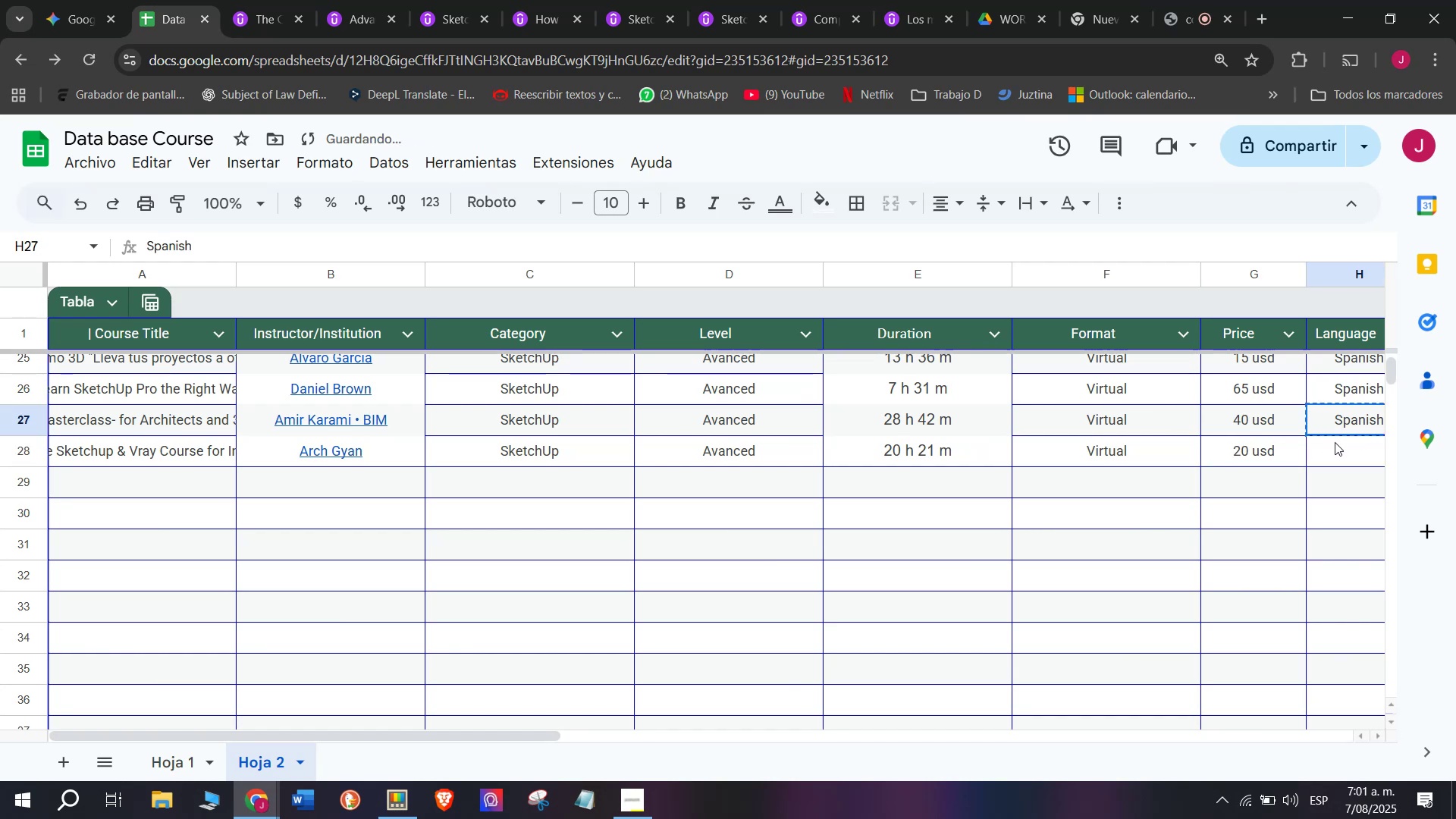 
triple_click([1335, 444])
 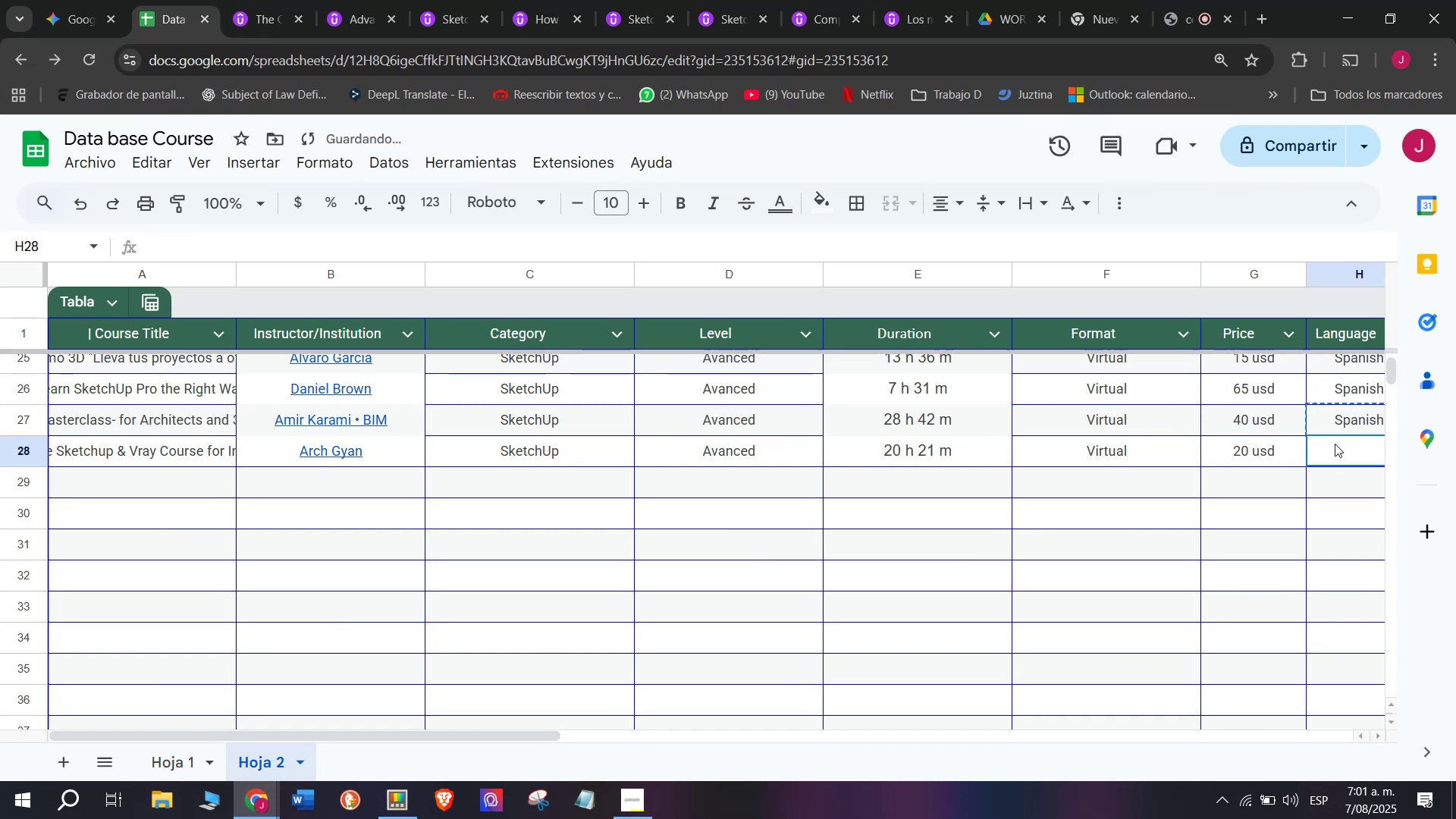 
key(Z)
 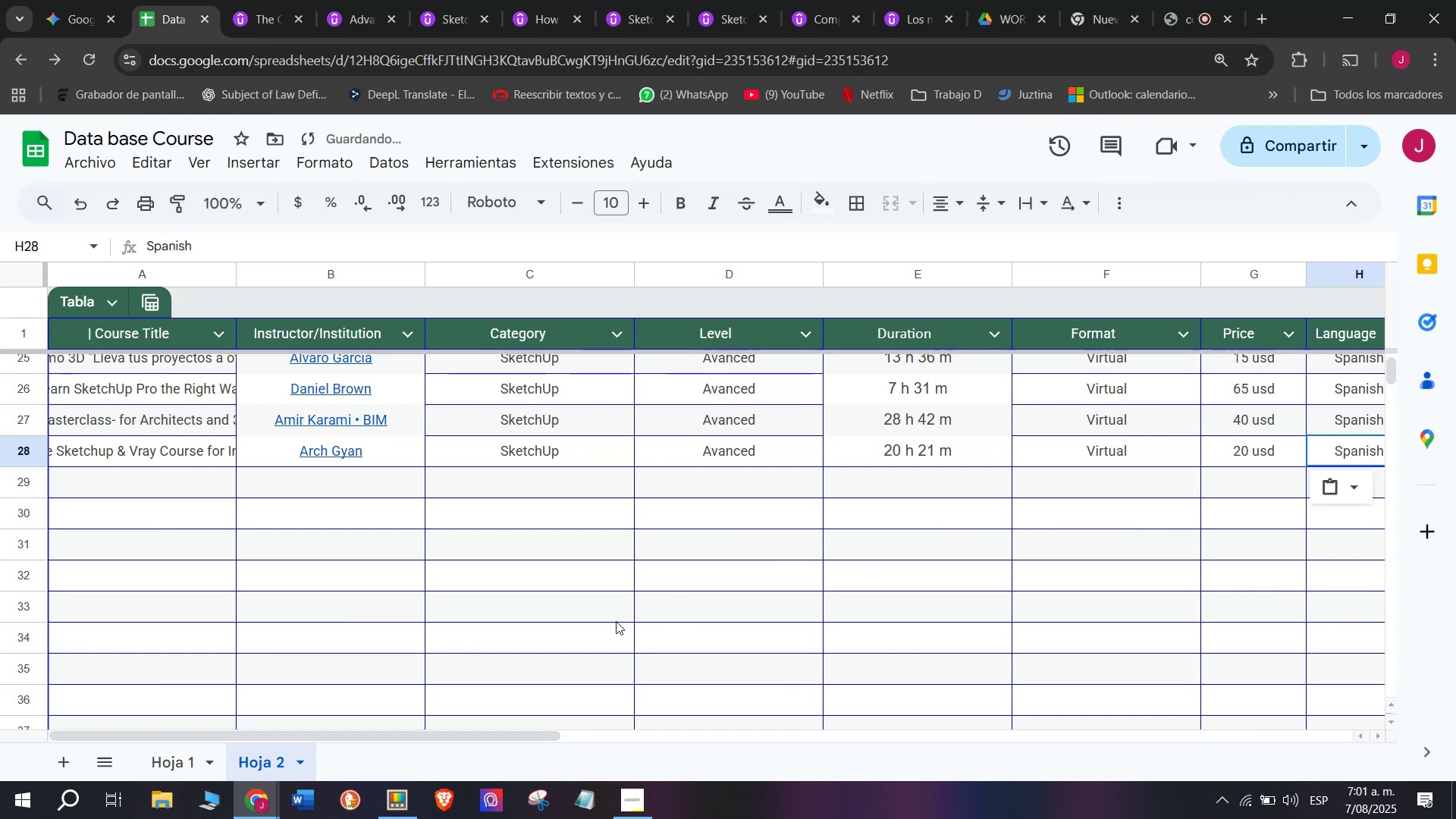 
key(Control+ControlLeft)
 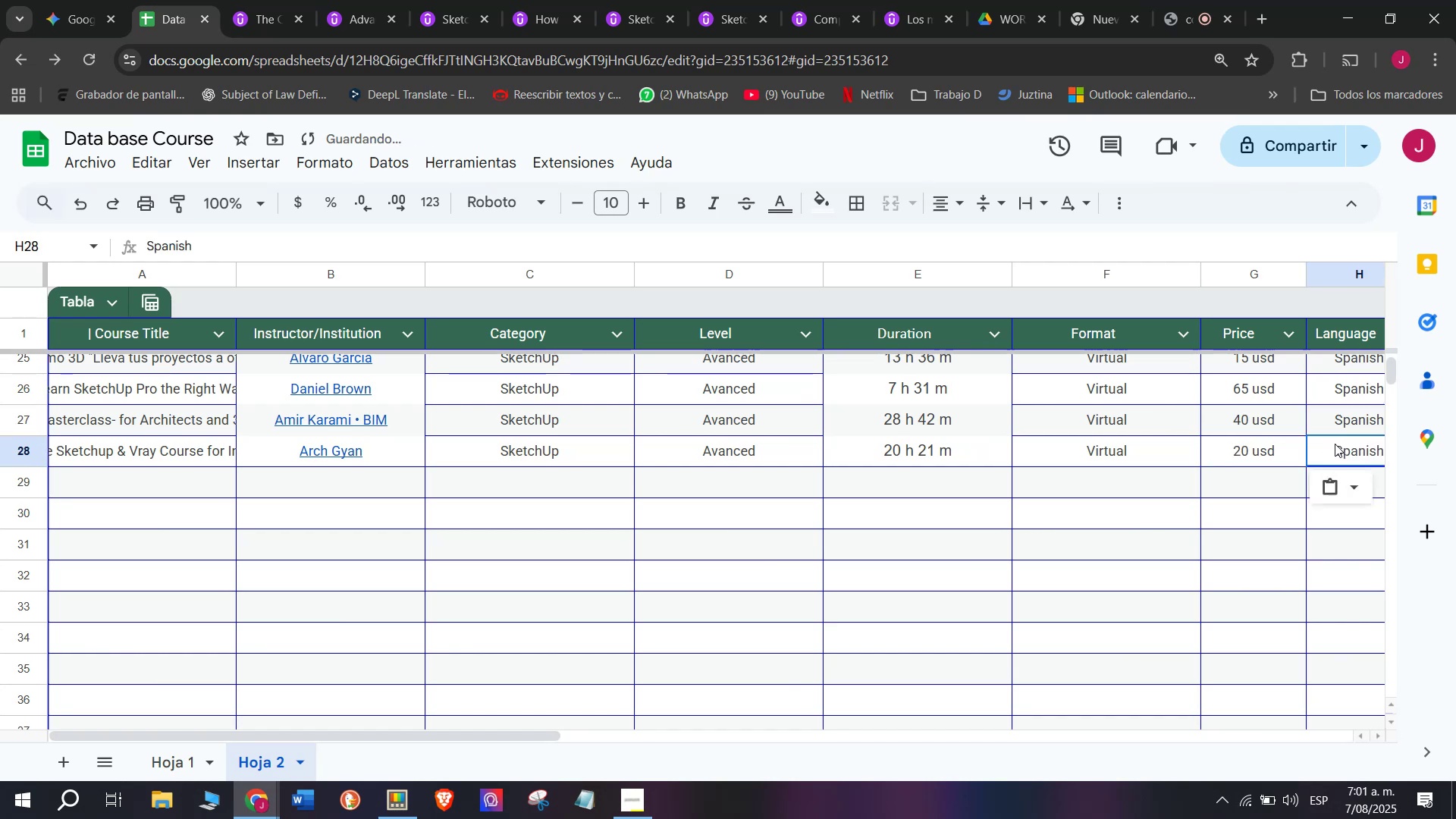 
key(Control+V)
 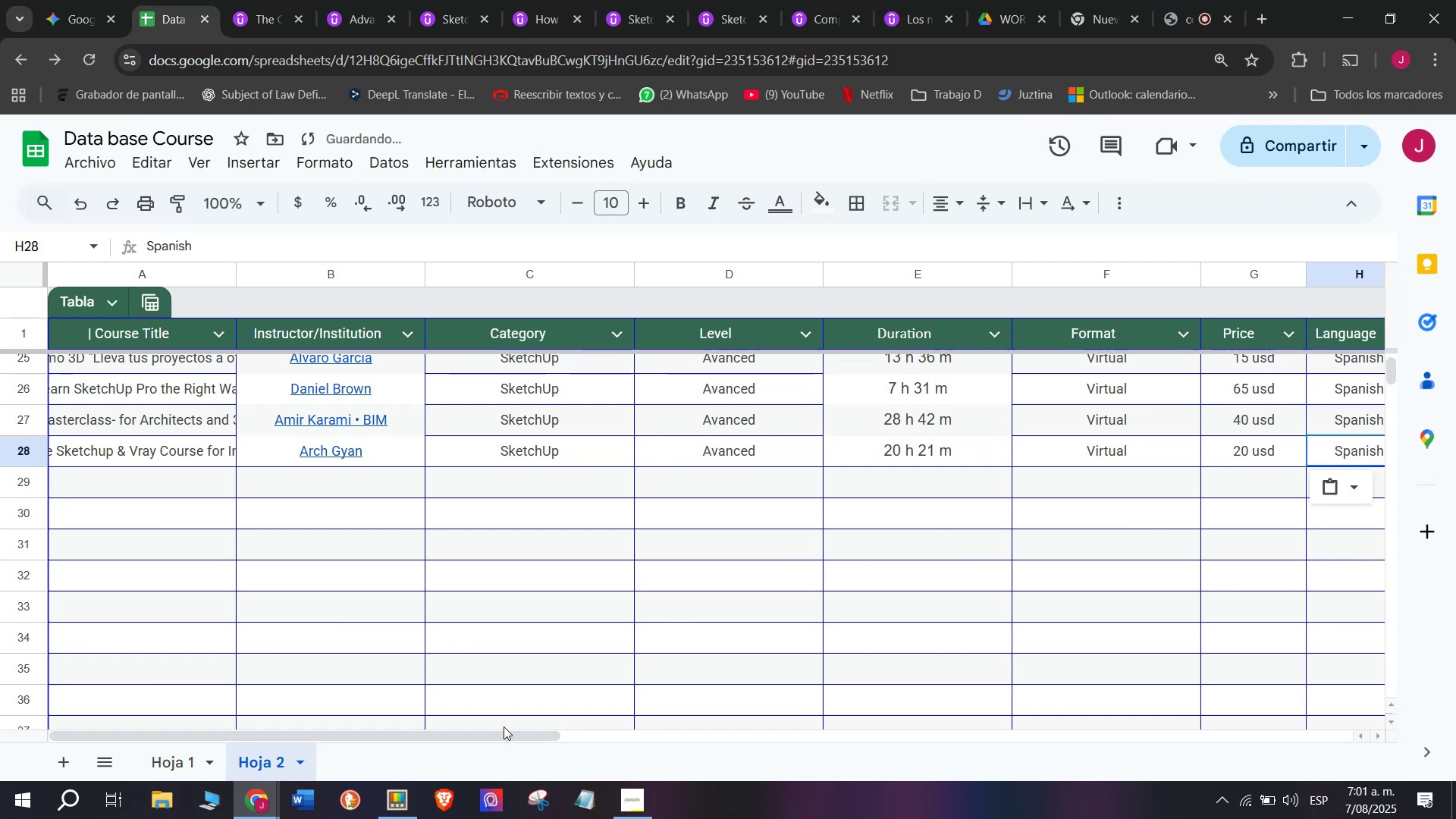 
left_click([504, 726])
 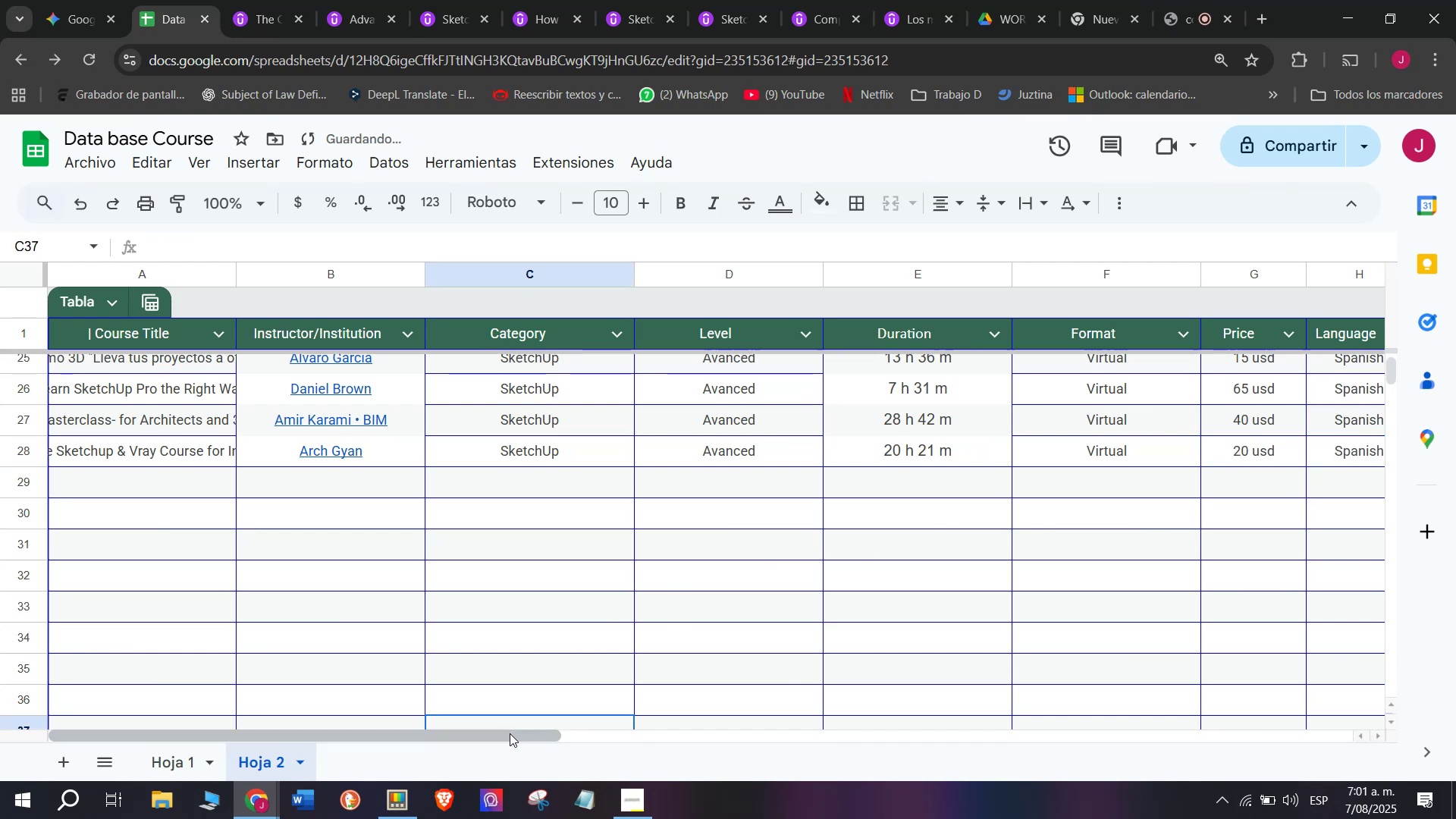 
left_click_drag(start_coordinate=[512, 735], to_coordinate=[830, 739])
 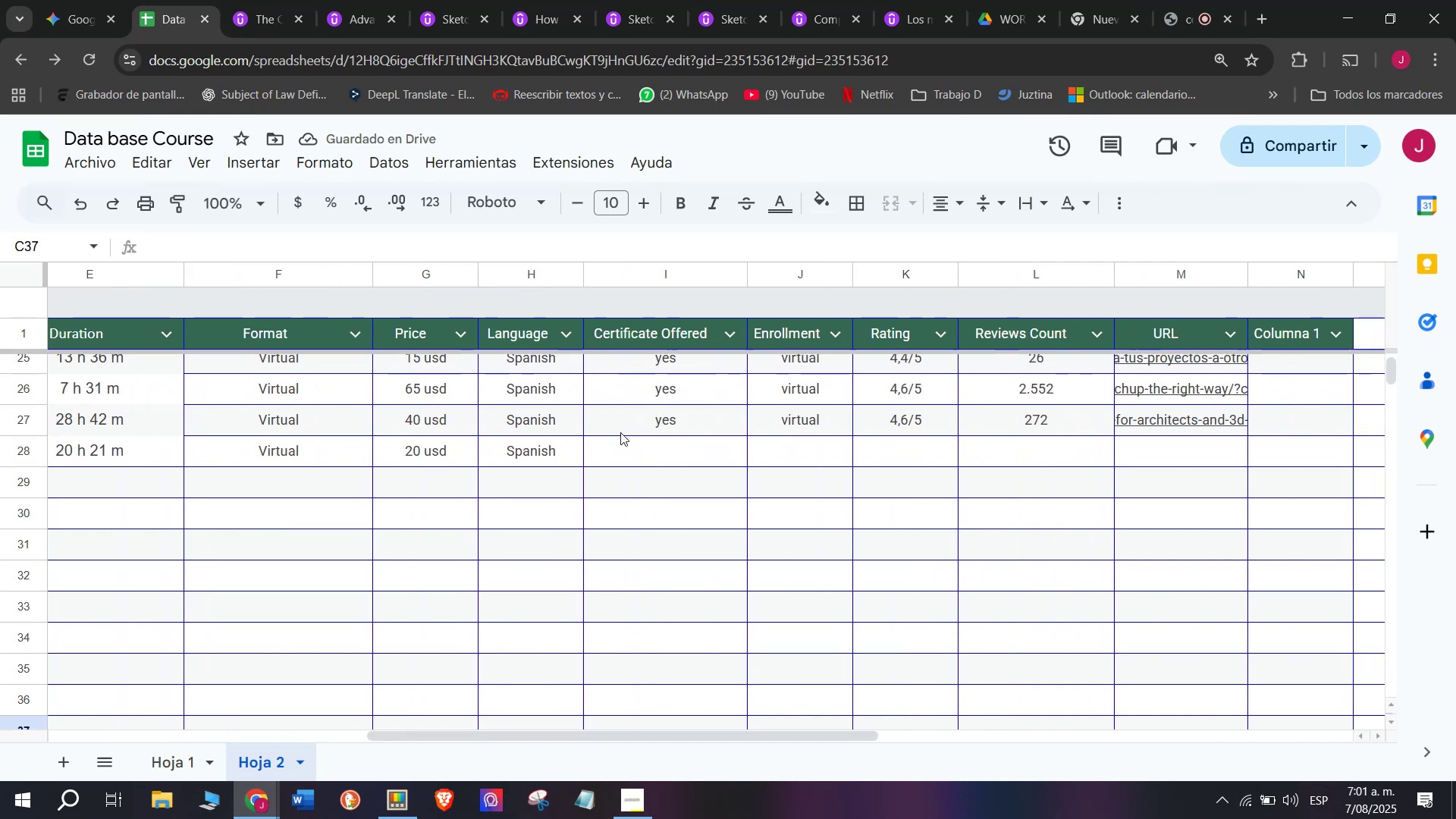 
left_click([620, 432])
 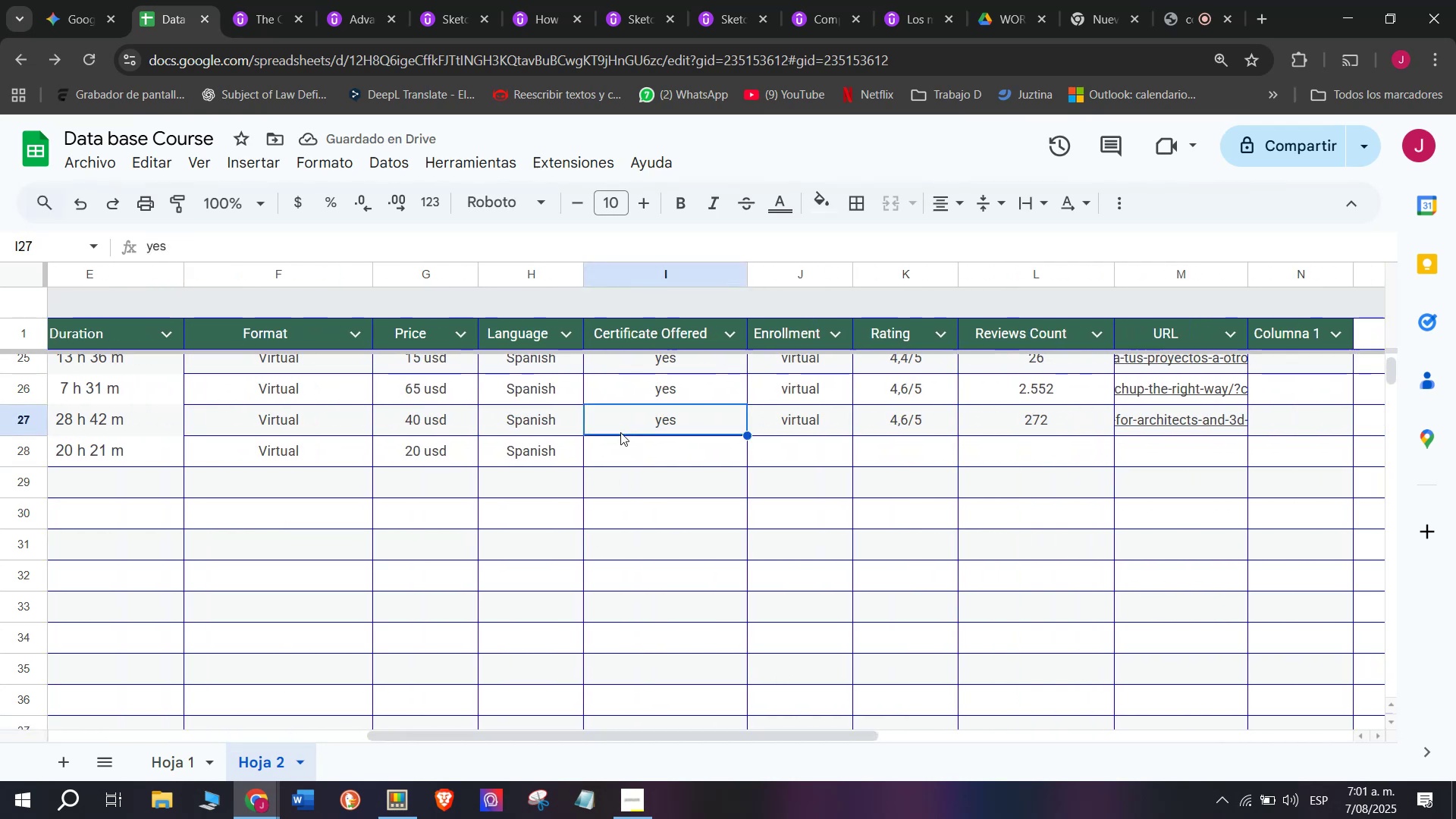 
key(Break)
 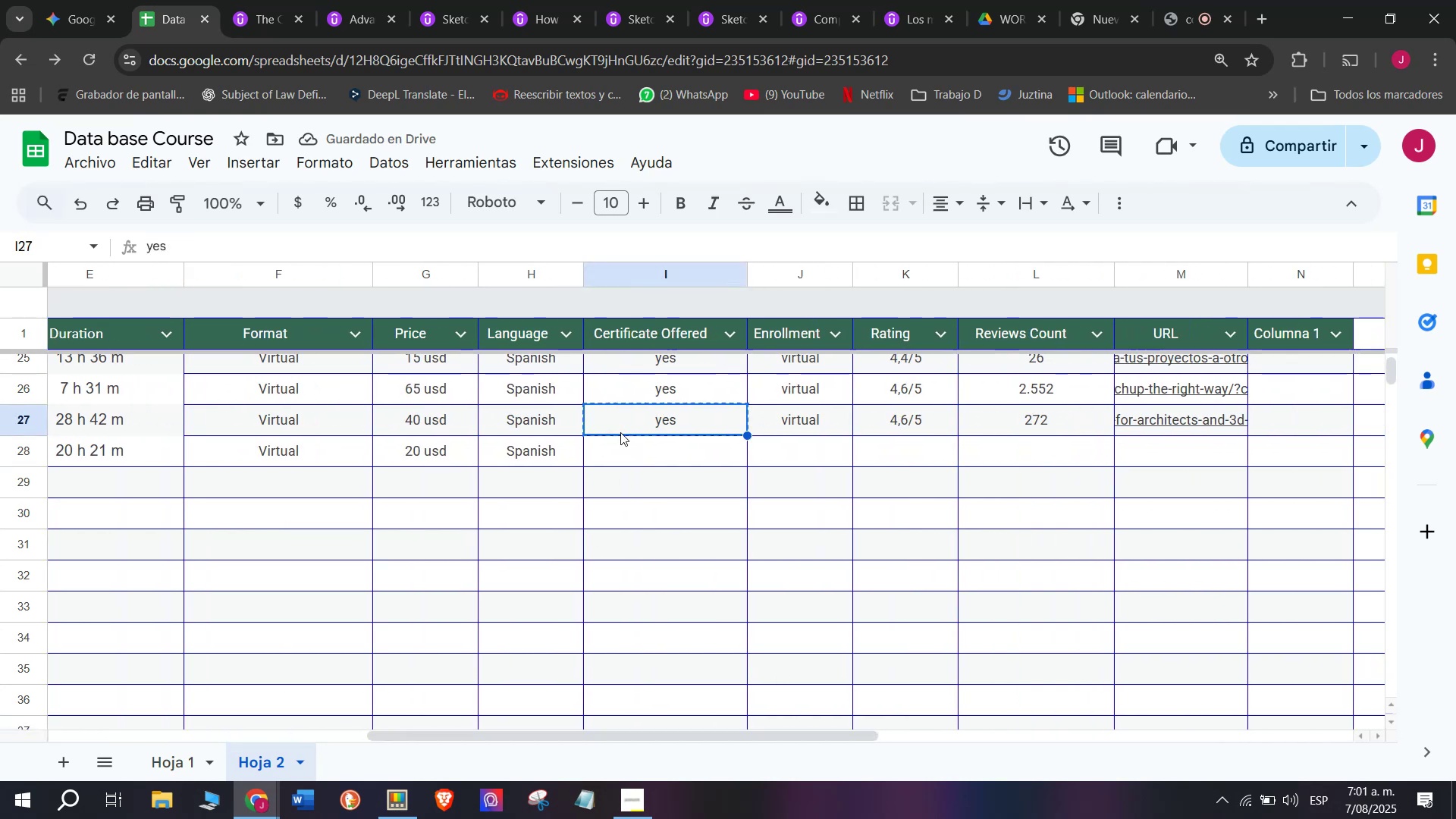 
key(Control+ControlLeft)
 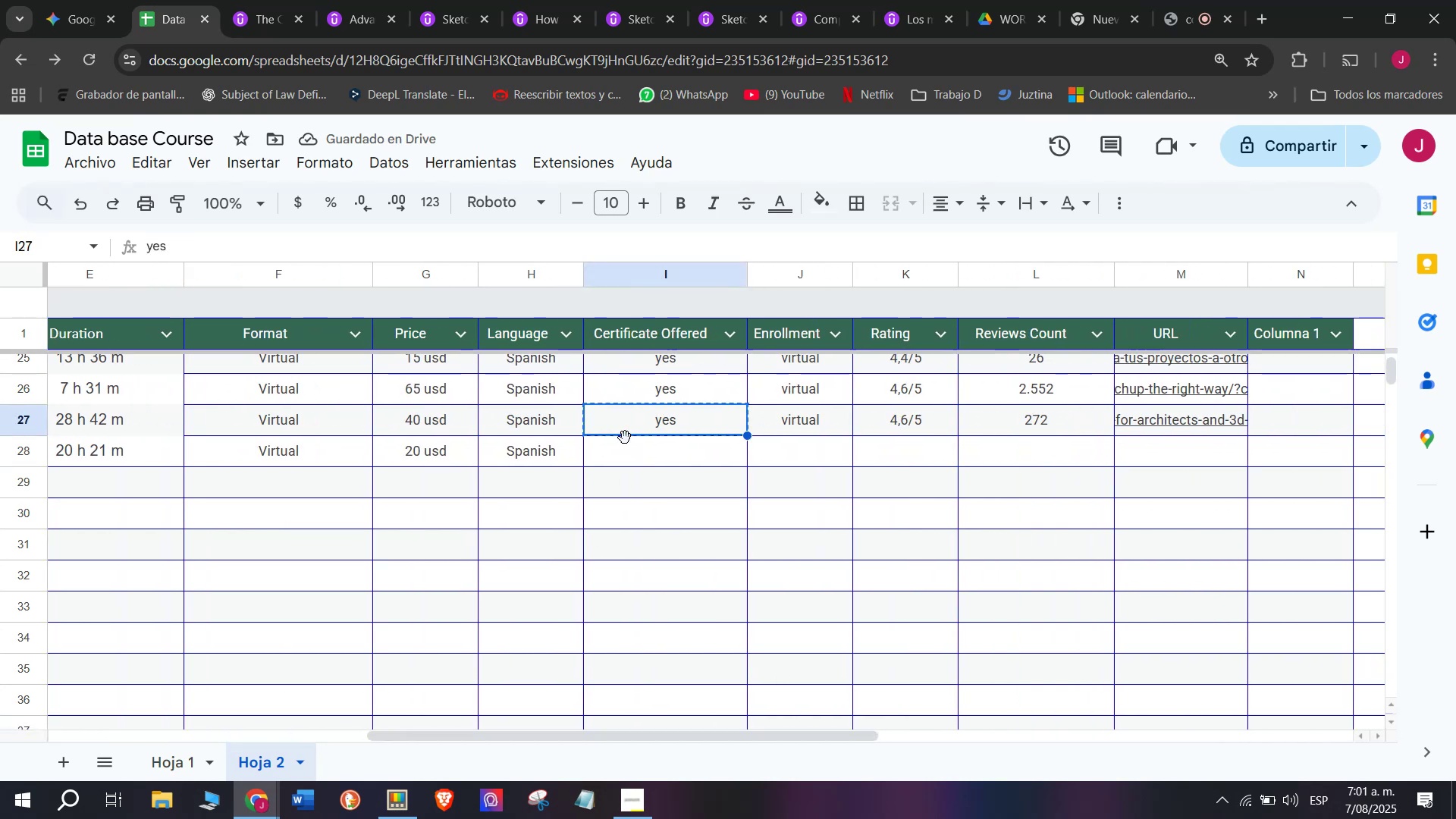 
key(Control+C)
 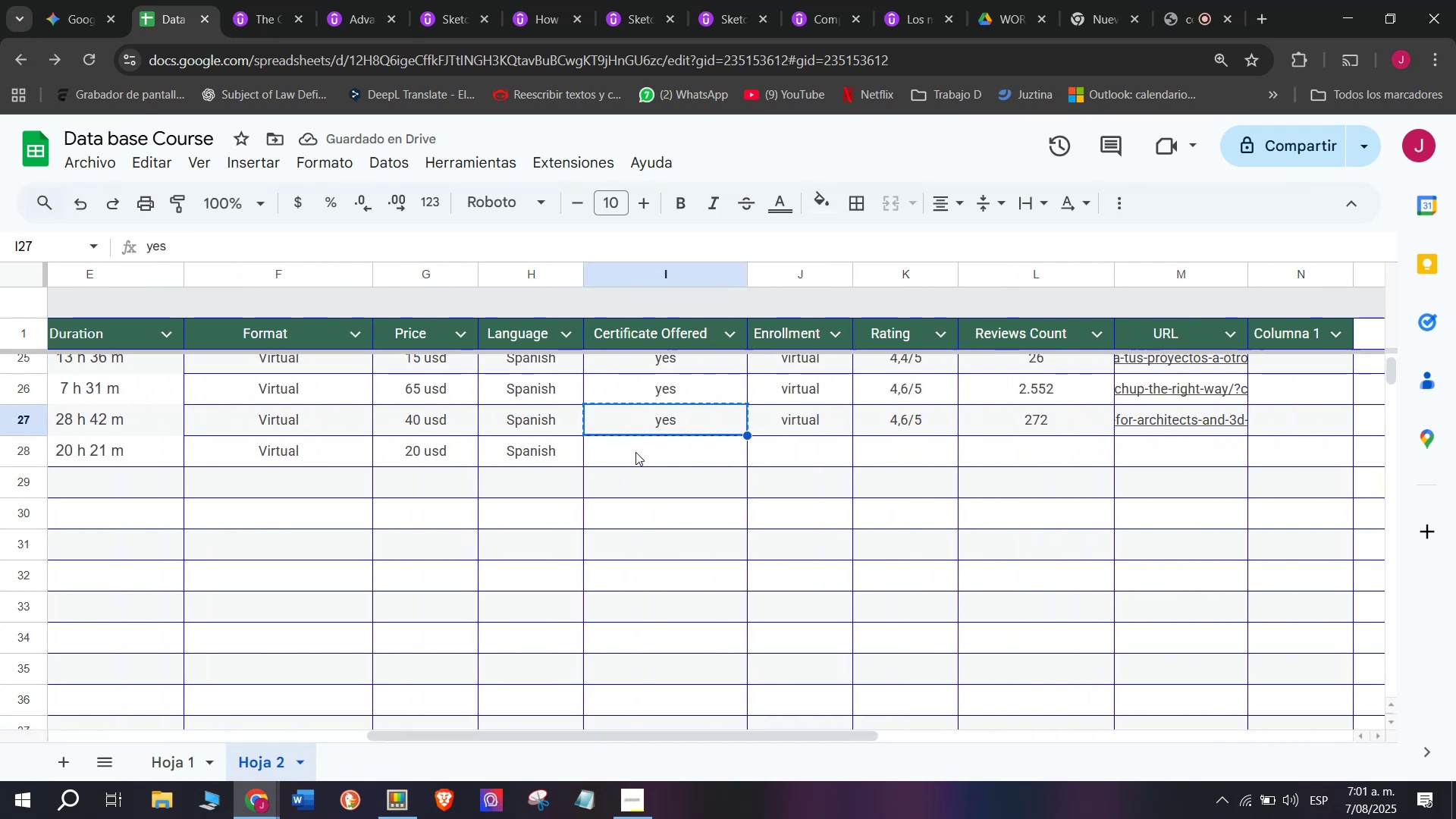 
double_click([635, 452])
 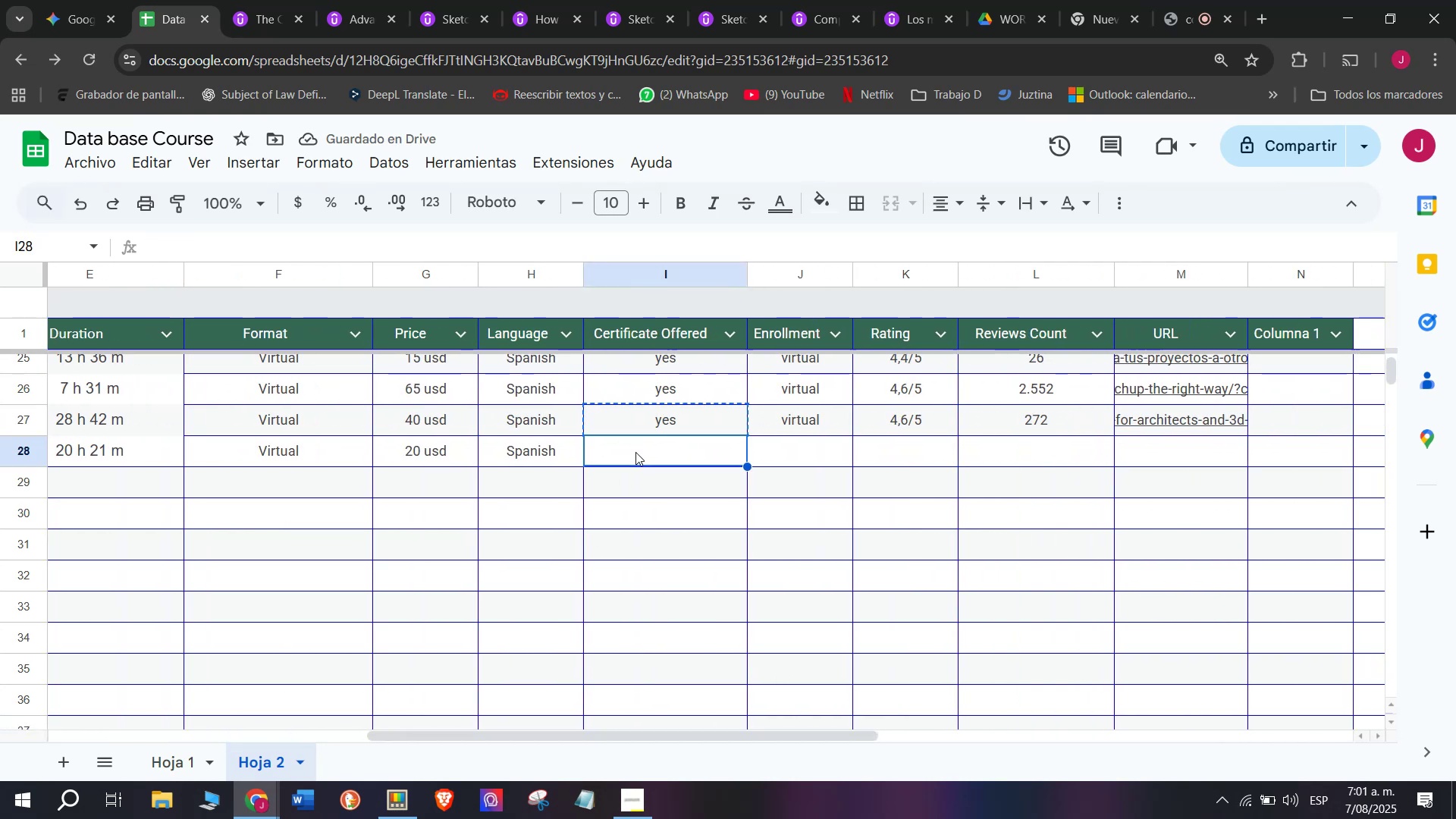 
key(Z)
 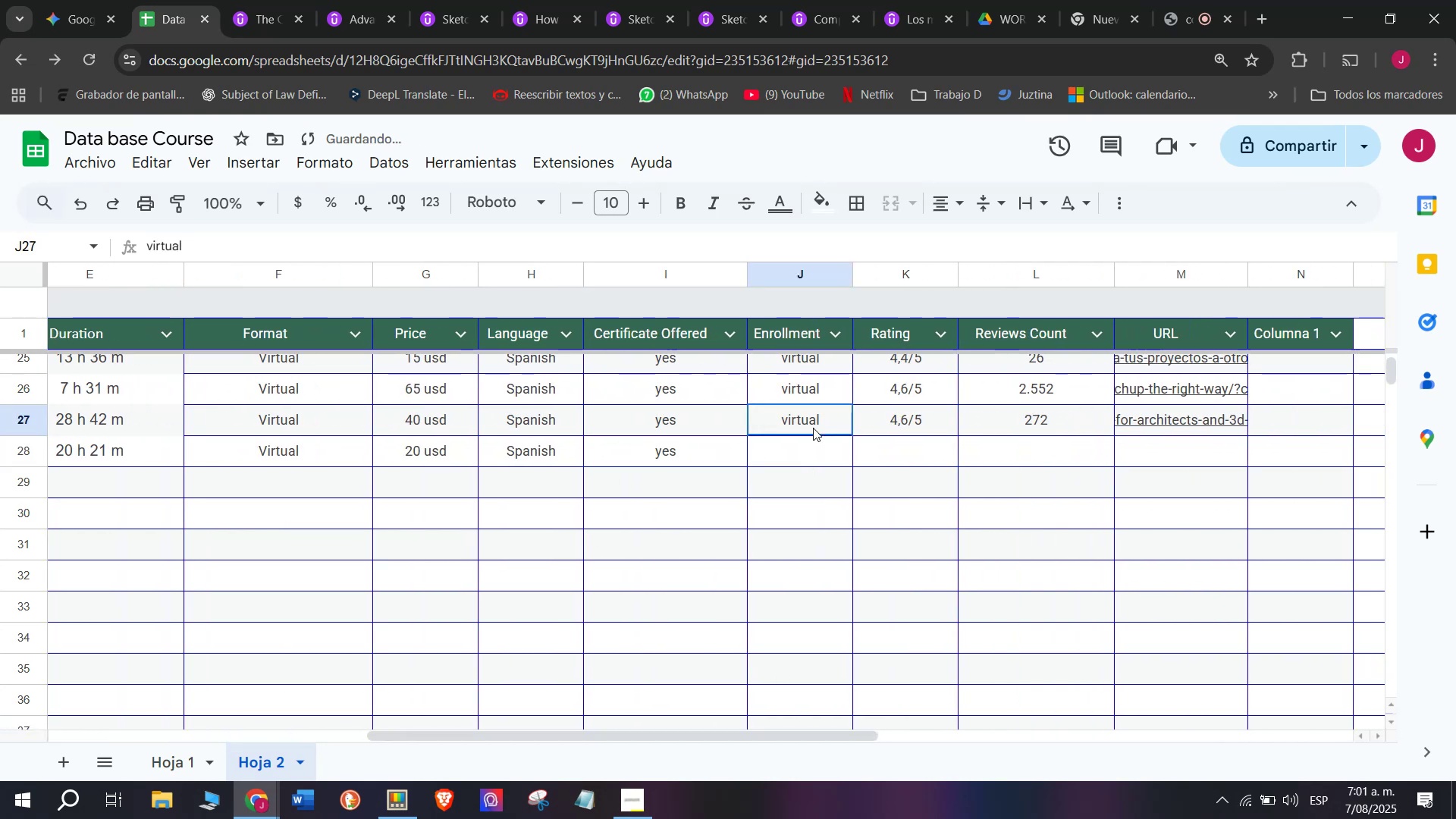 
key(Control+ControlLeft)
 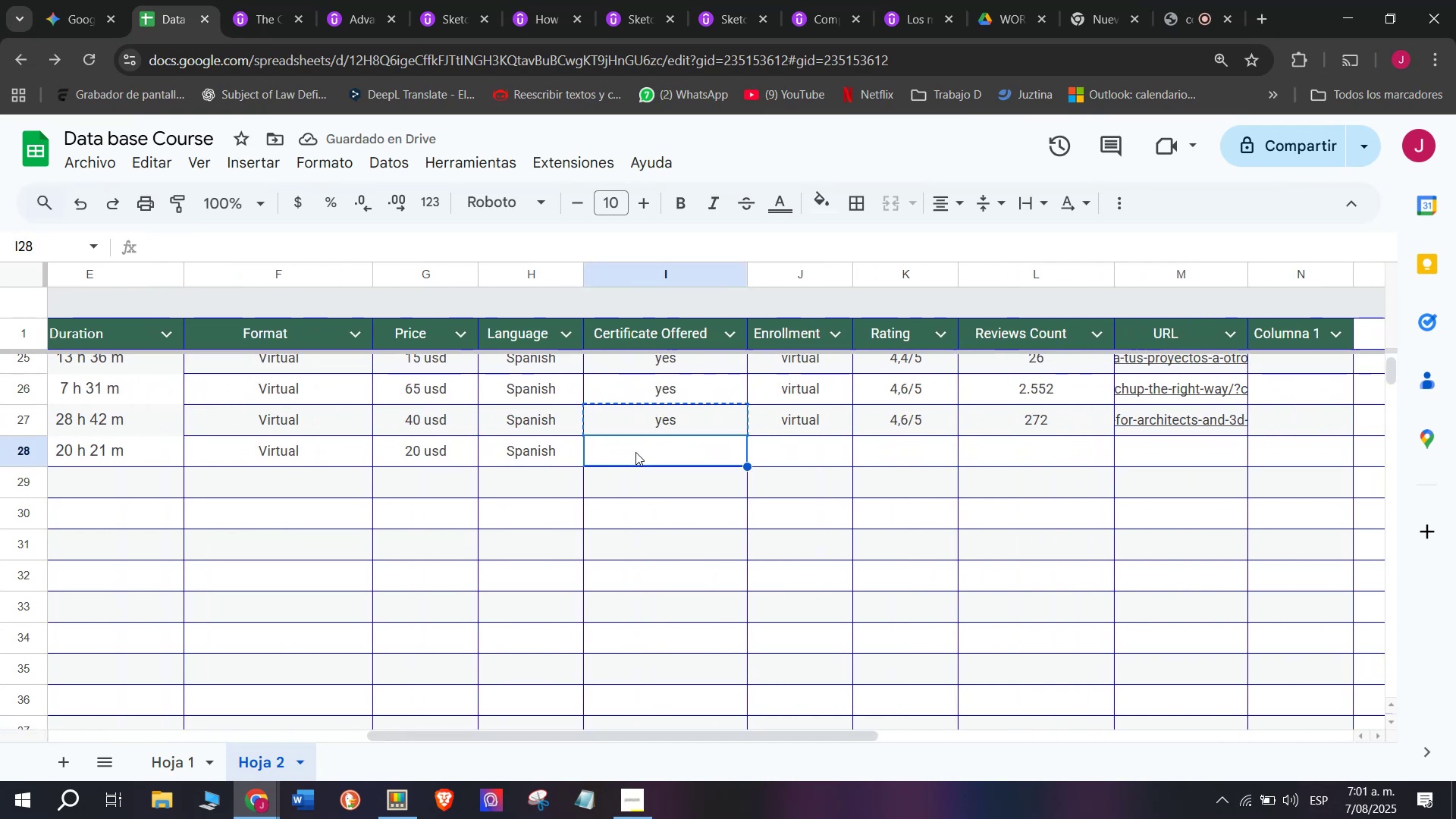 
key(Control+V)
 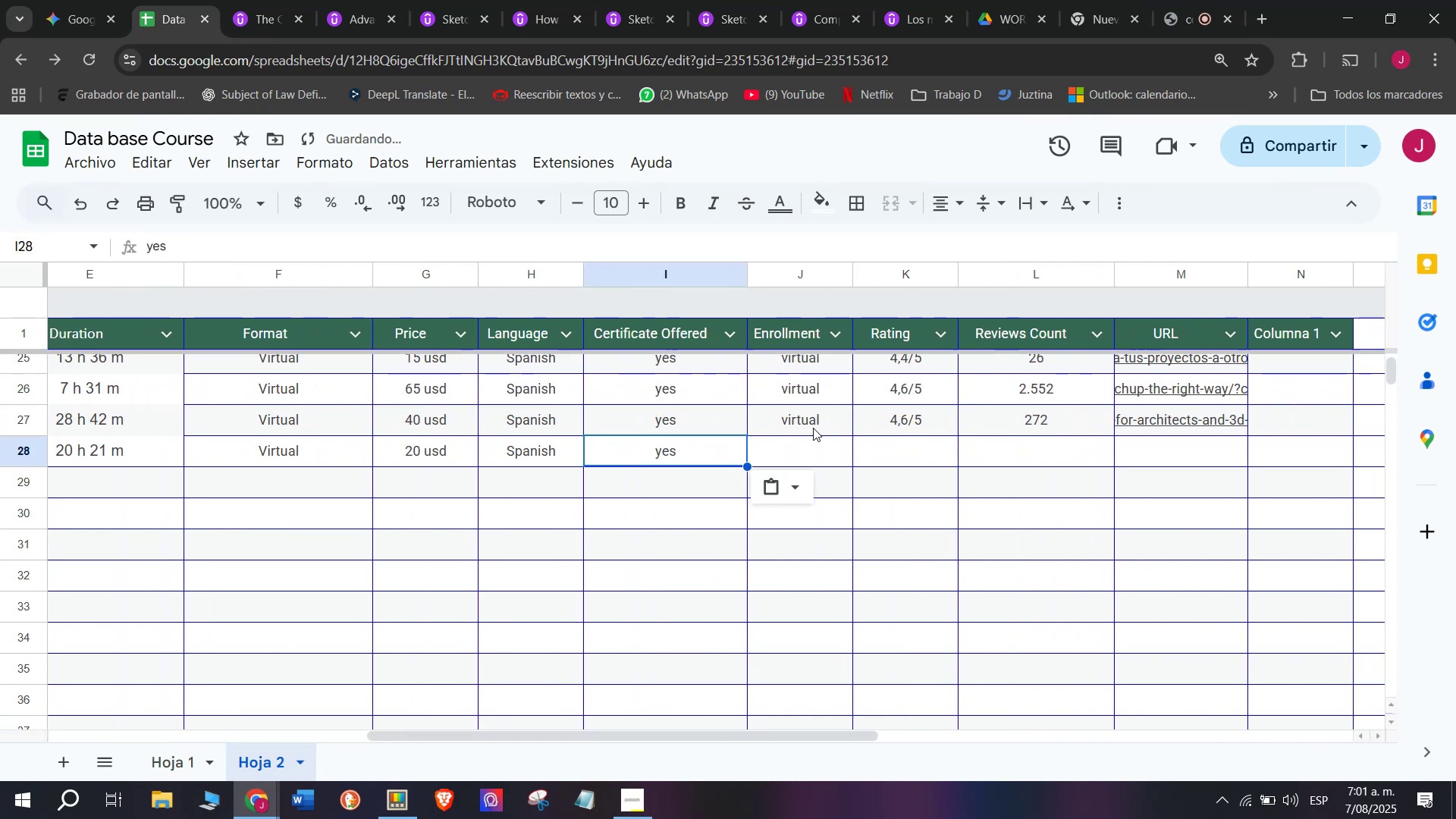 
left_click([813, 428])
 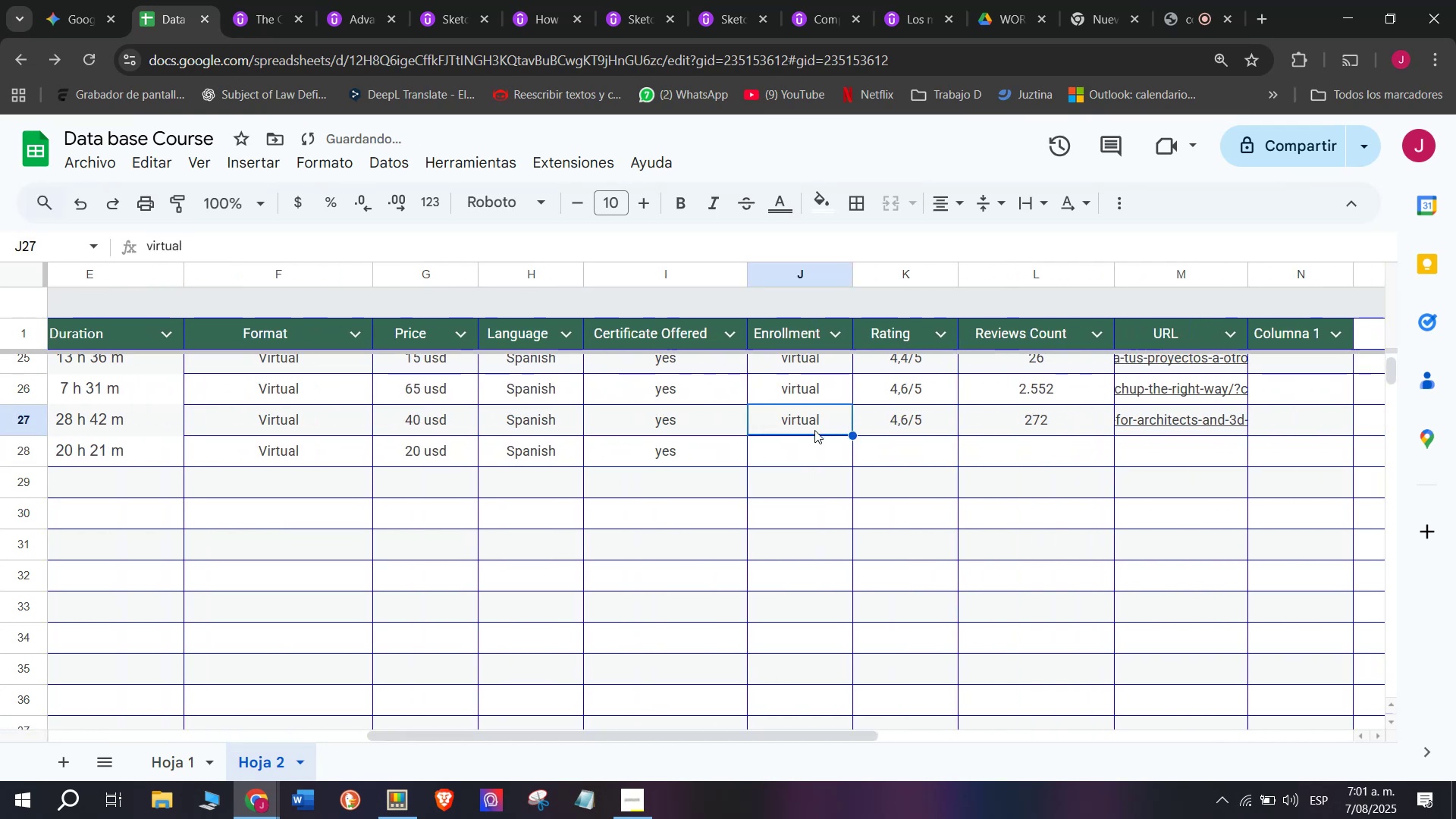 
key(Control+ControlLeft)
 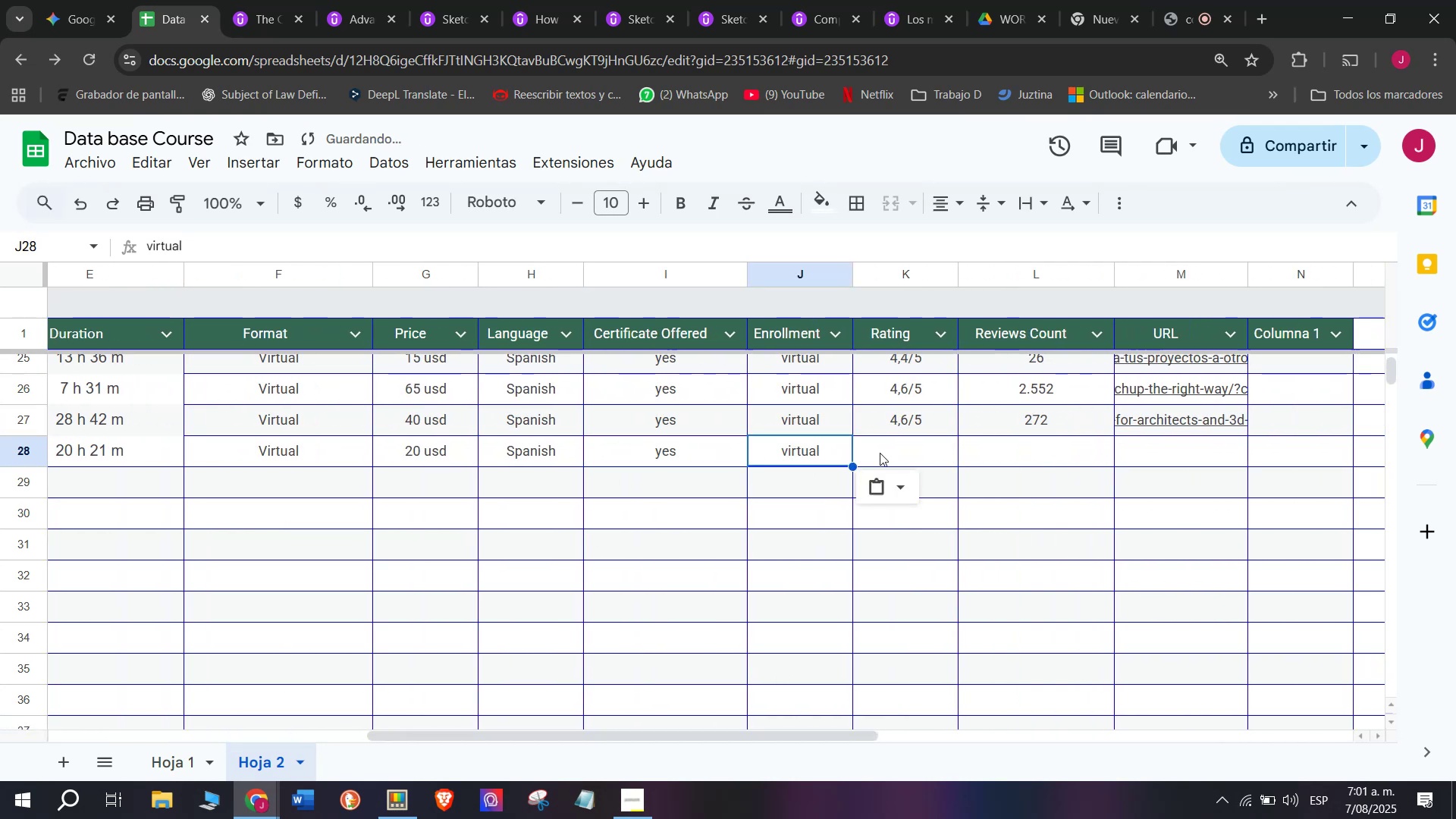 
key(Break)
 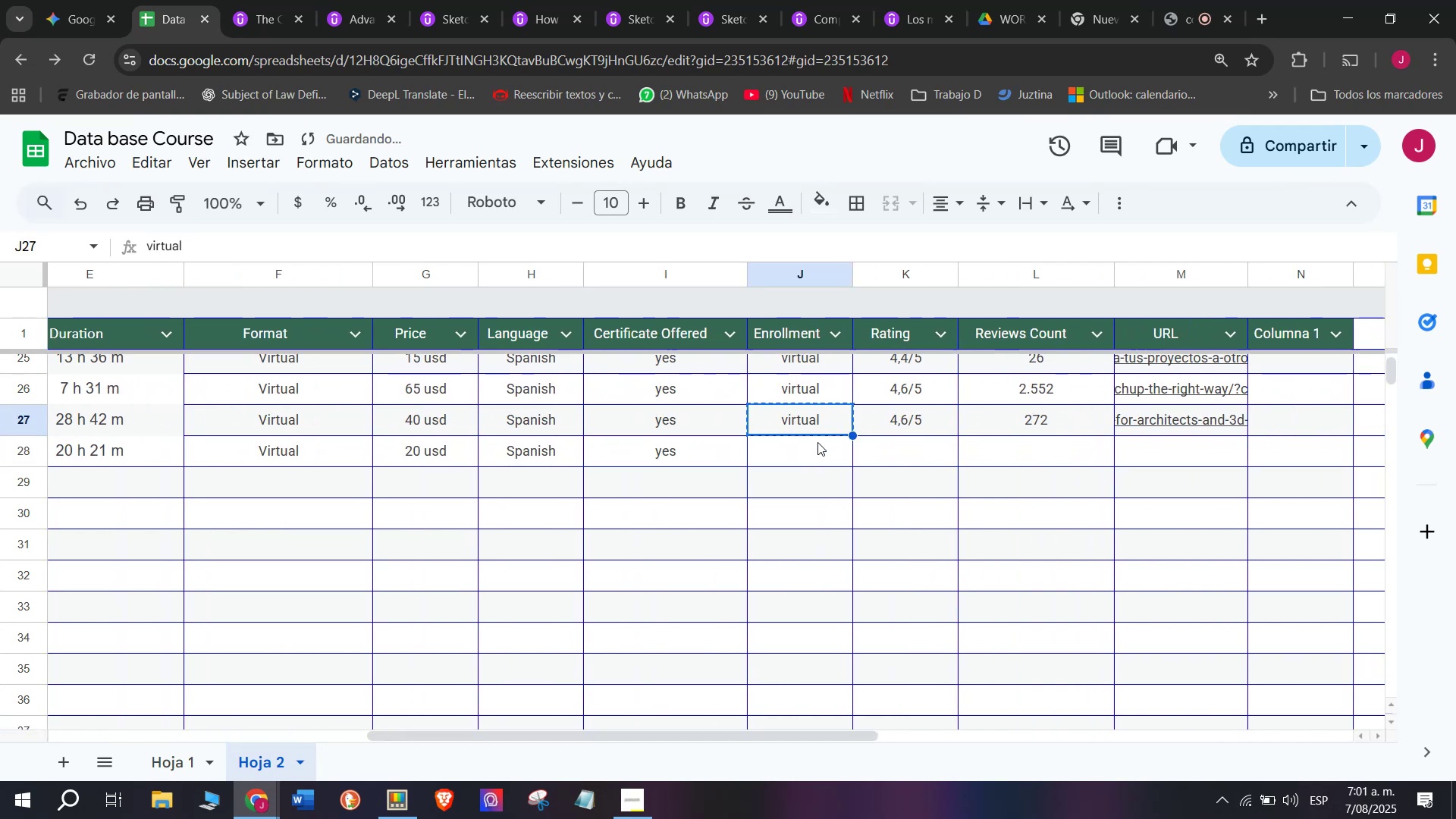 
key(Control+C)
 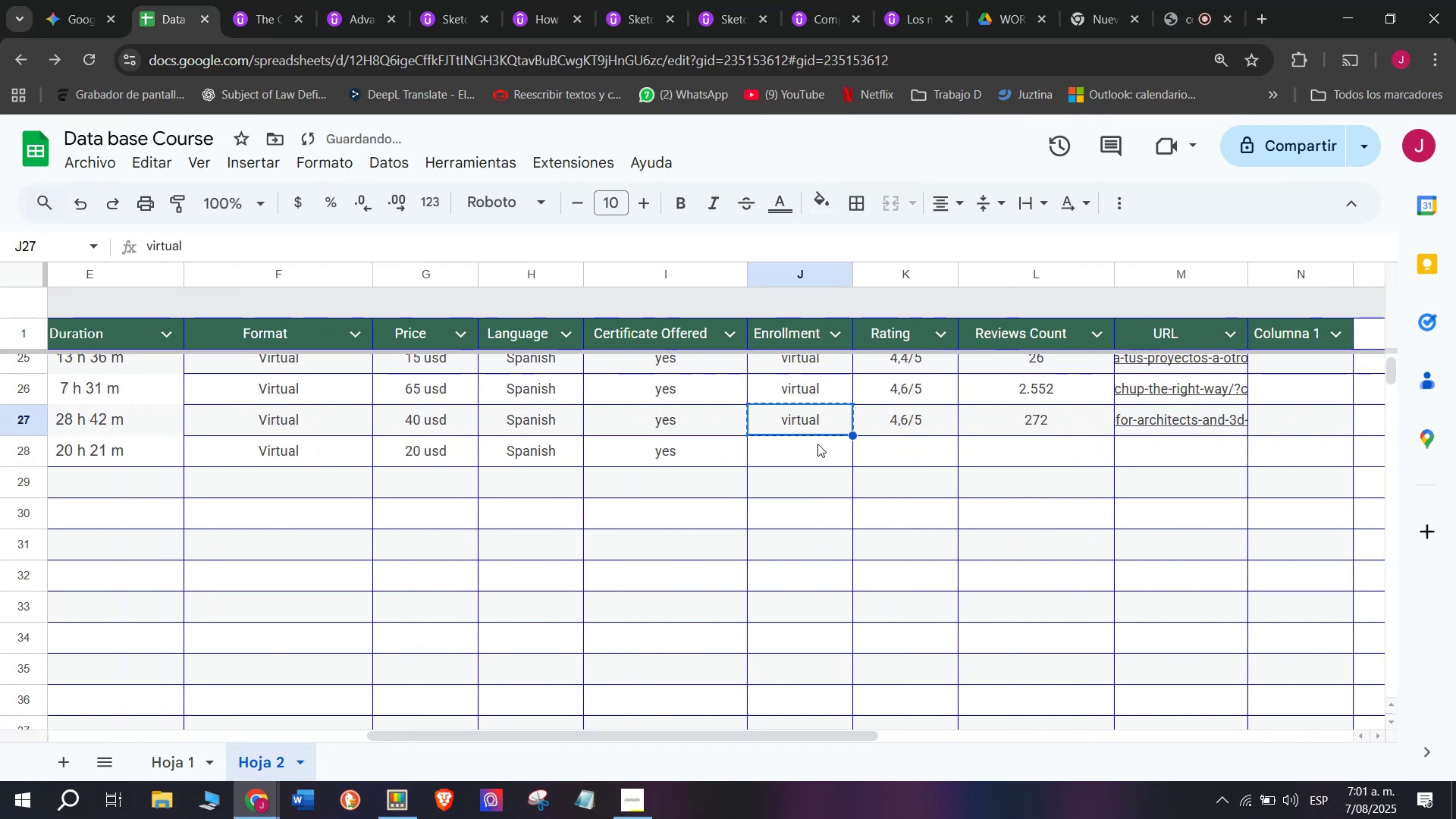 
double_click([817, 444])
 